 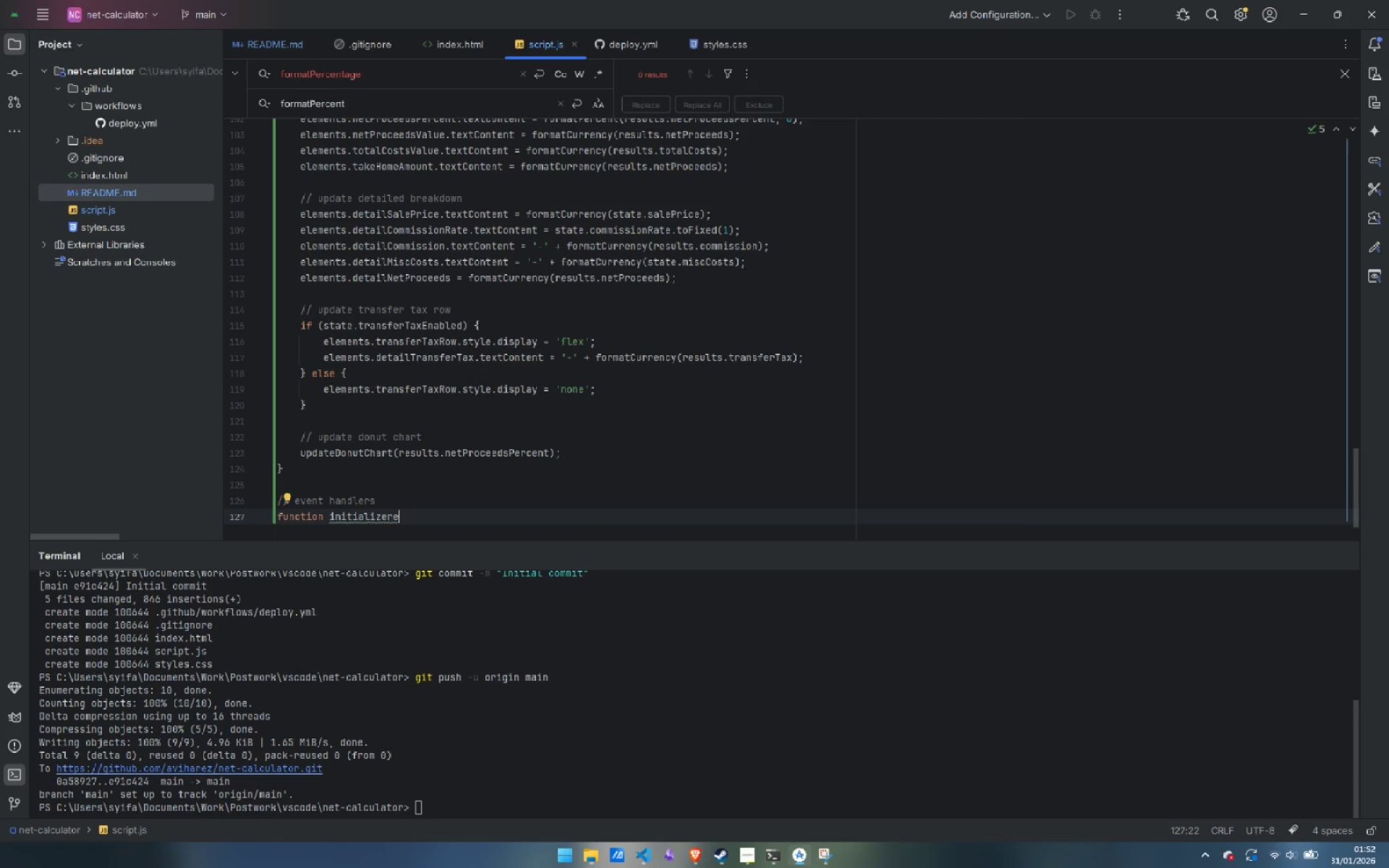 
hold_key(key=ShiftLeft, duration=0.84)
 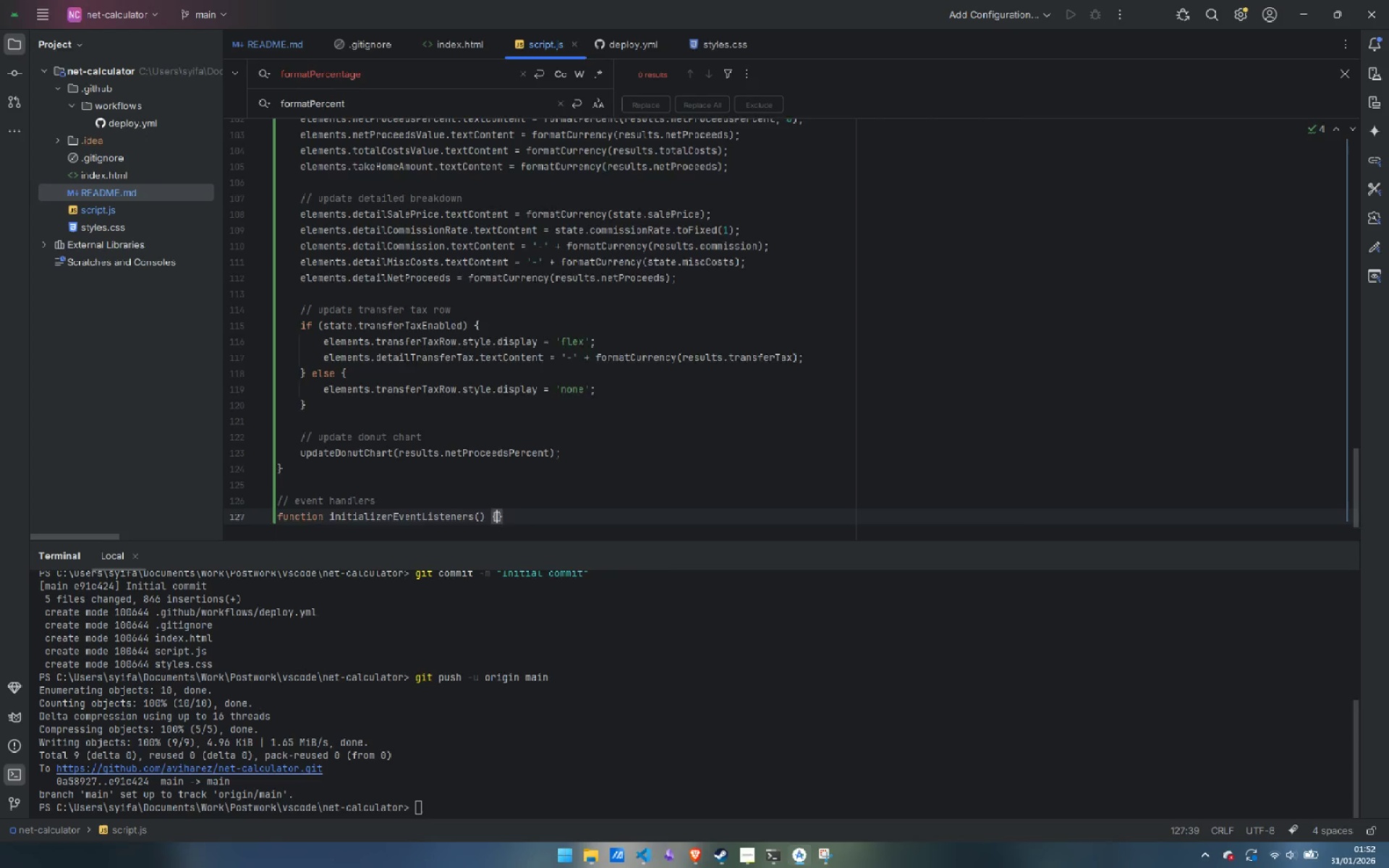 
key(Enter)
 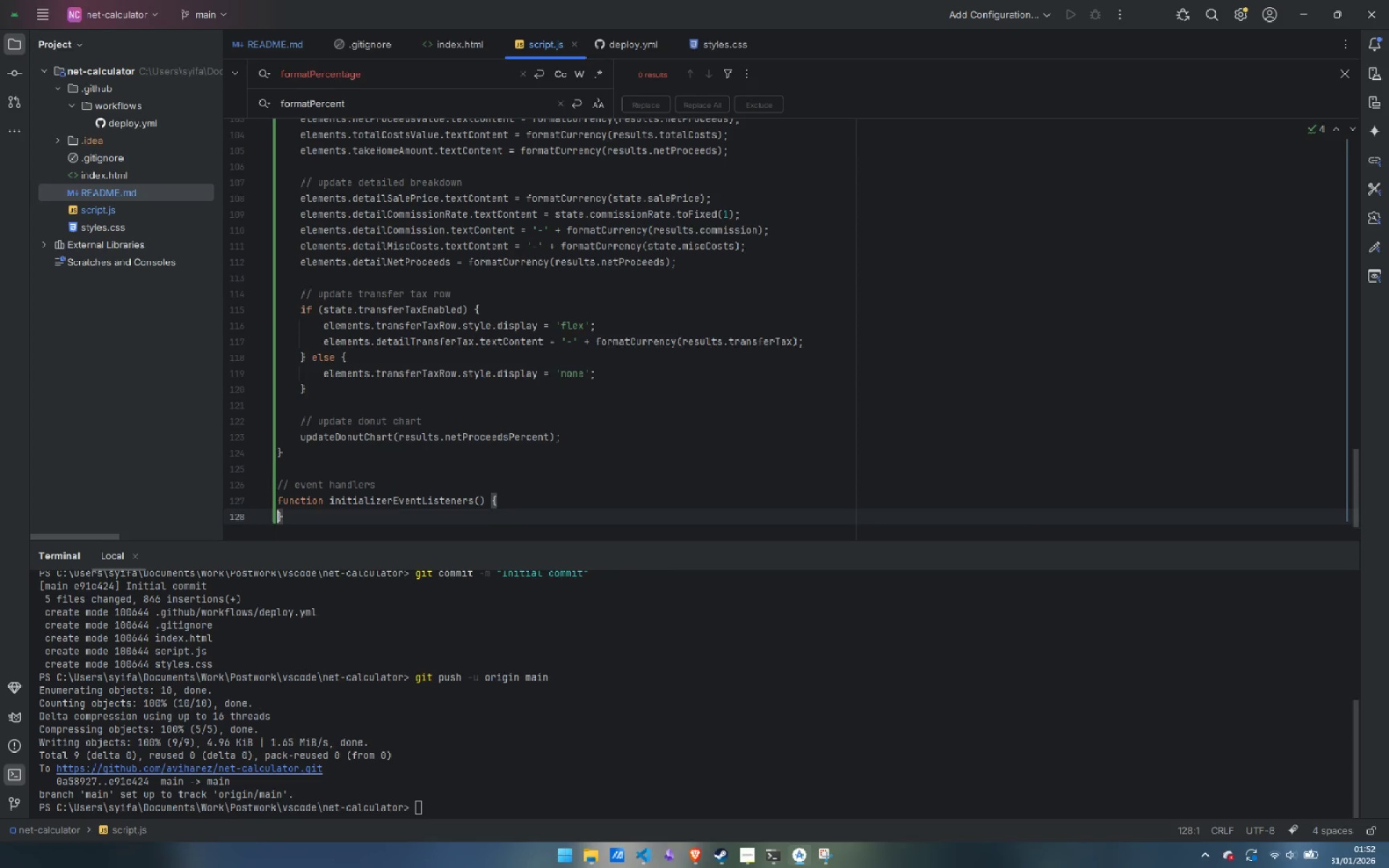 
key(Enter)
 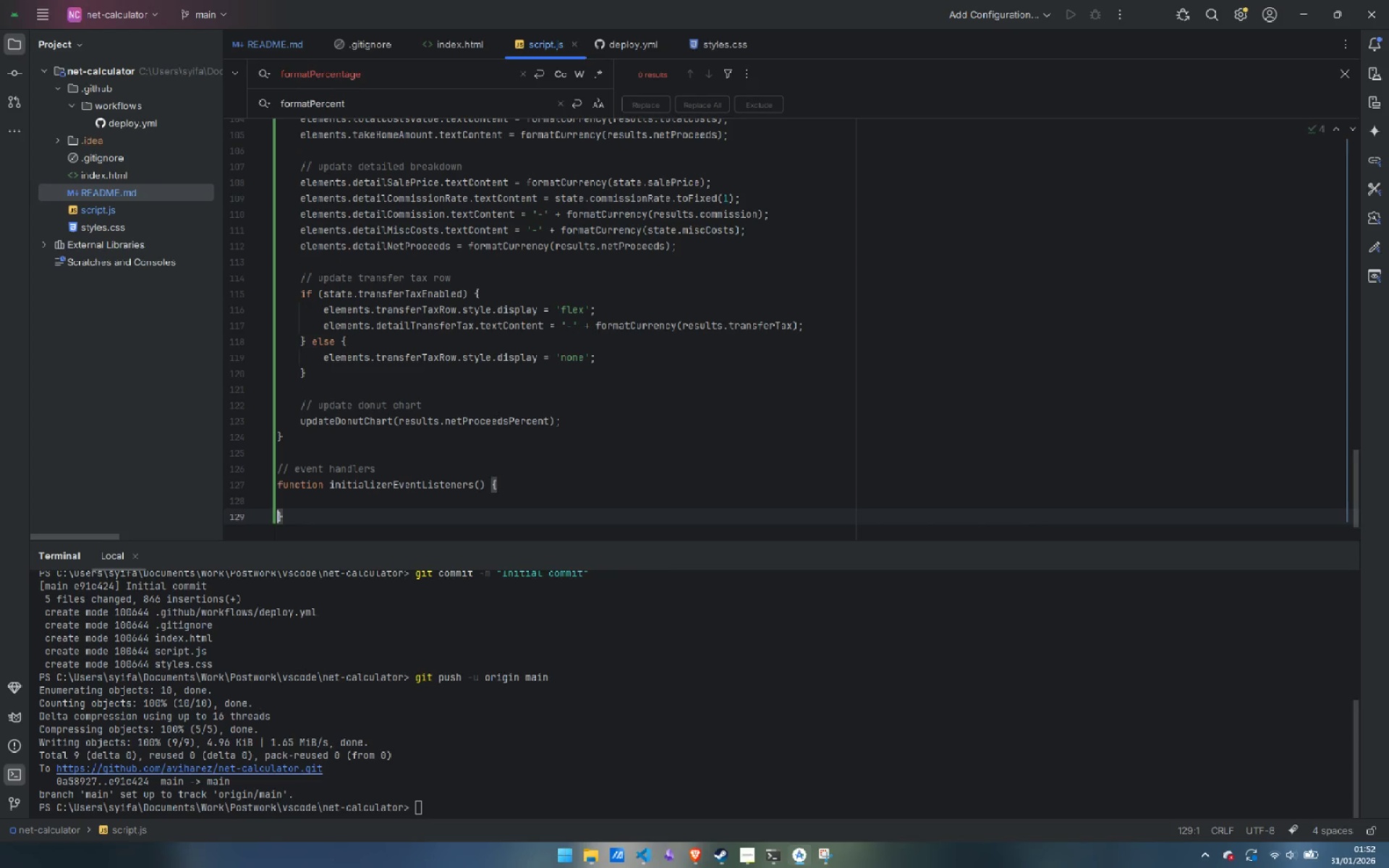 
key(ArrowUp)
 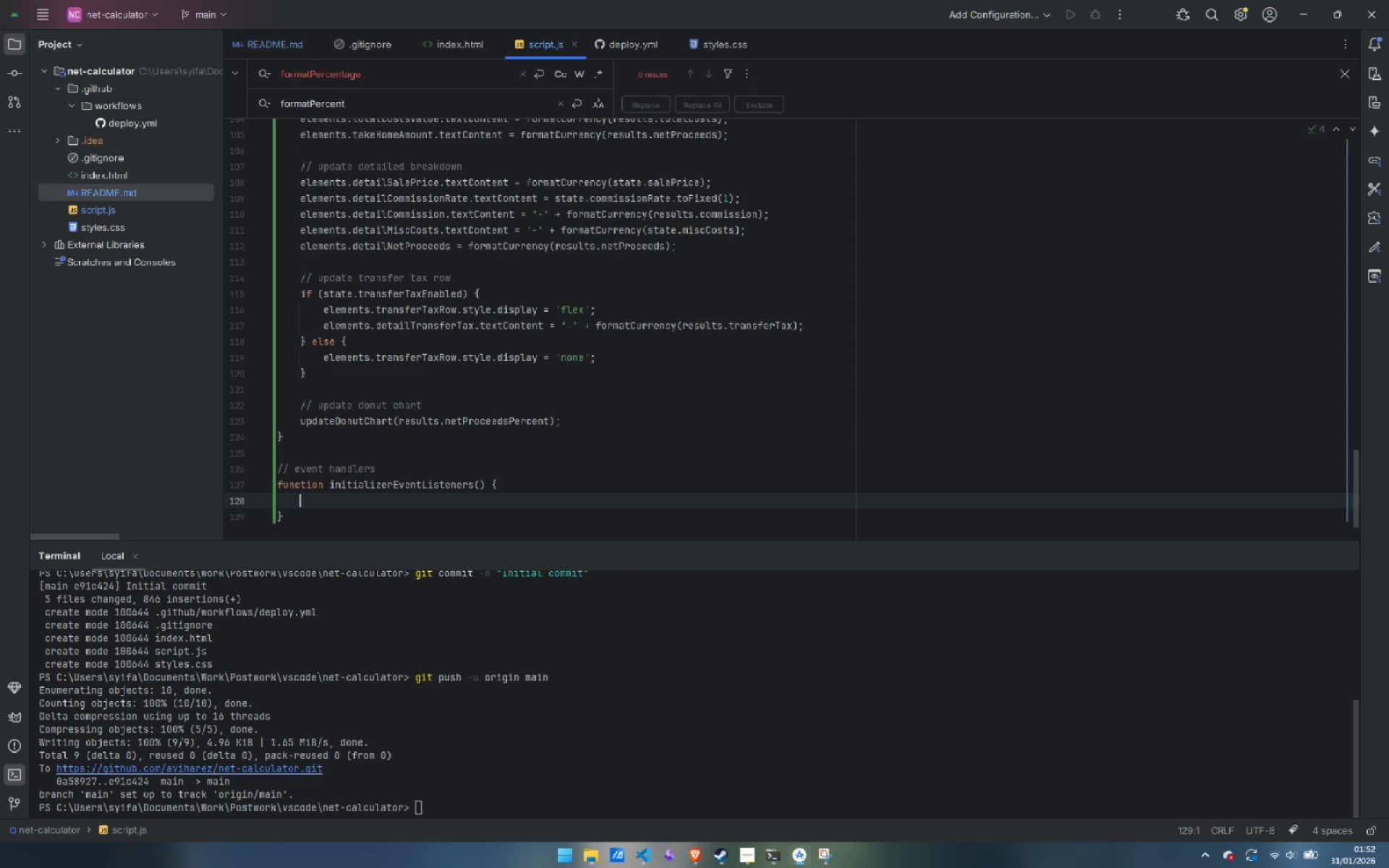 
key(Tab)
 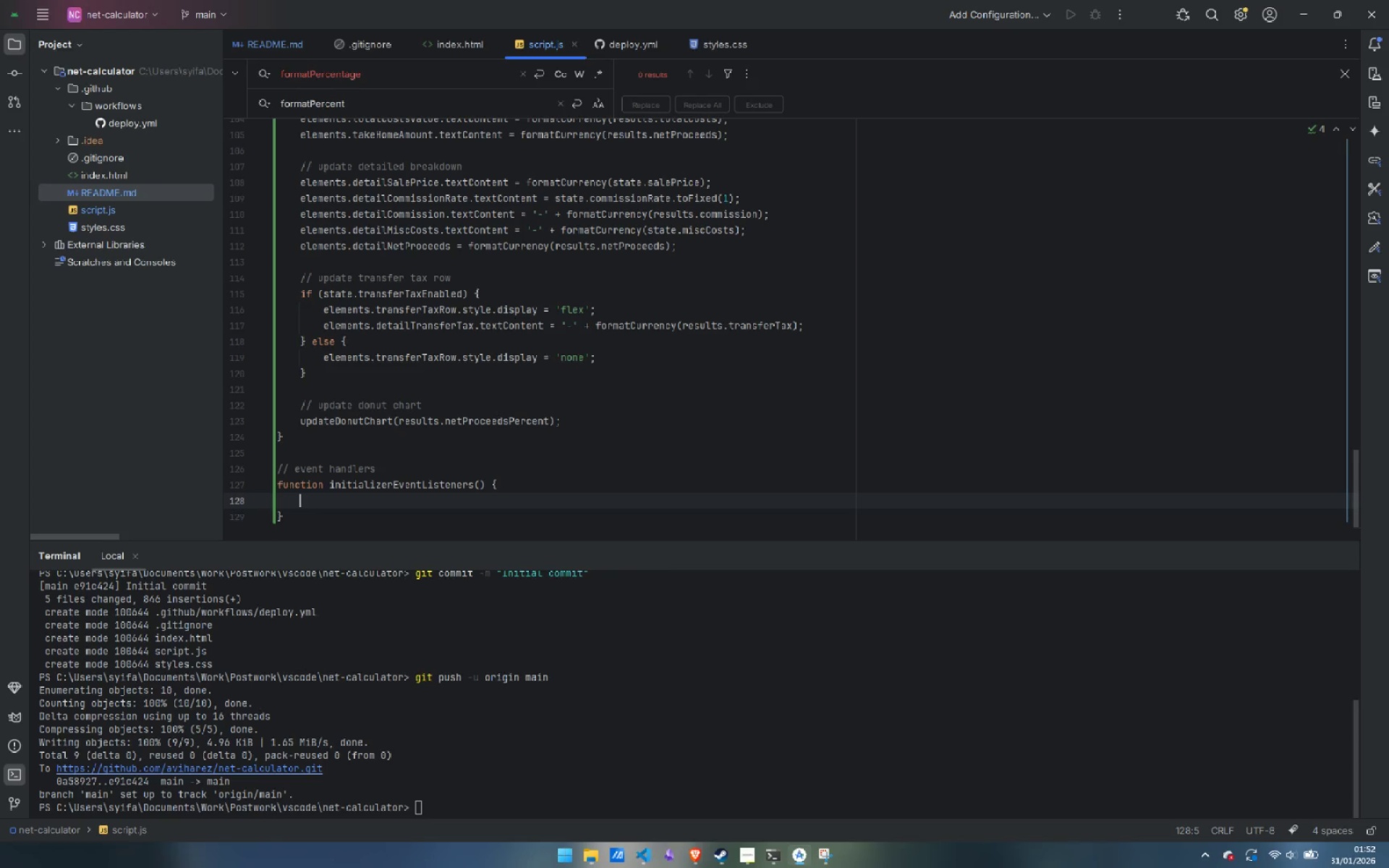 
wait(14.45)
 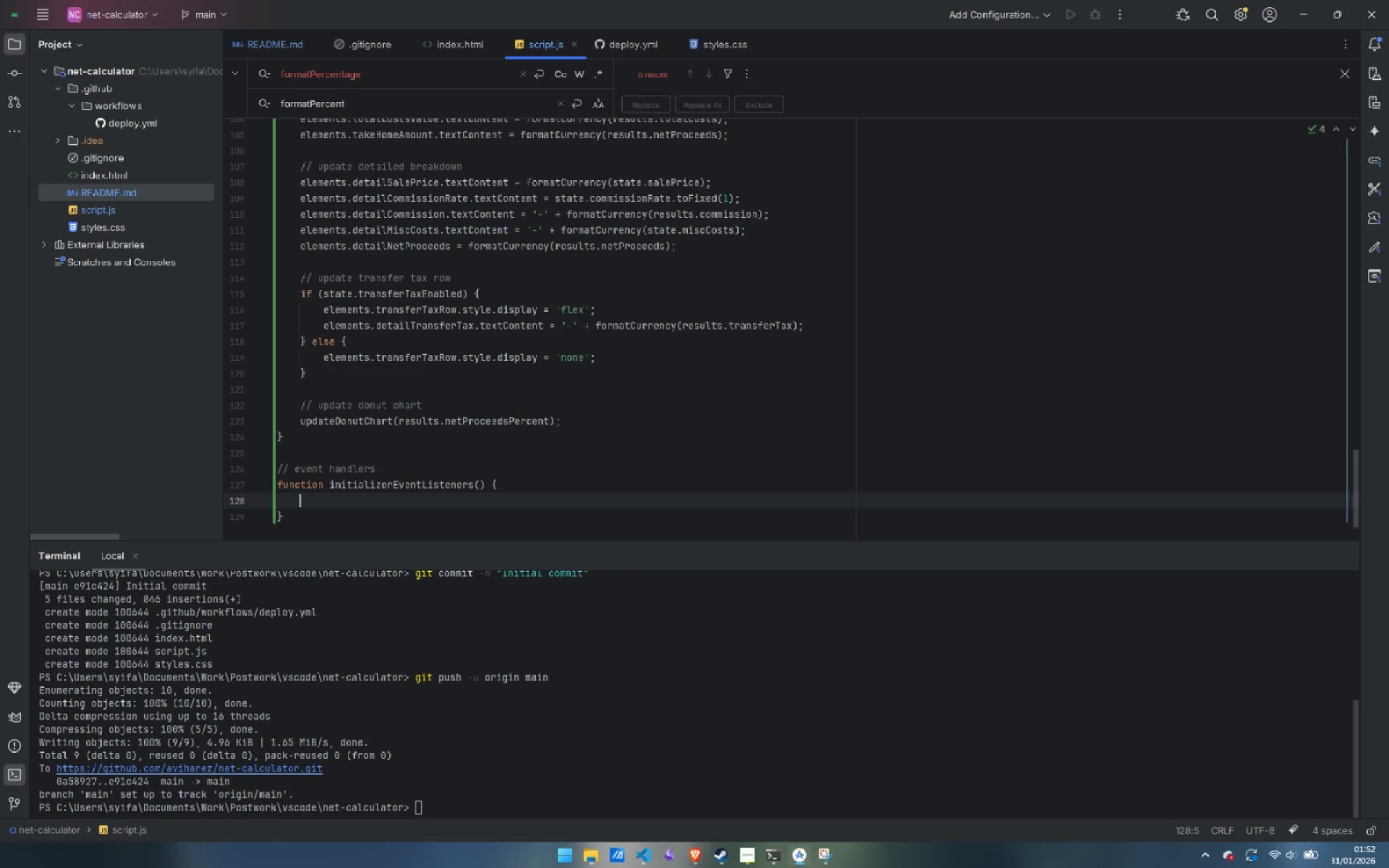 
type(// sale price handlers)
 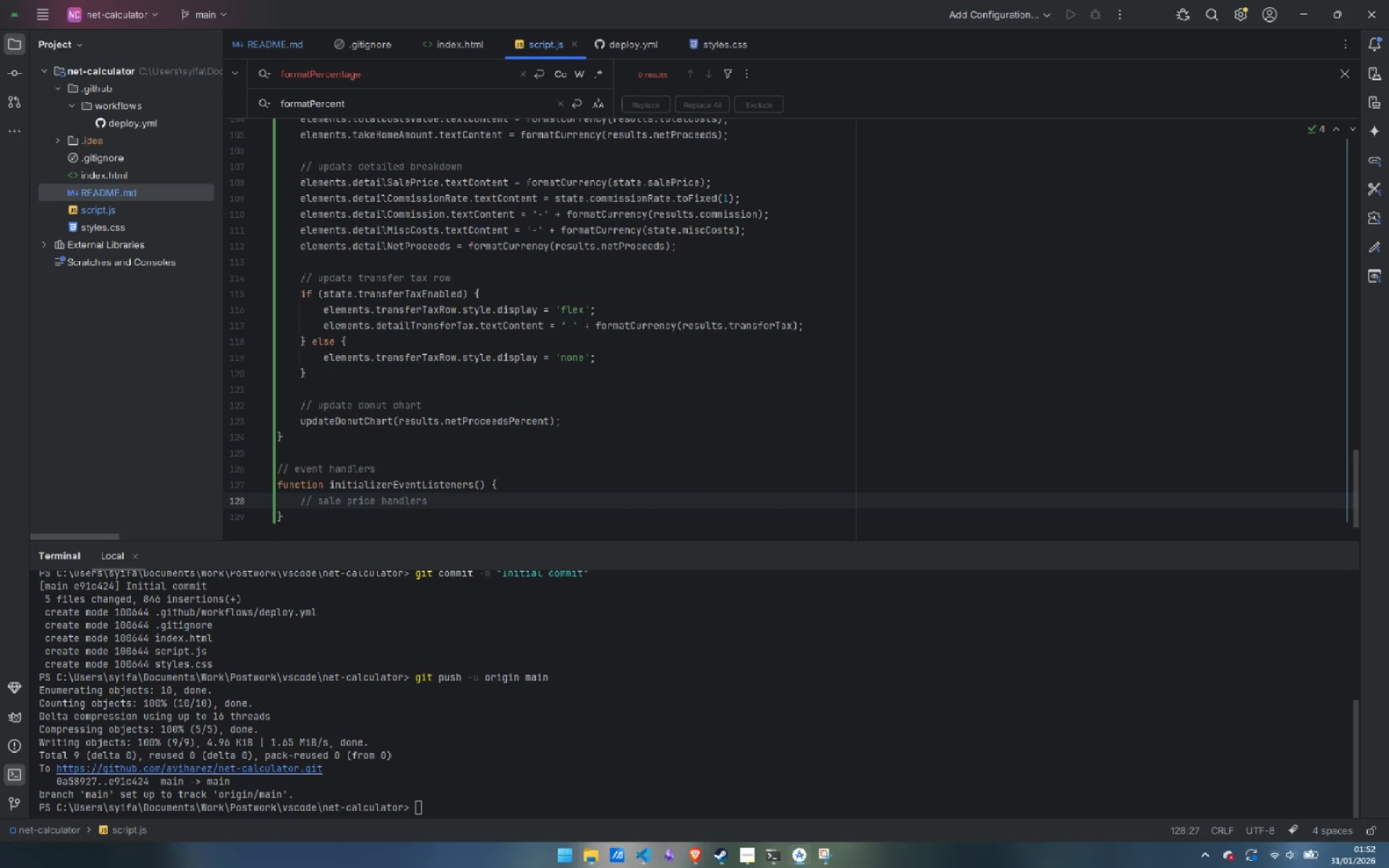 
key(Enter)
 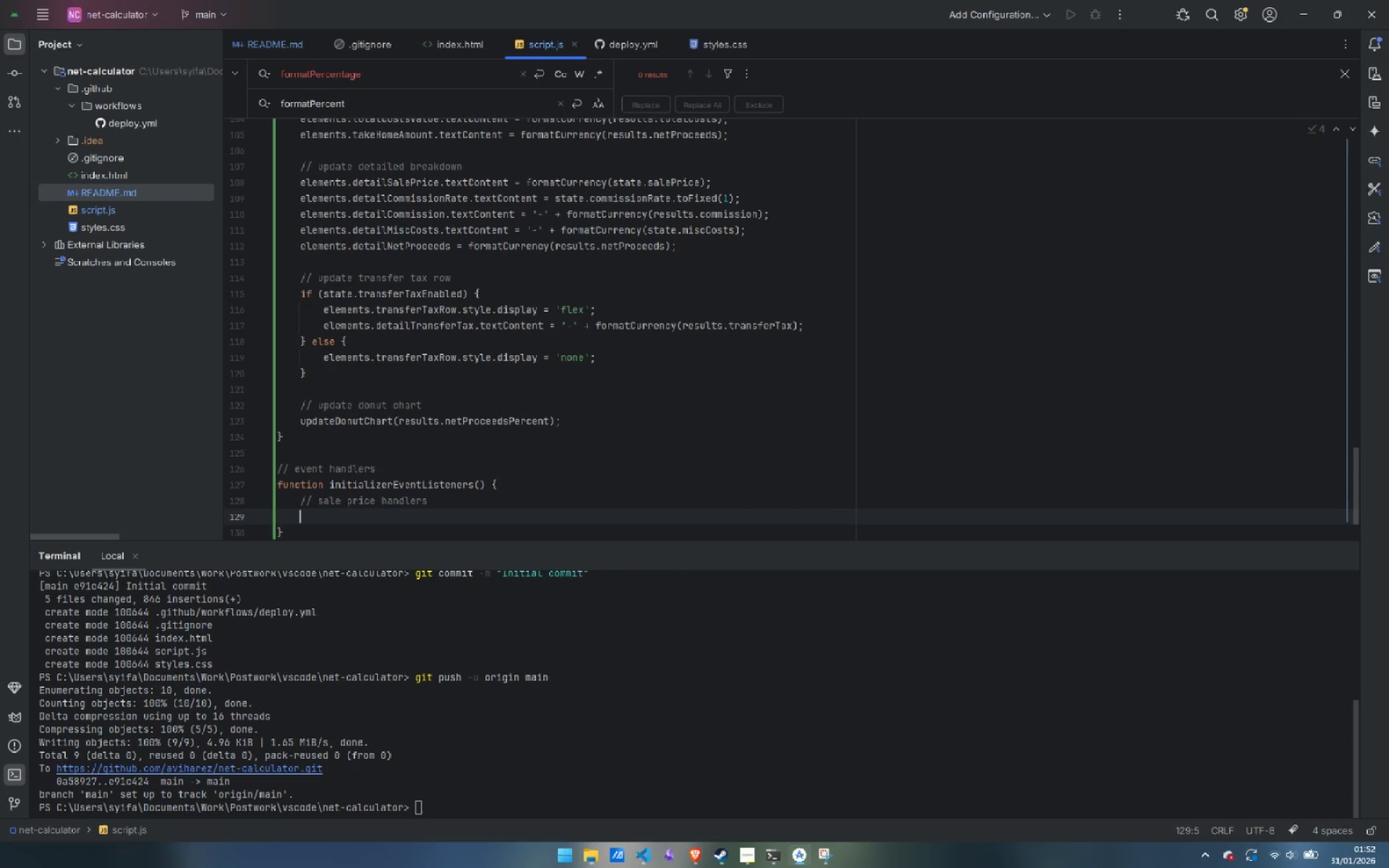 
type(elements.salePriceSlider.addEventListener('input)
 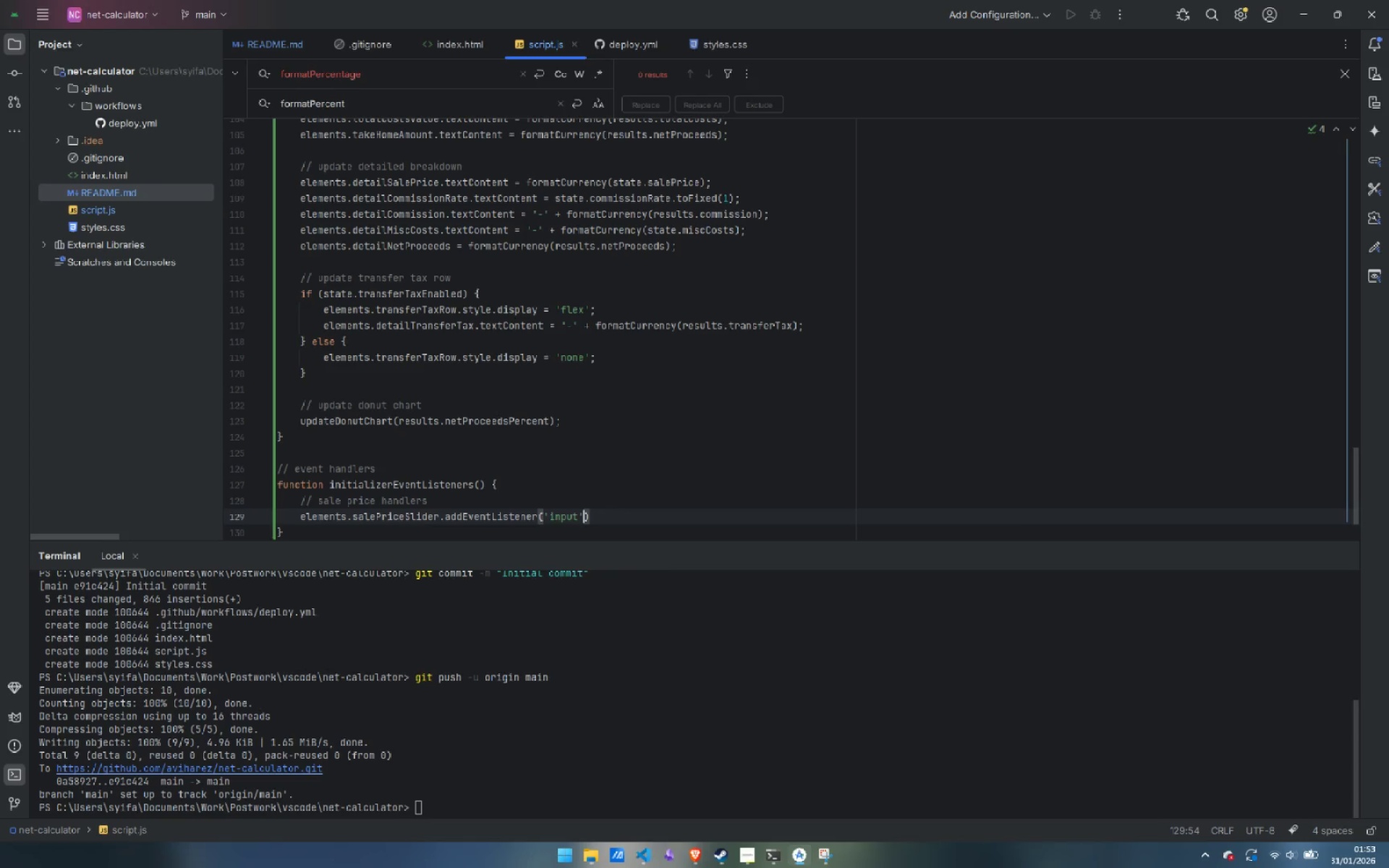 
 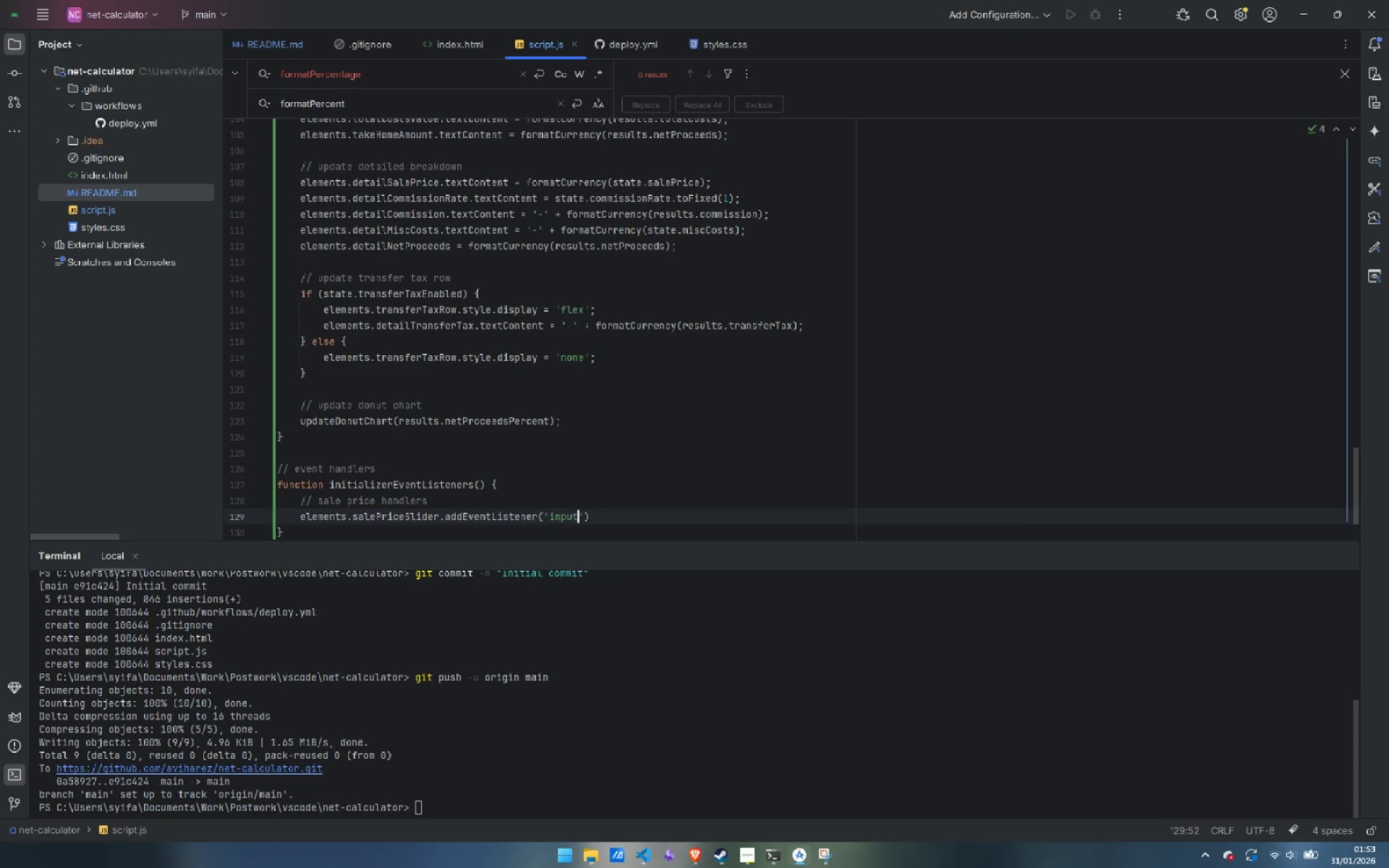 
key(ArrowRight)
 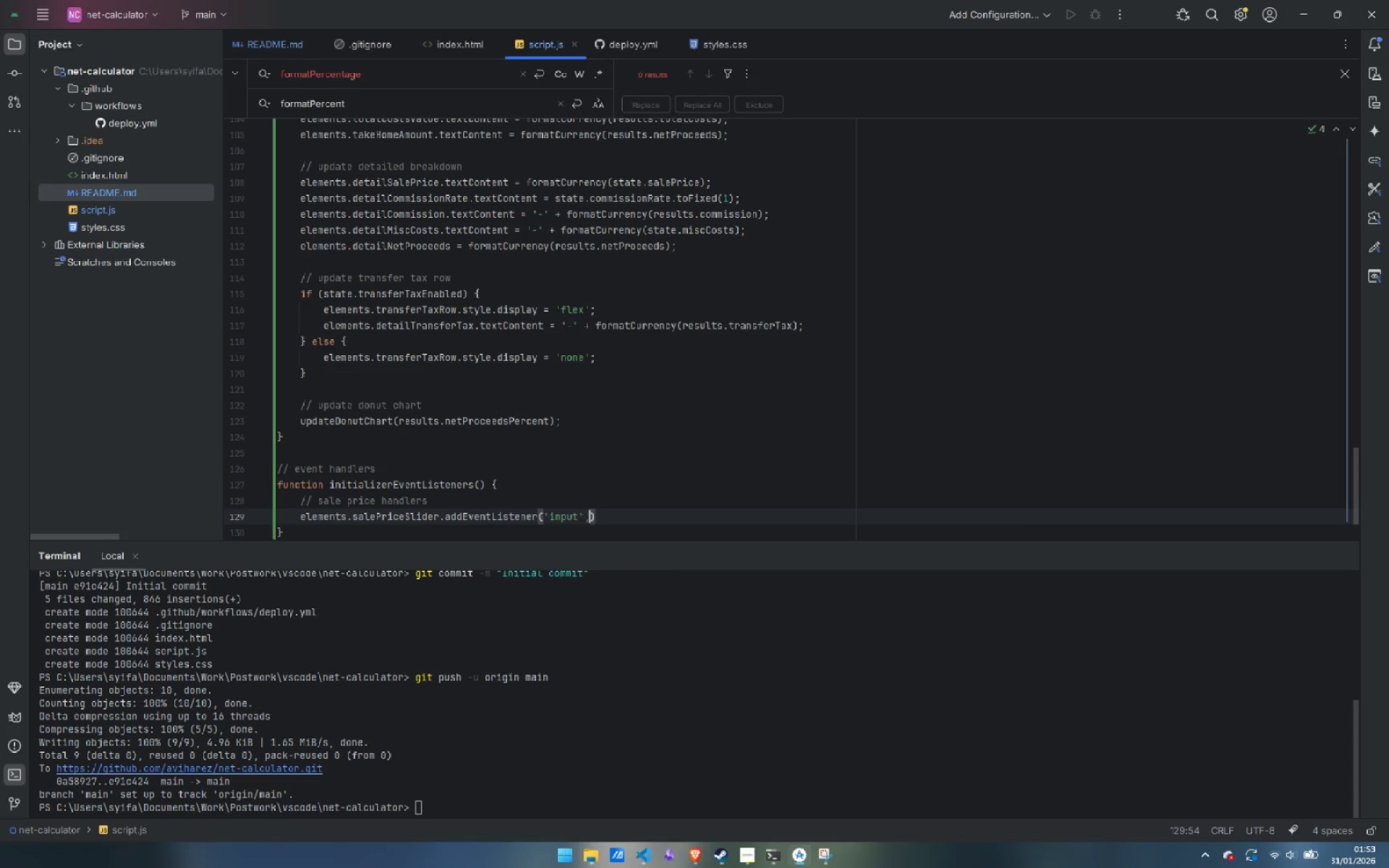 
type(, (e)
 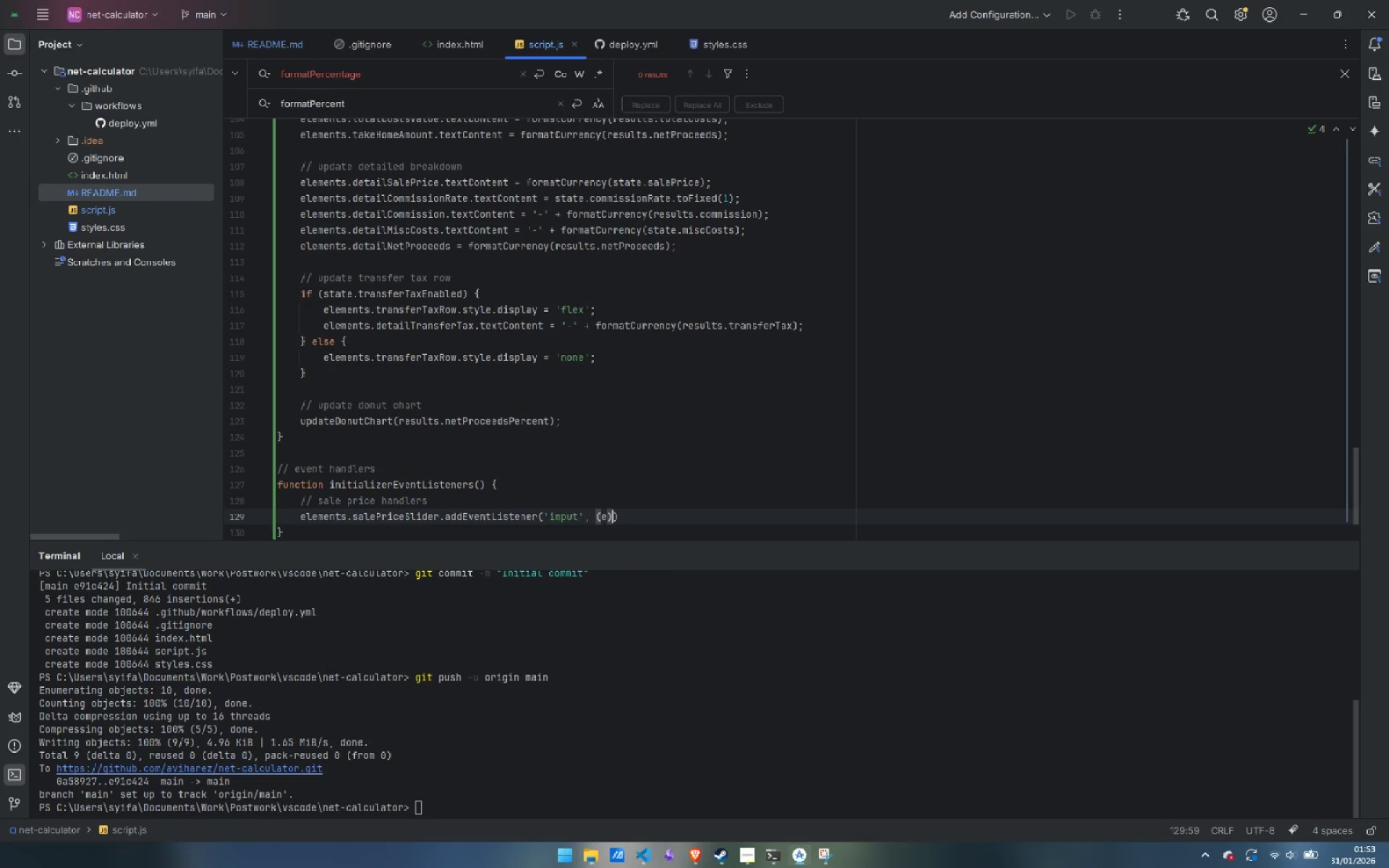 
 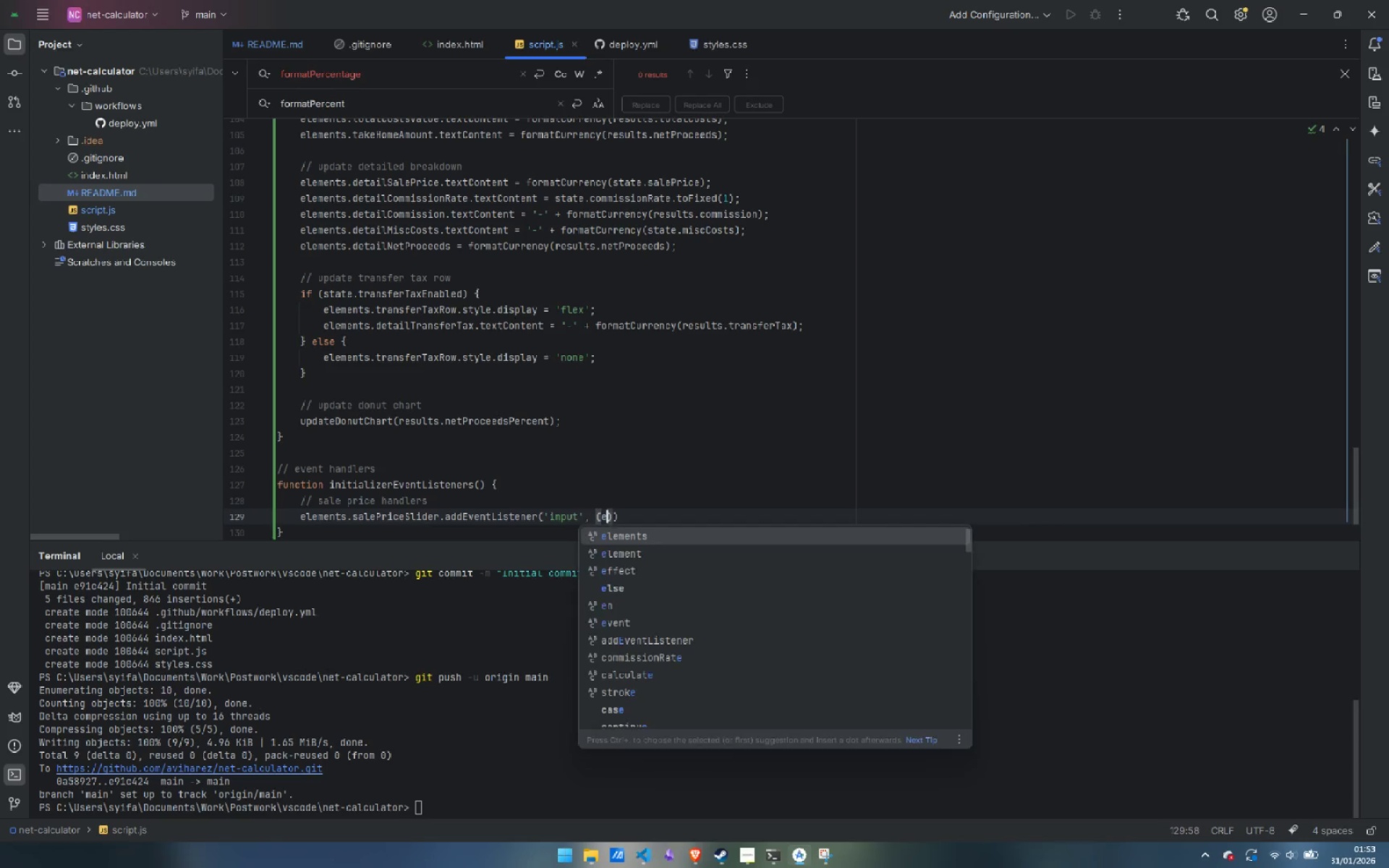 
key(ArrowRight)
 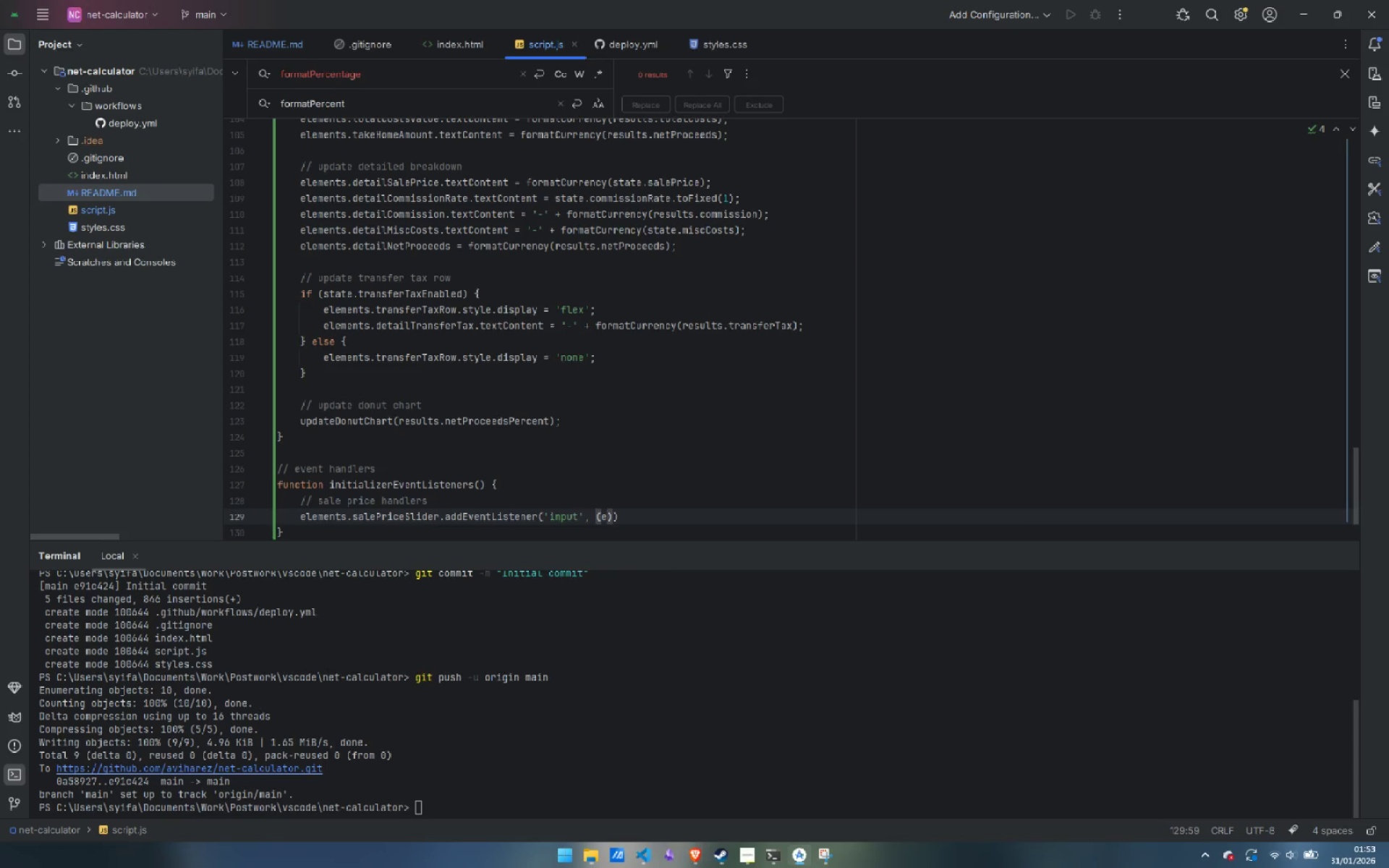 
key(Space)
 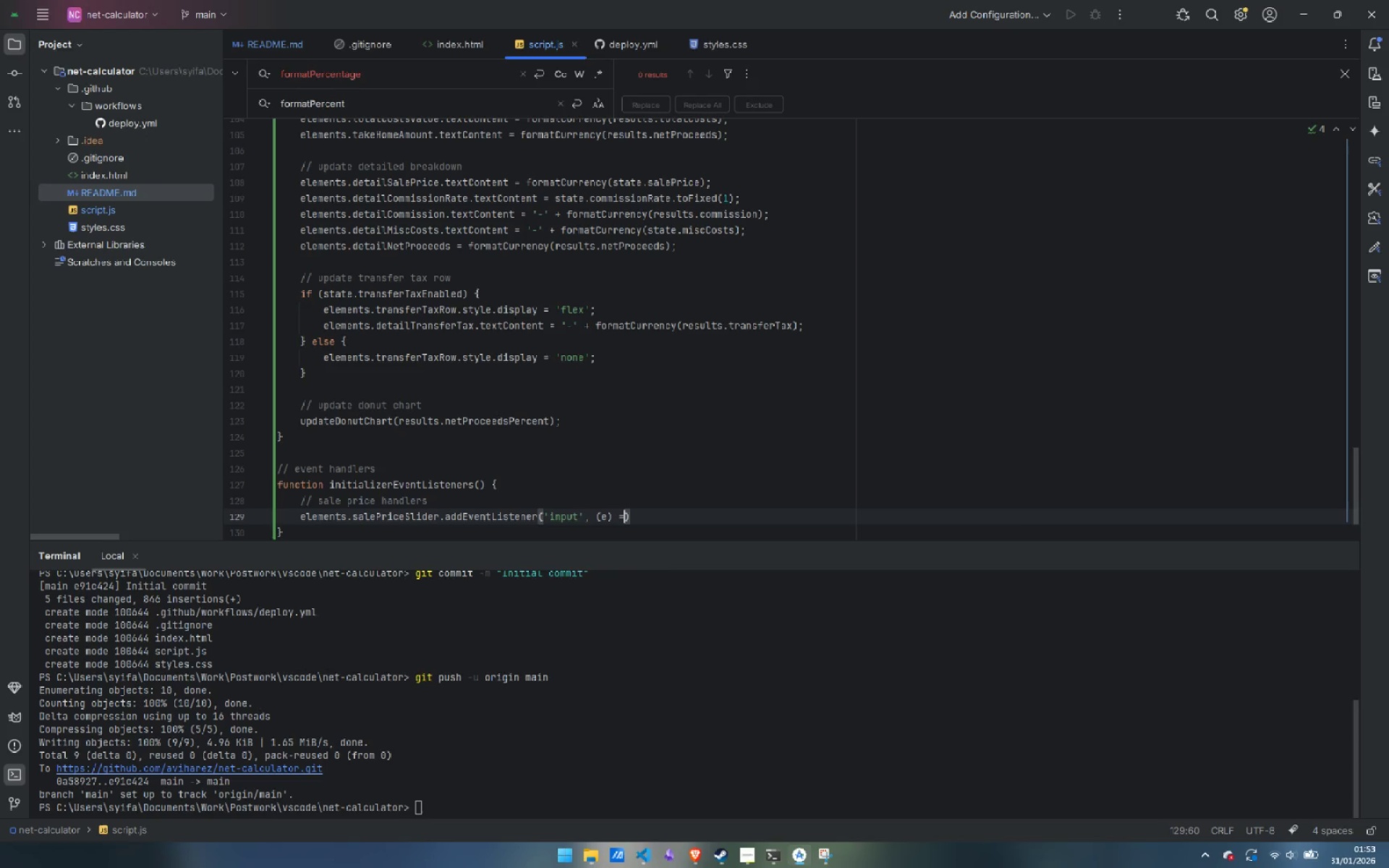 
key(Equal)
 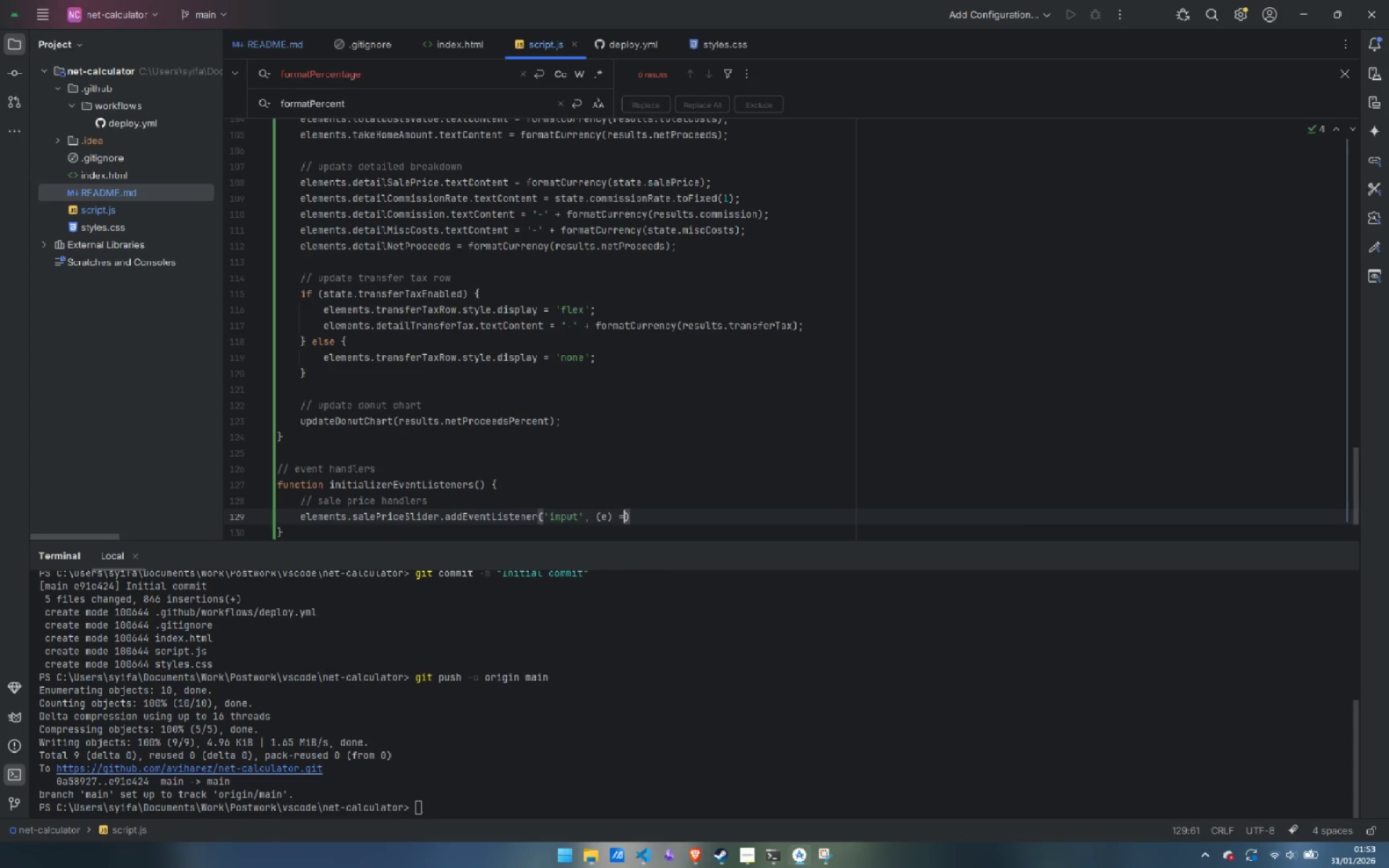 
key(Shift+Period)
 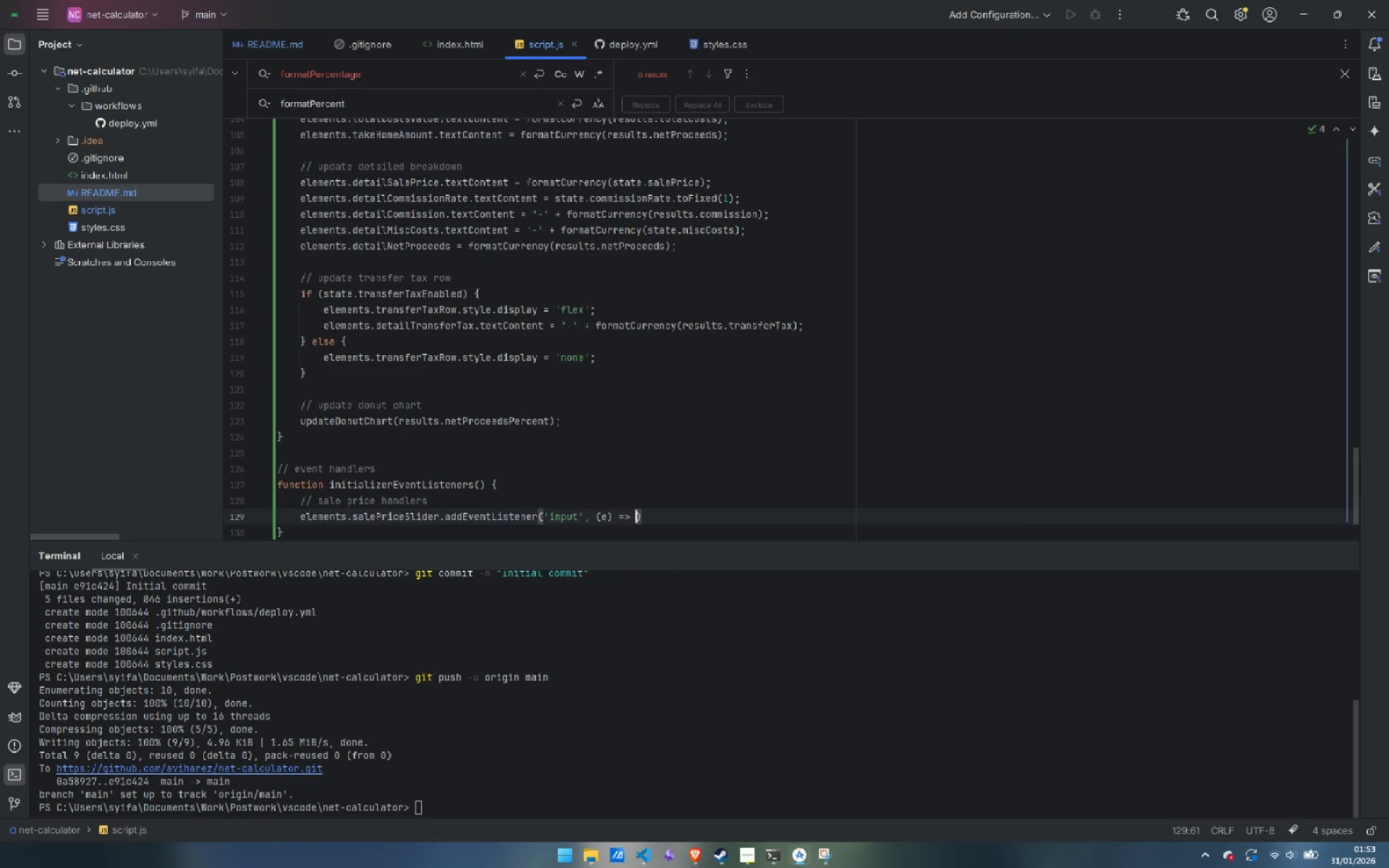 
key(Shift+Space)
 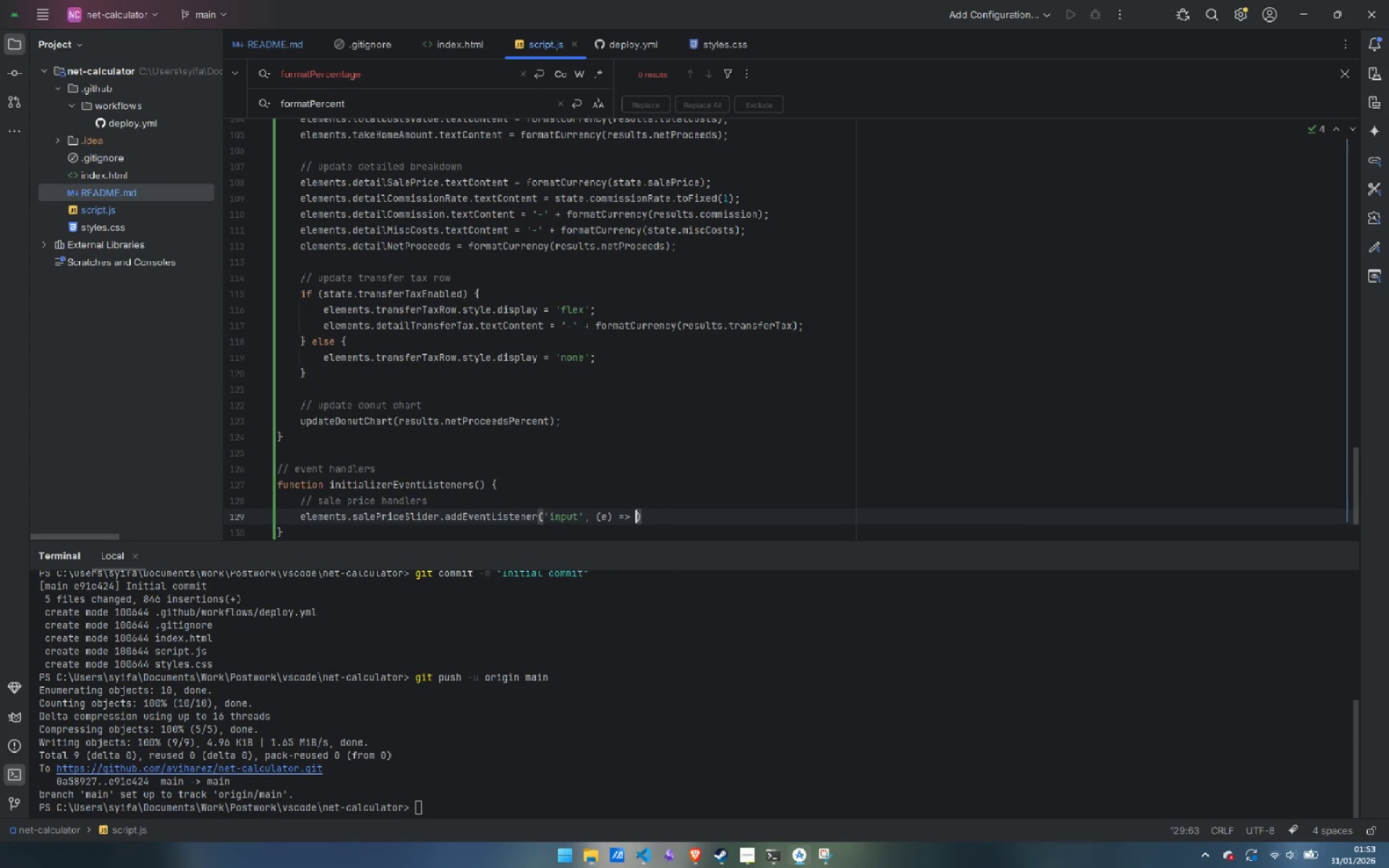 
key(Shift+BracketLeft)
 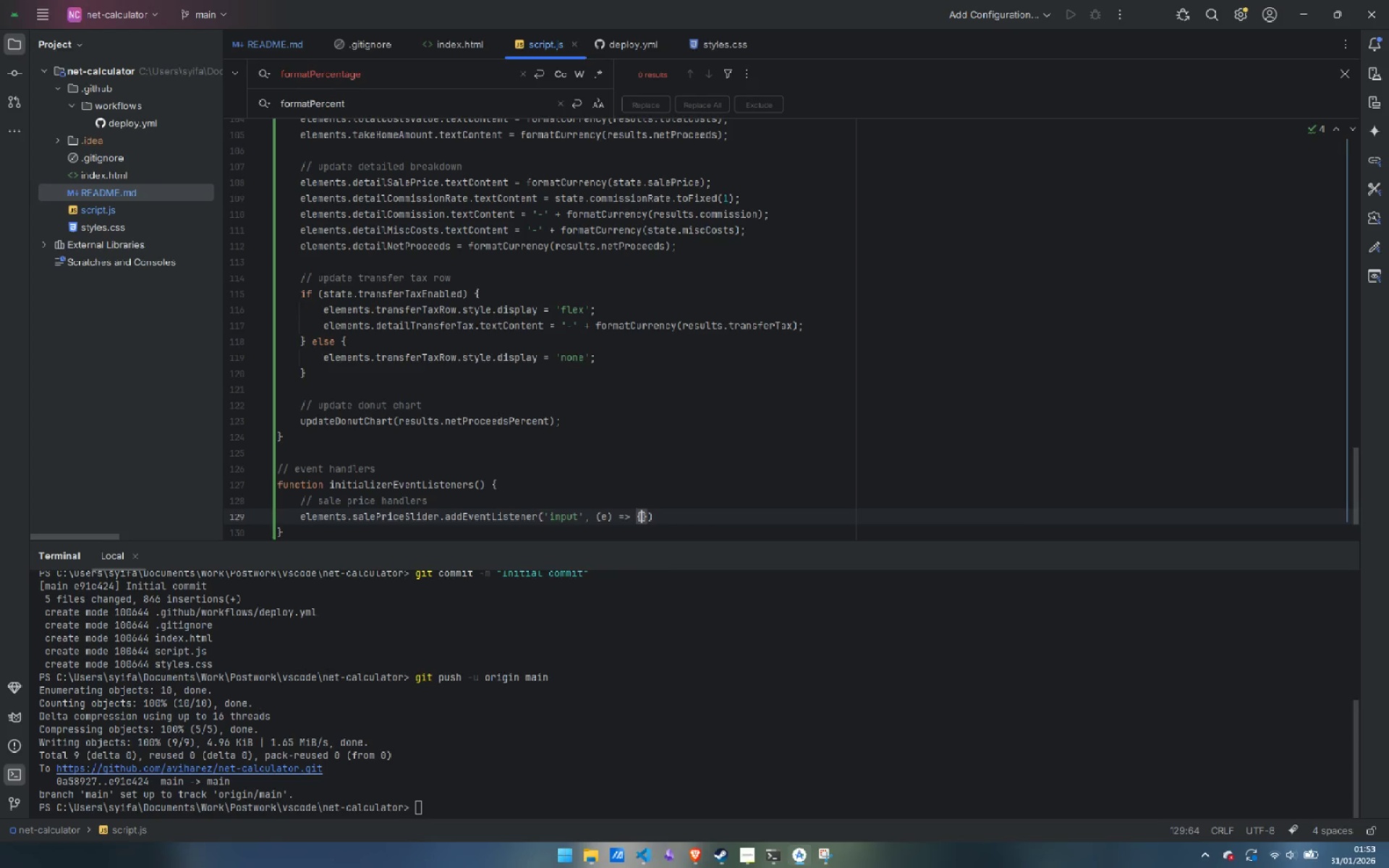 
key(Enter)
 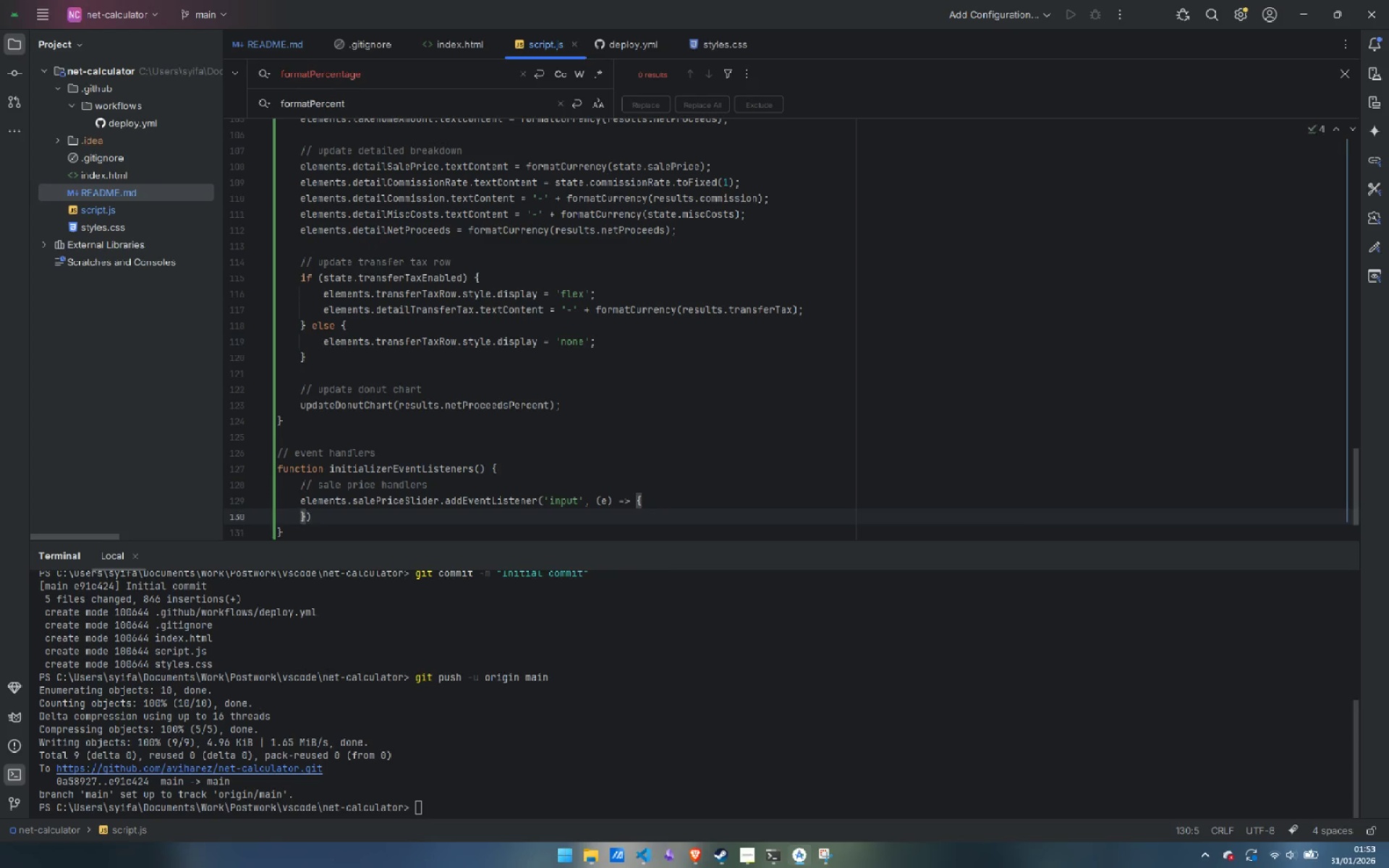 
key(Enter)
 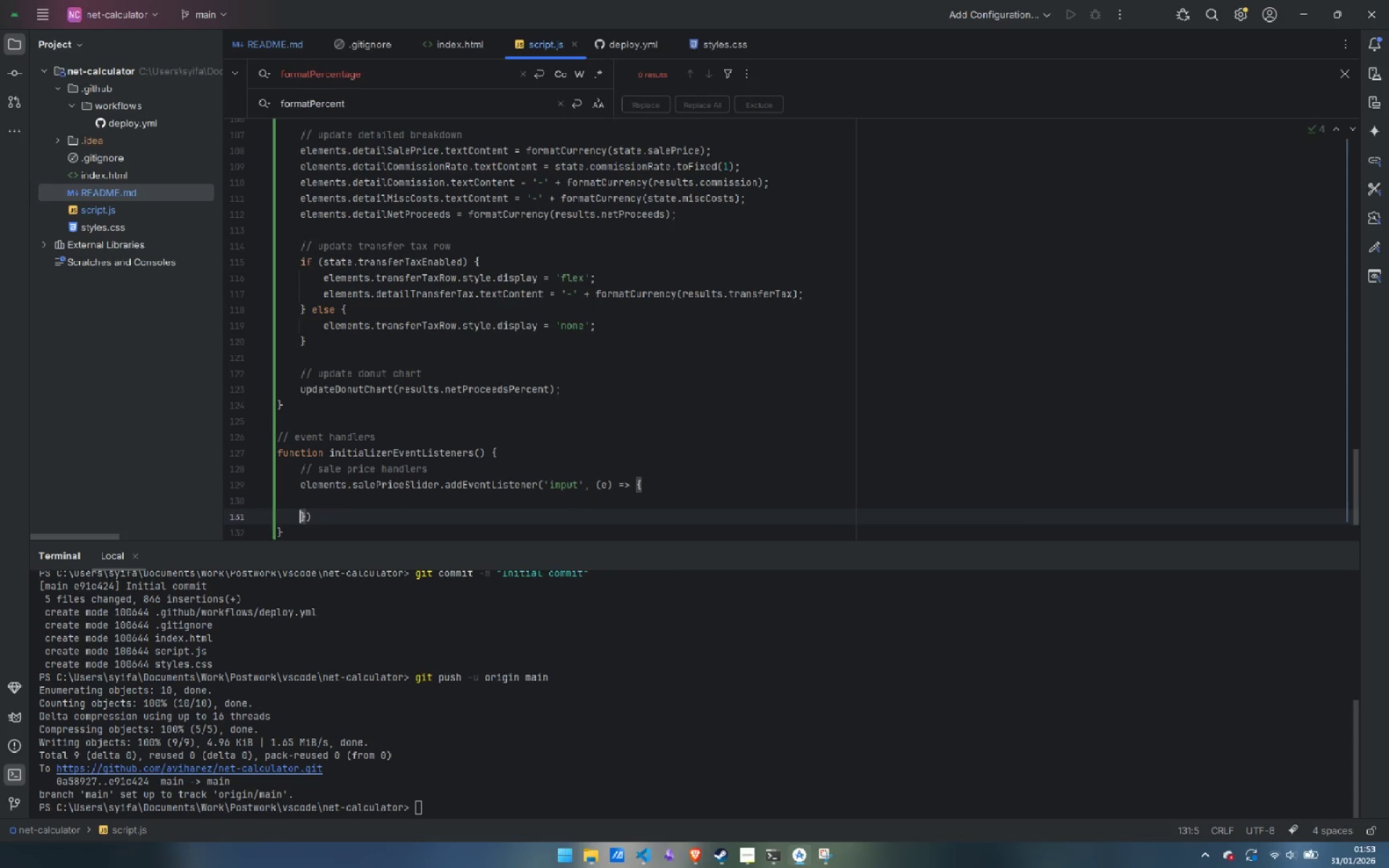 
key(ArrowRight)
 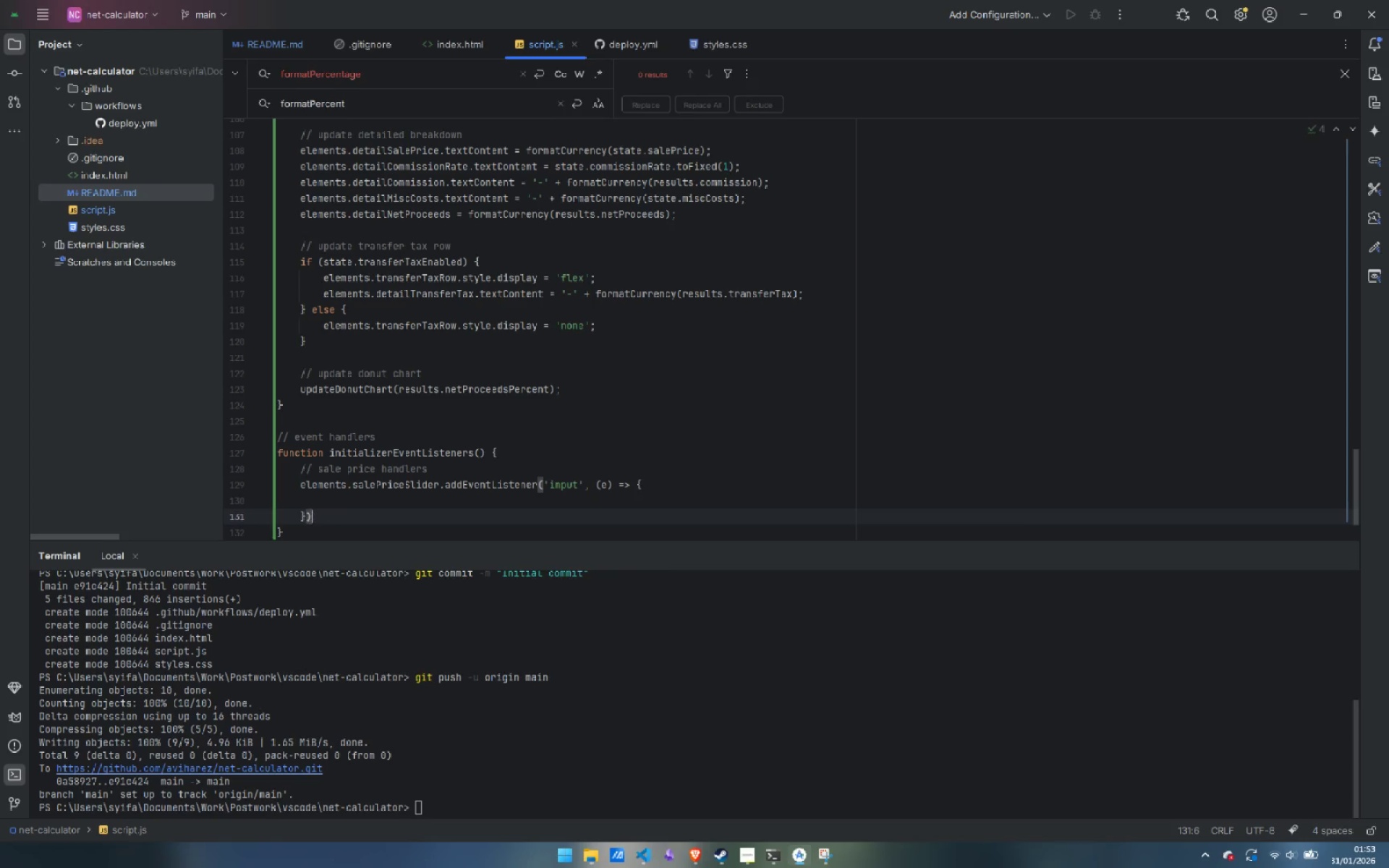 
key(ArrowRight)
 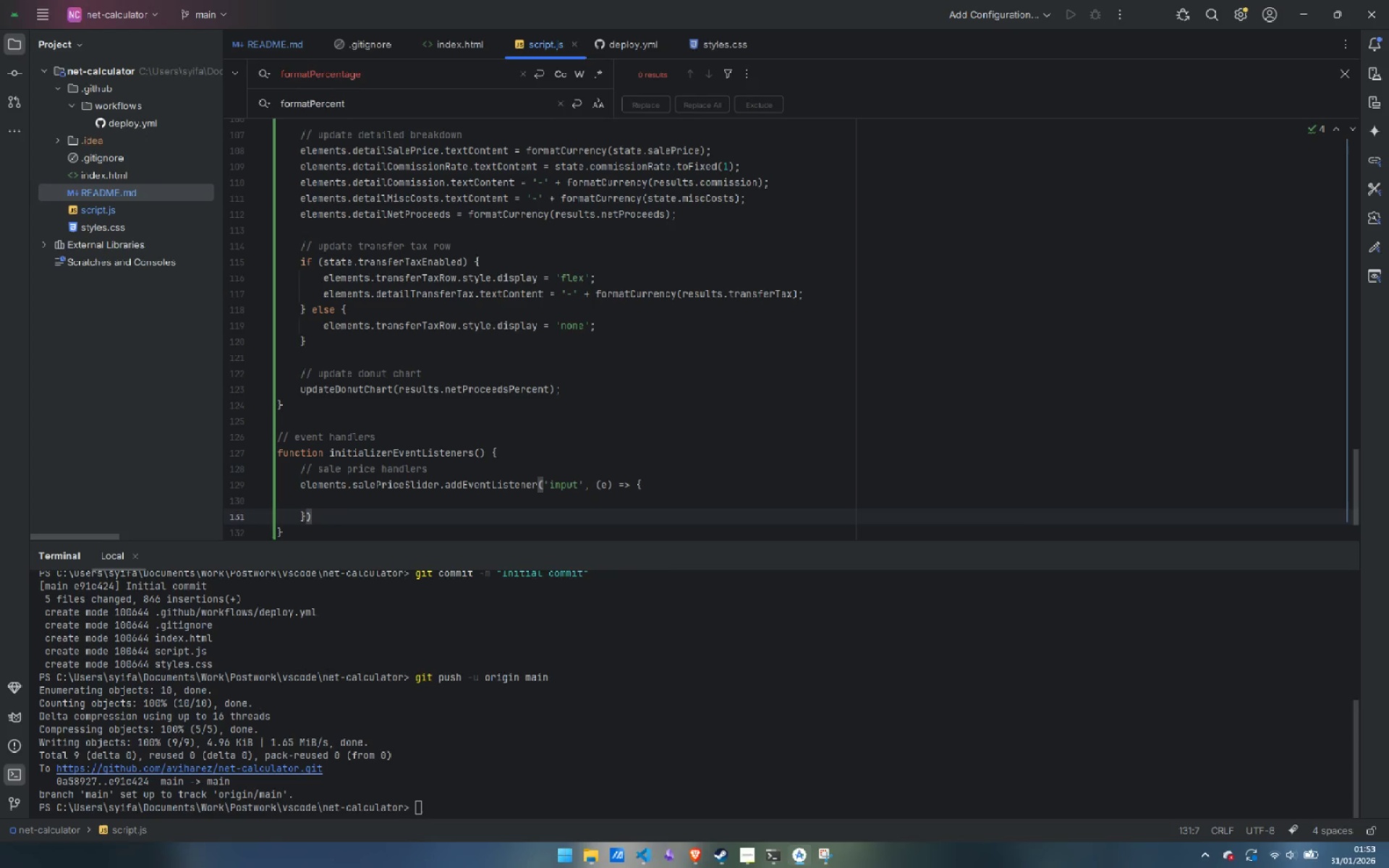 
key(Semicolon)
 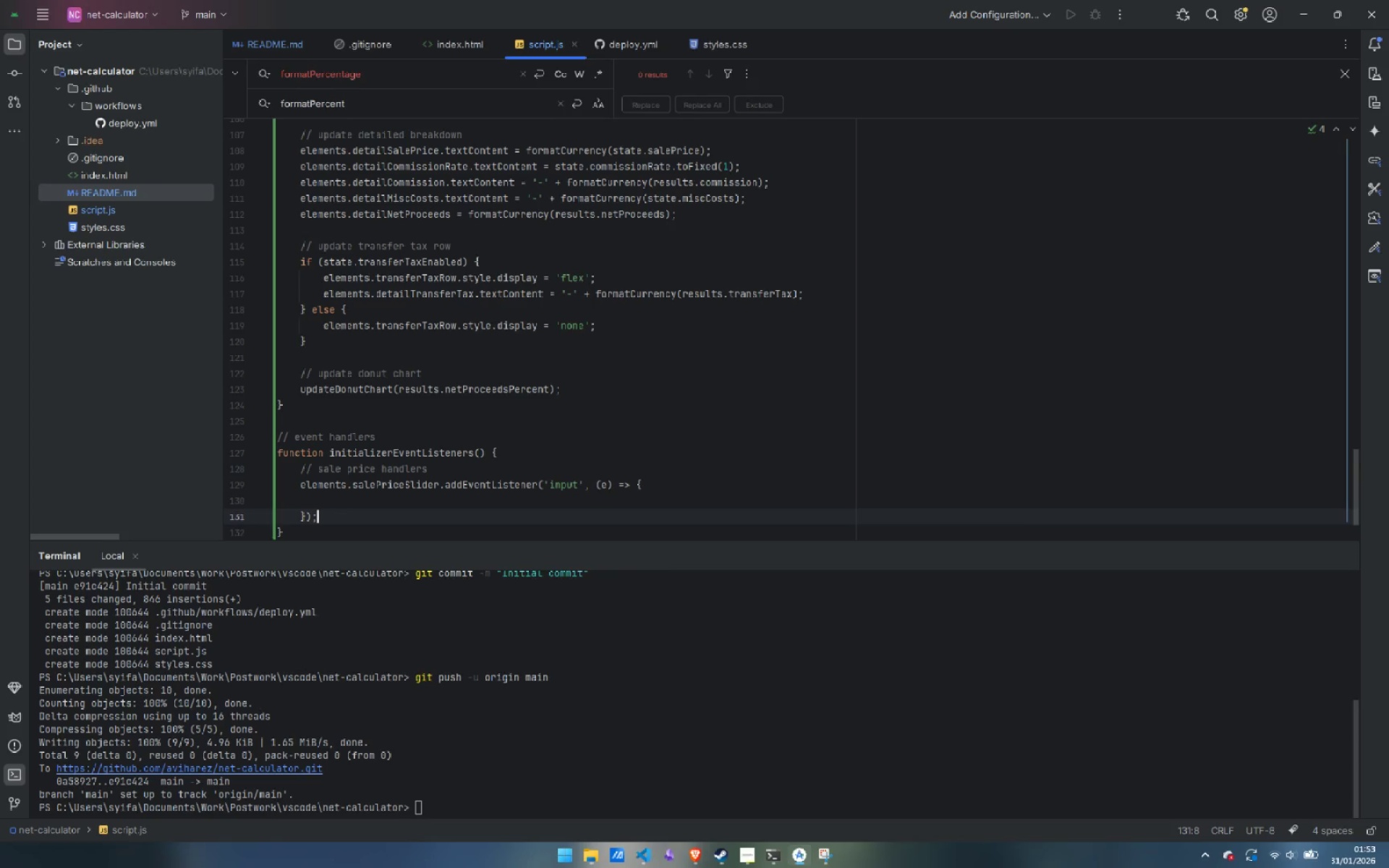 
key(ArrowUp)
 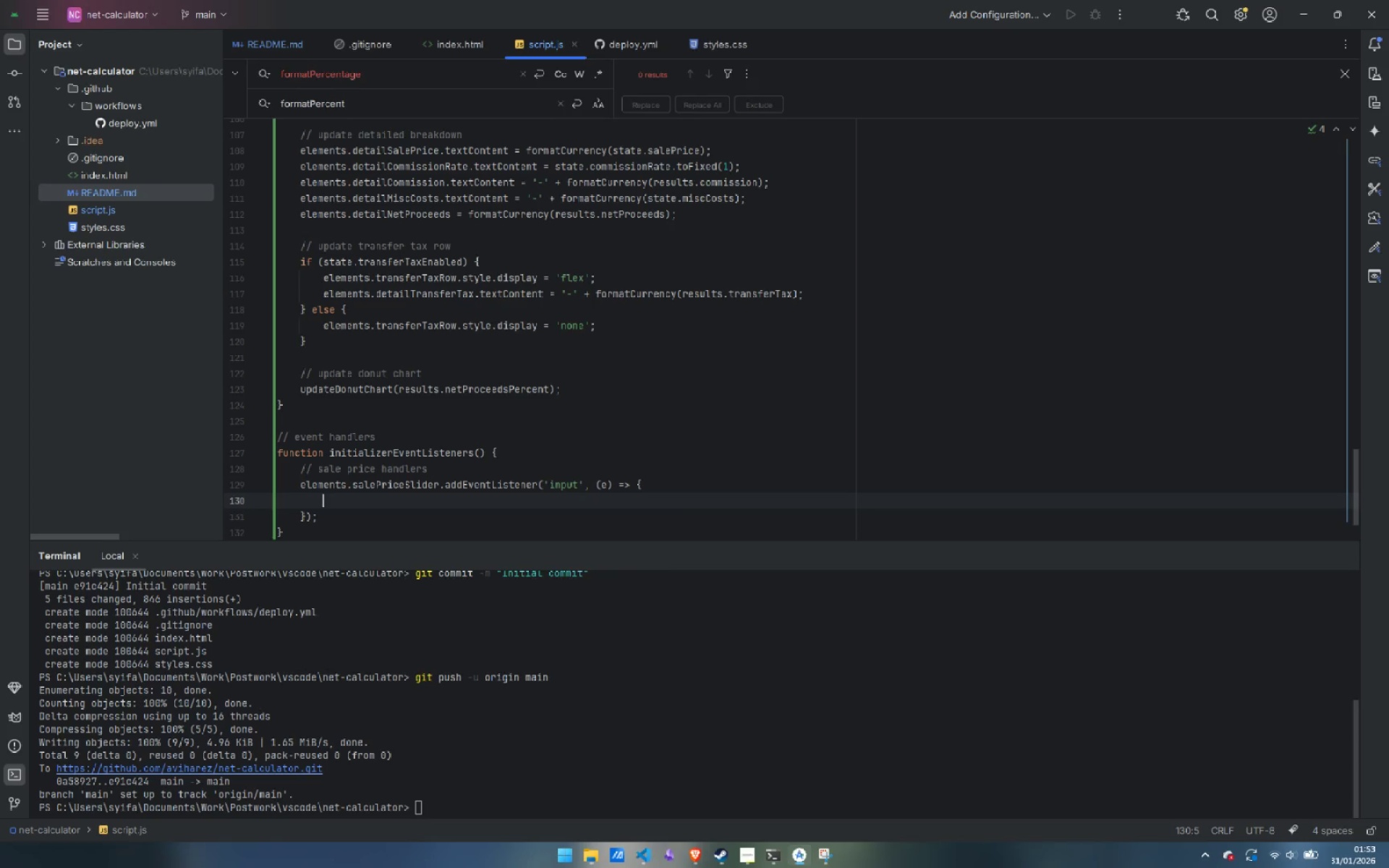 
key(Tab)
type(state.salePrice = parseInt(e.target.value)
 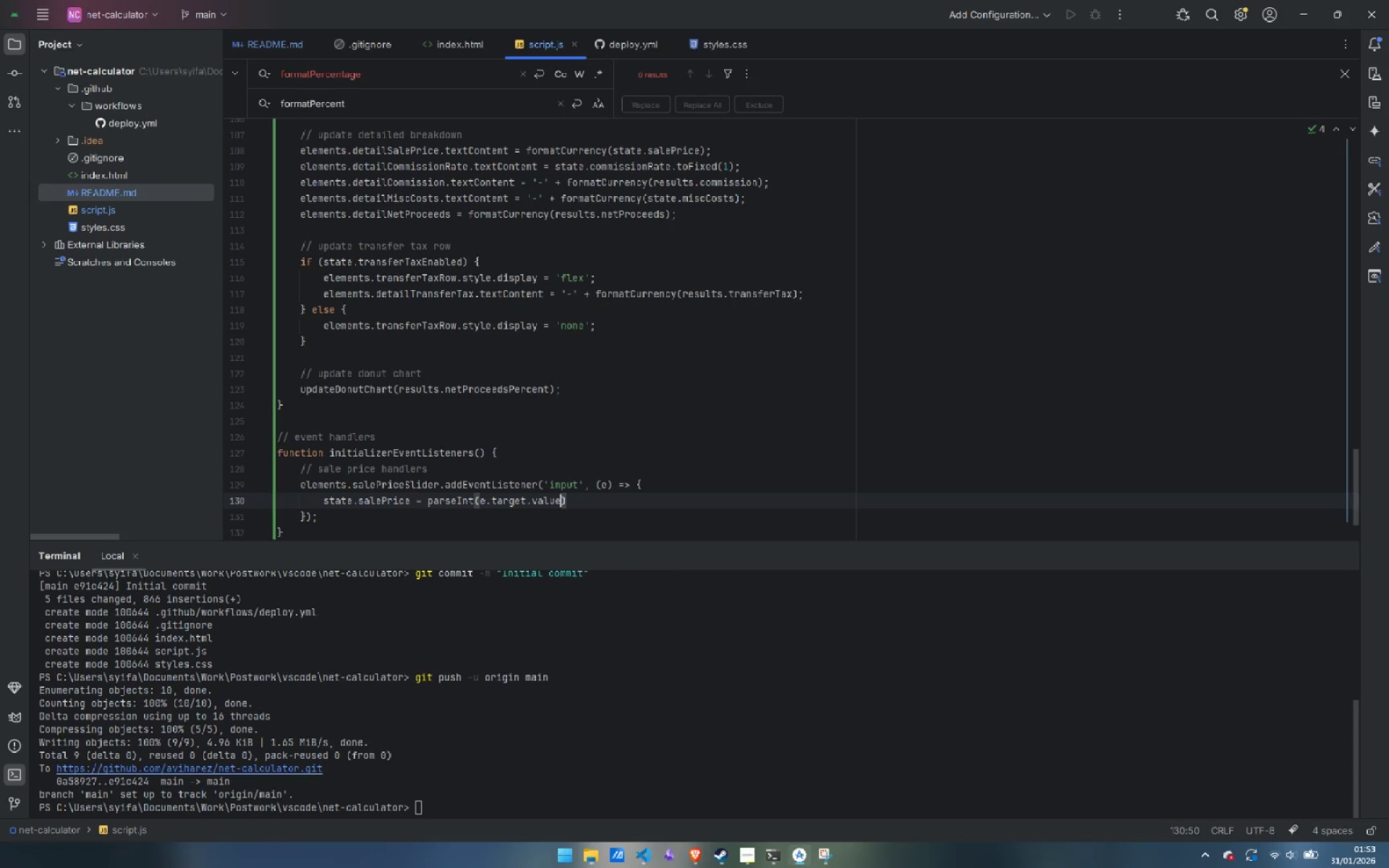 
key(ArrowRight)
 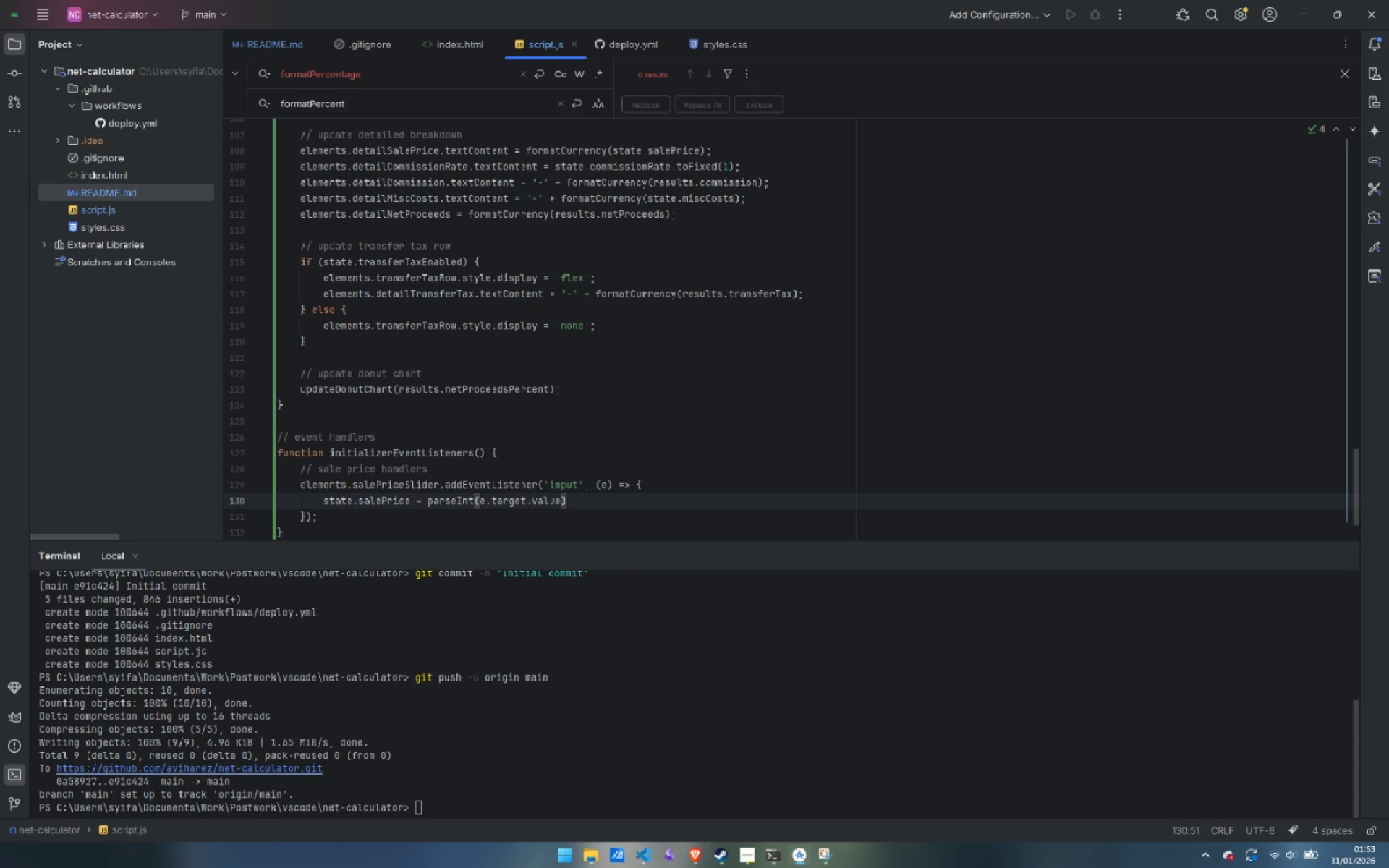 
key(Semicolon)
 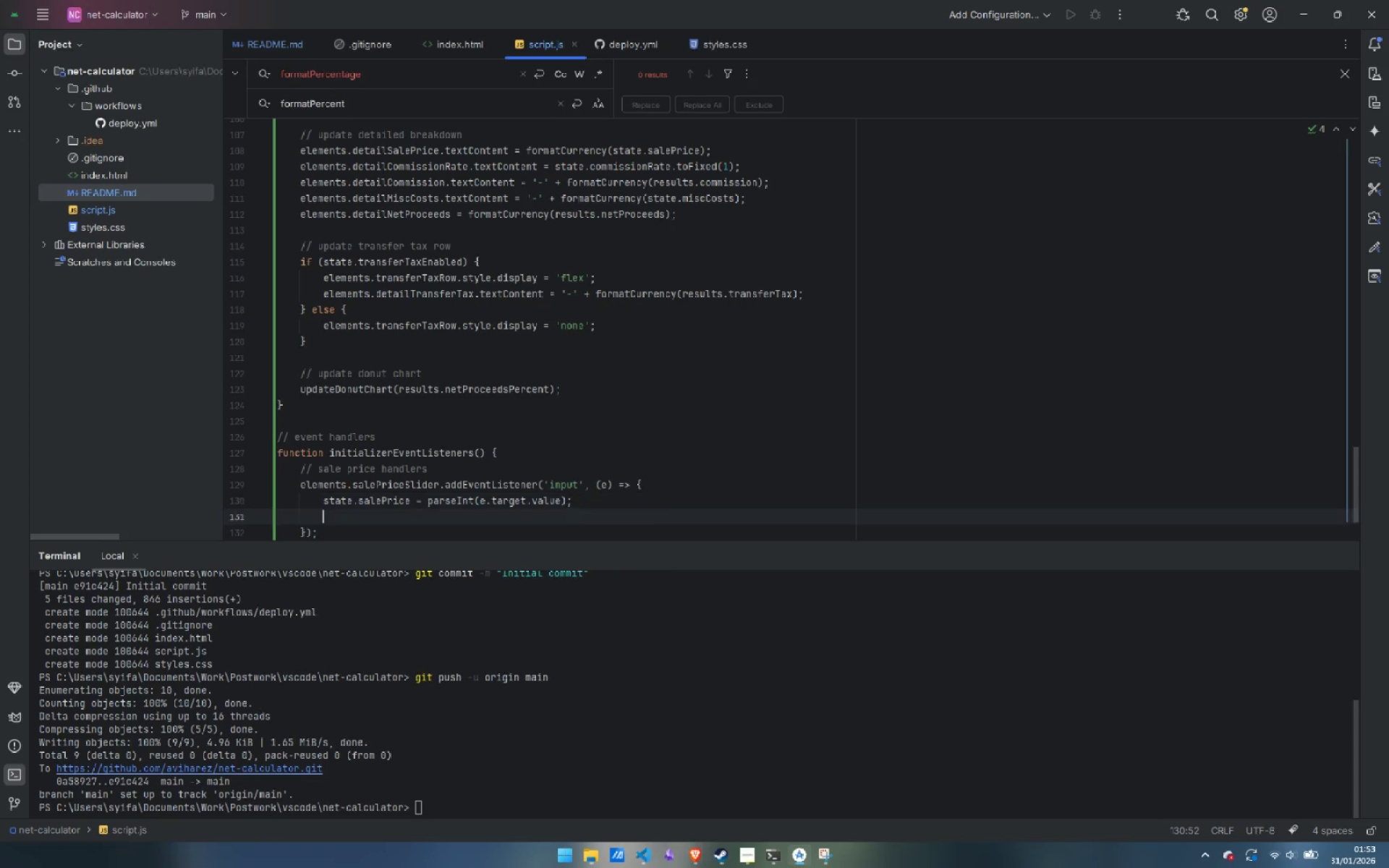 
key(Enter)
 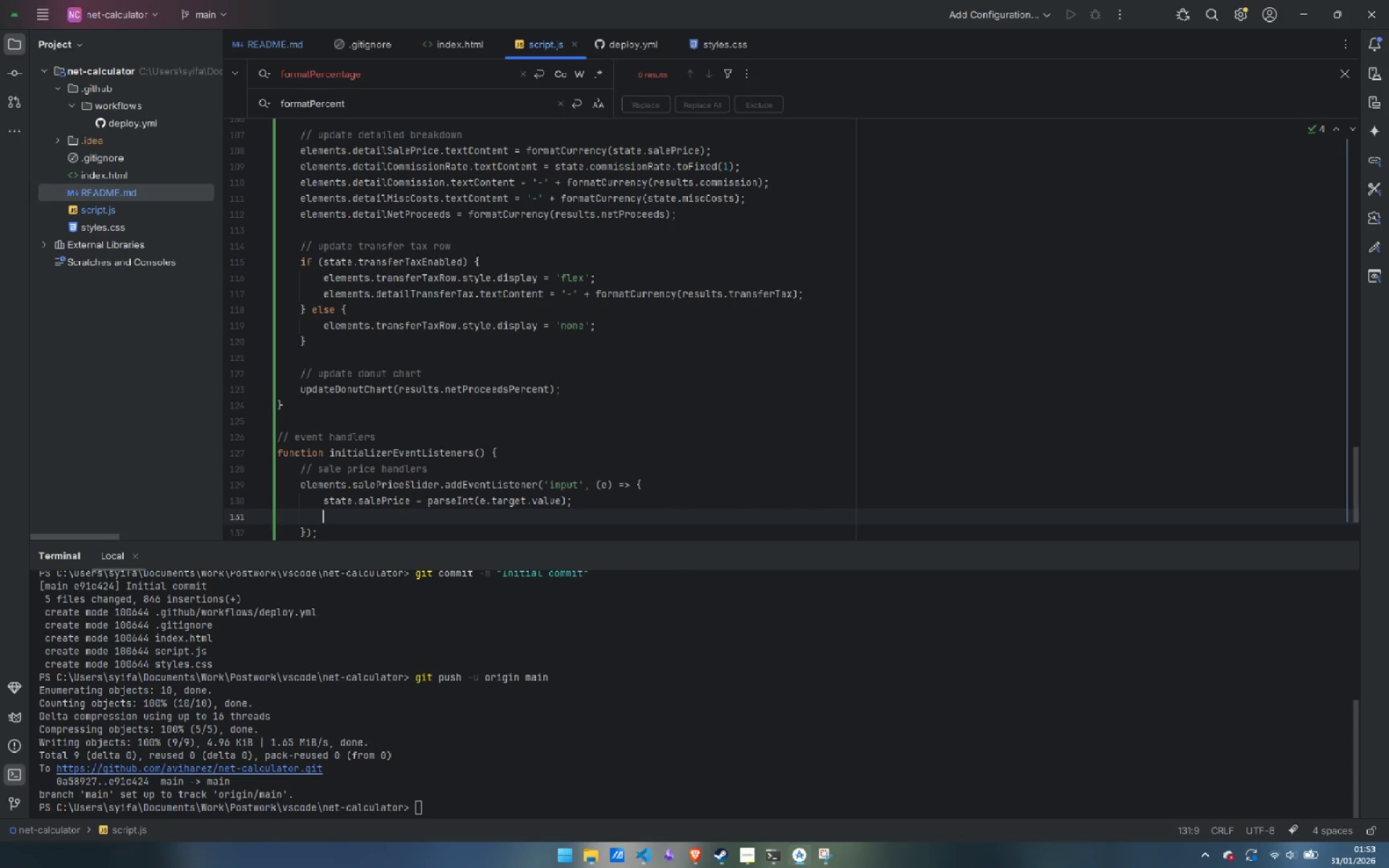 
type(elements.salePriceInput.value = sal)
key(Backspace)
key(Backspace)
type(tate.salePrice;)
 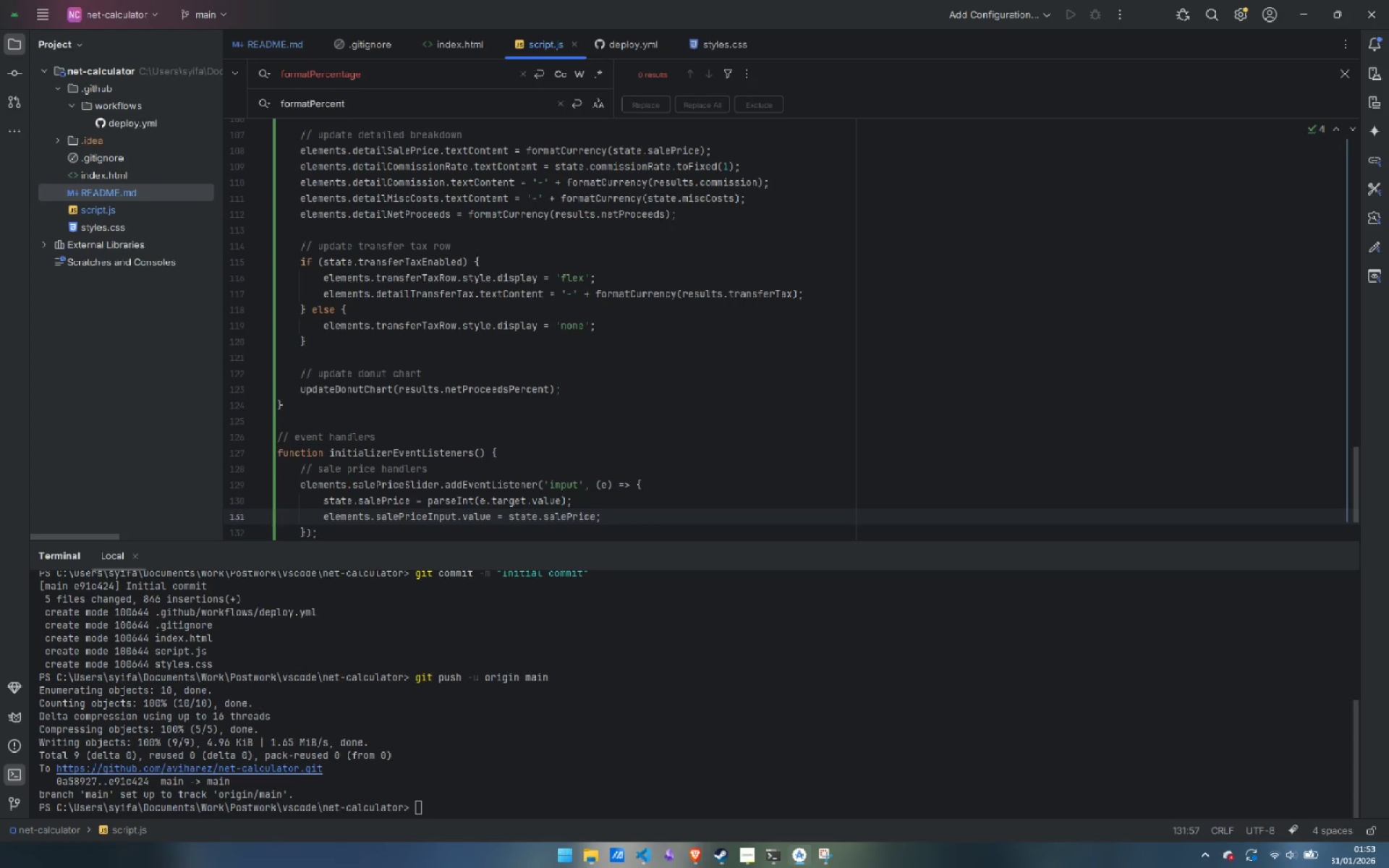 
key(Enter)
 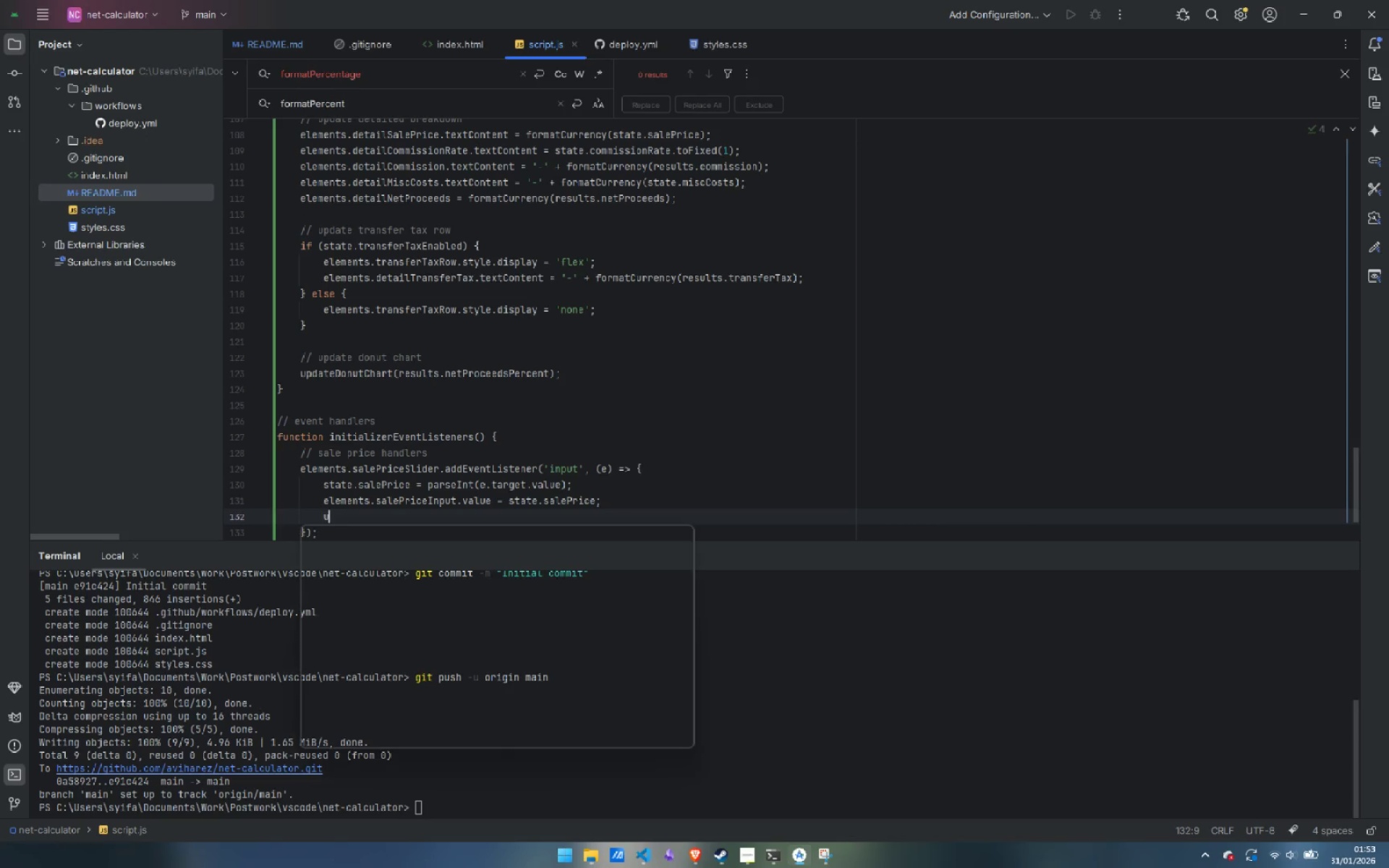 
type(updateDis)
 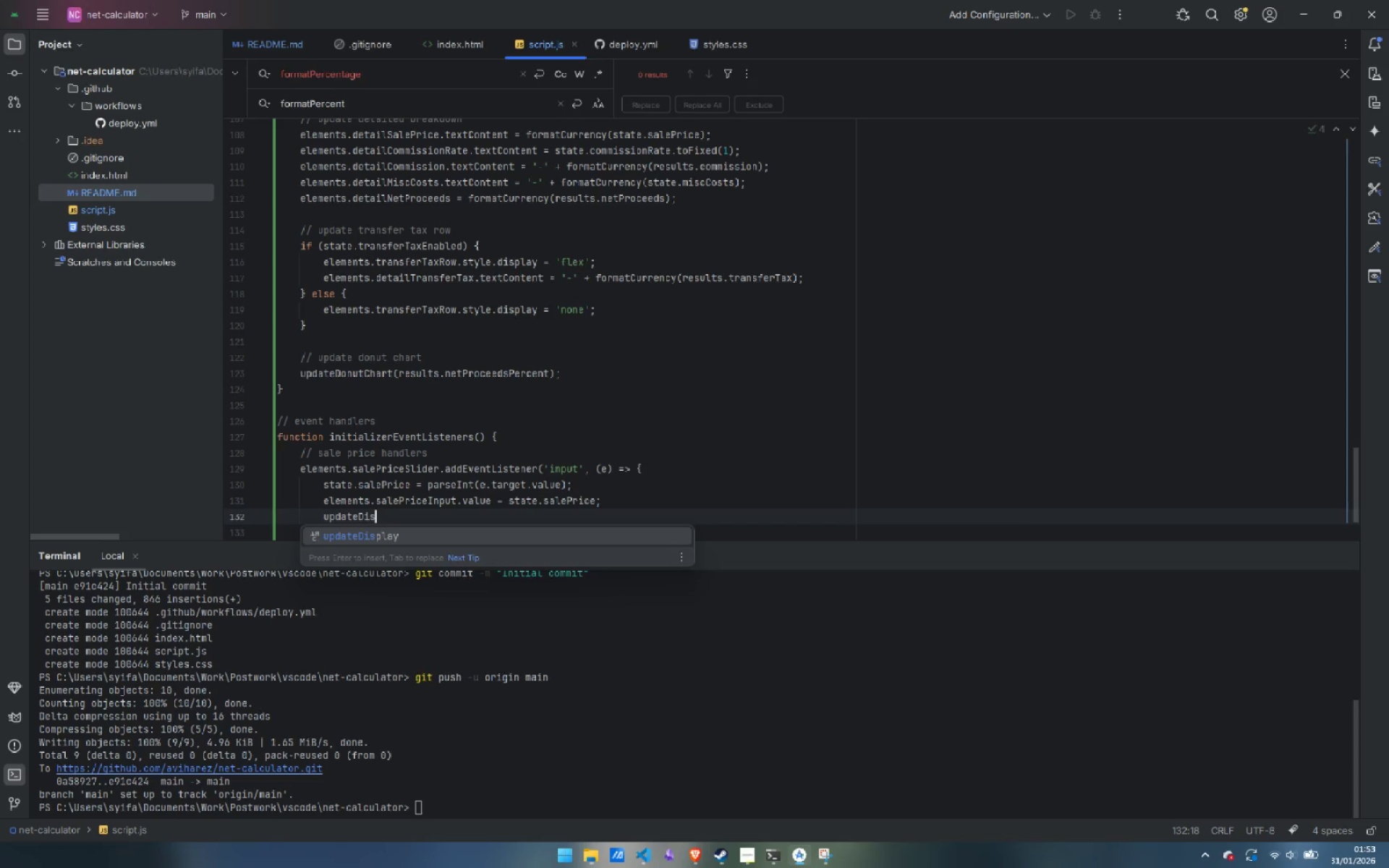 
key(Enter)
 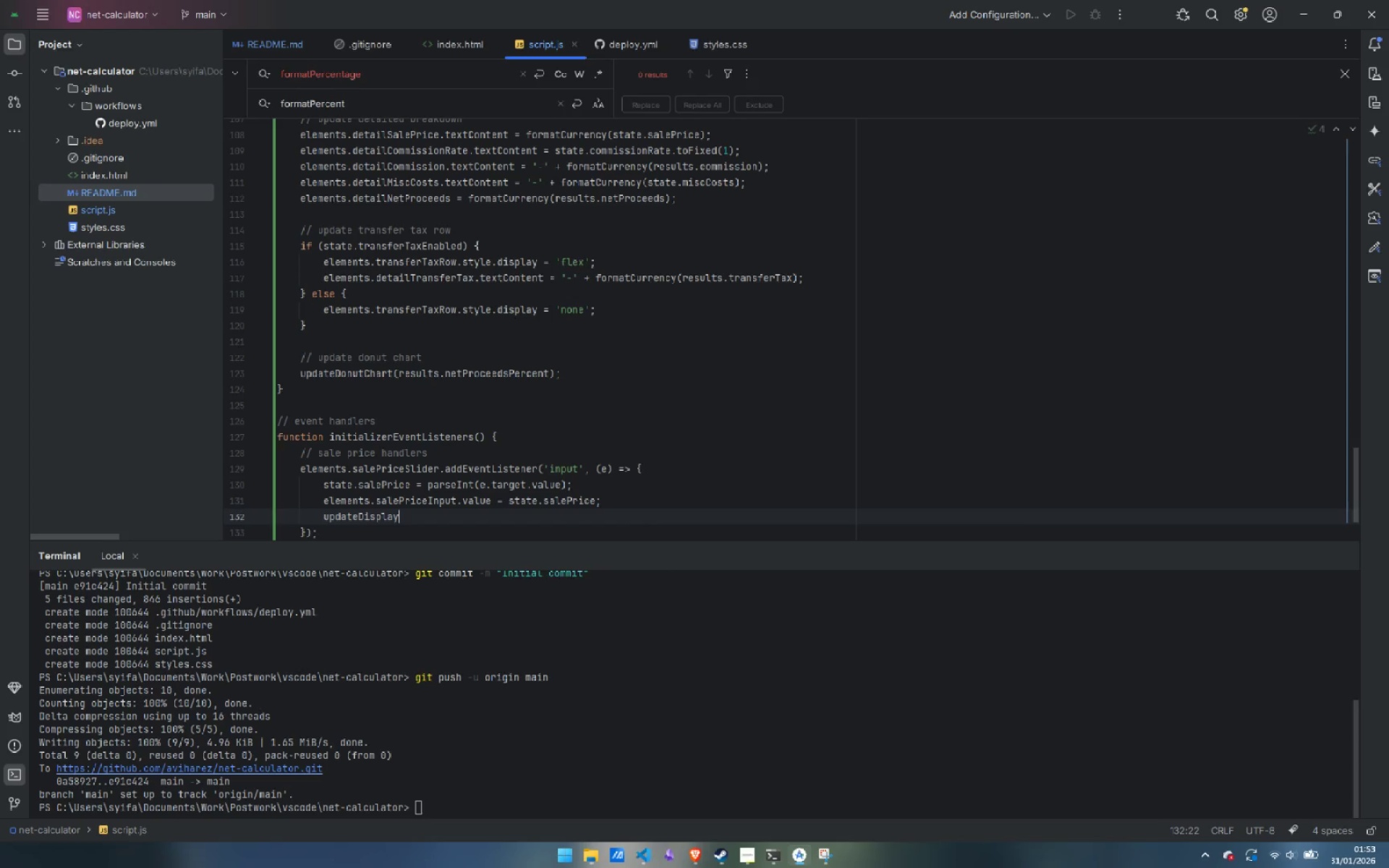 
type(();)
 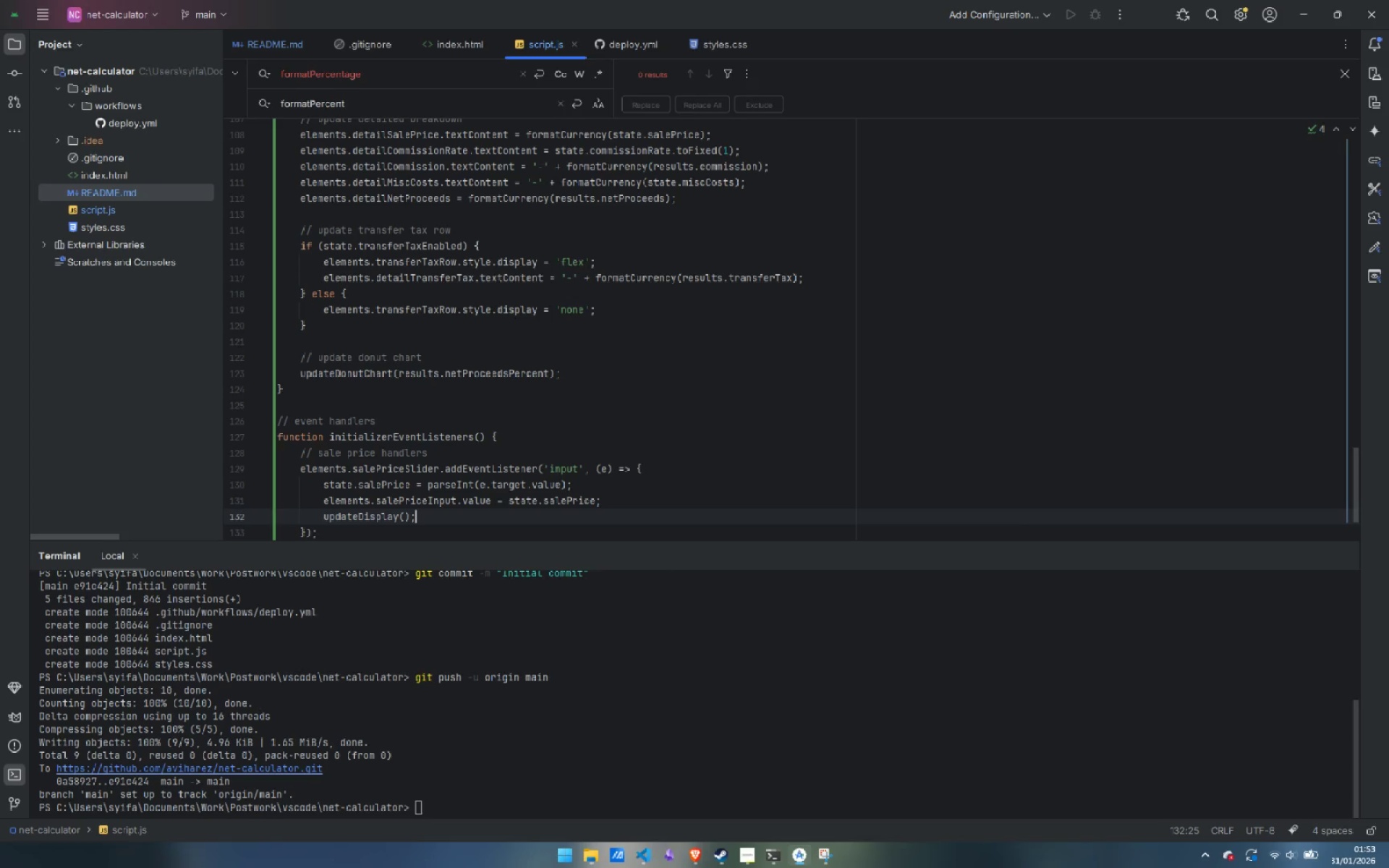 
key(ArrowDown)
 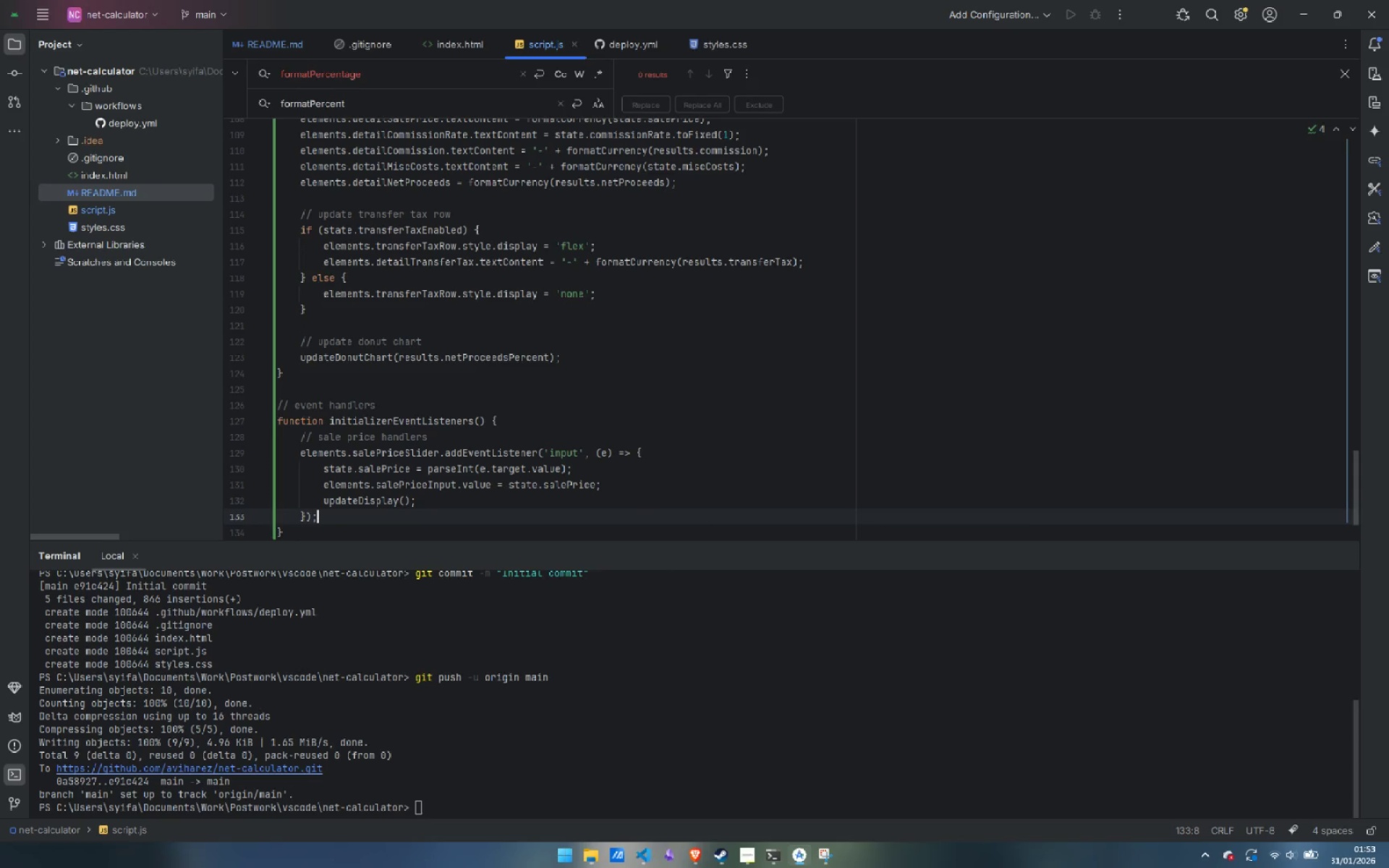 
key(Enter)
 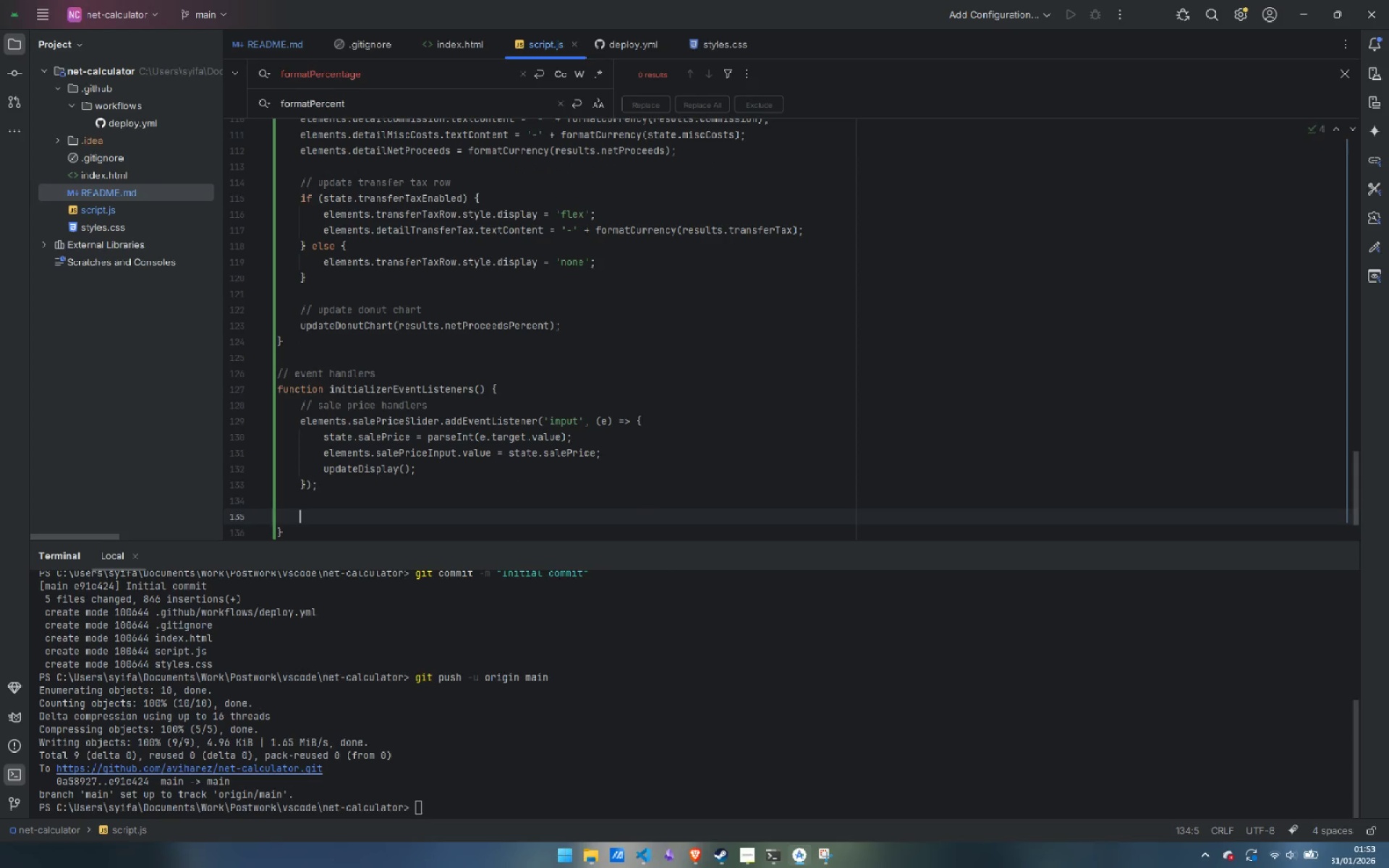 
key(Enter)
 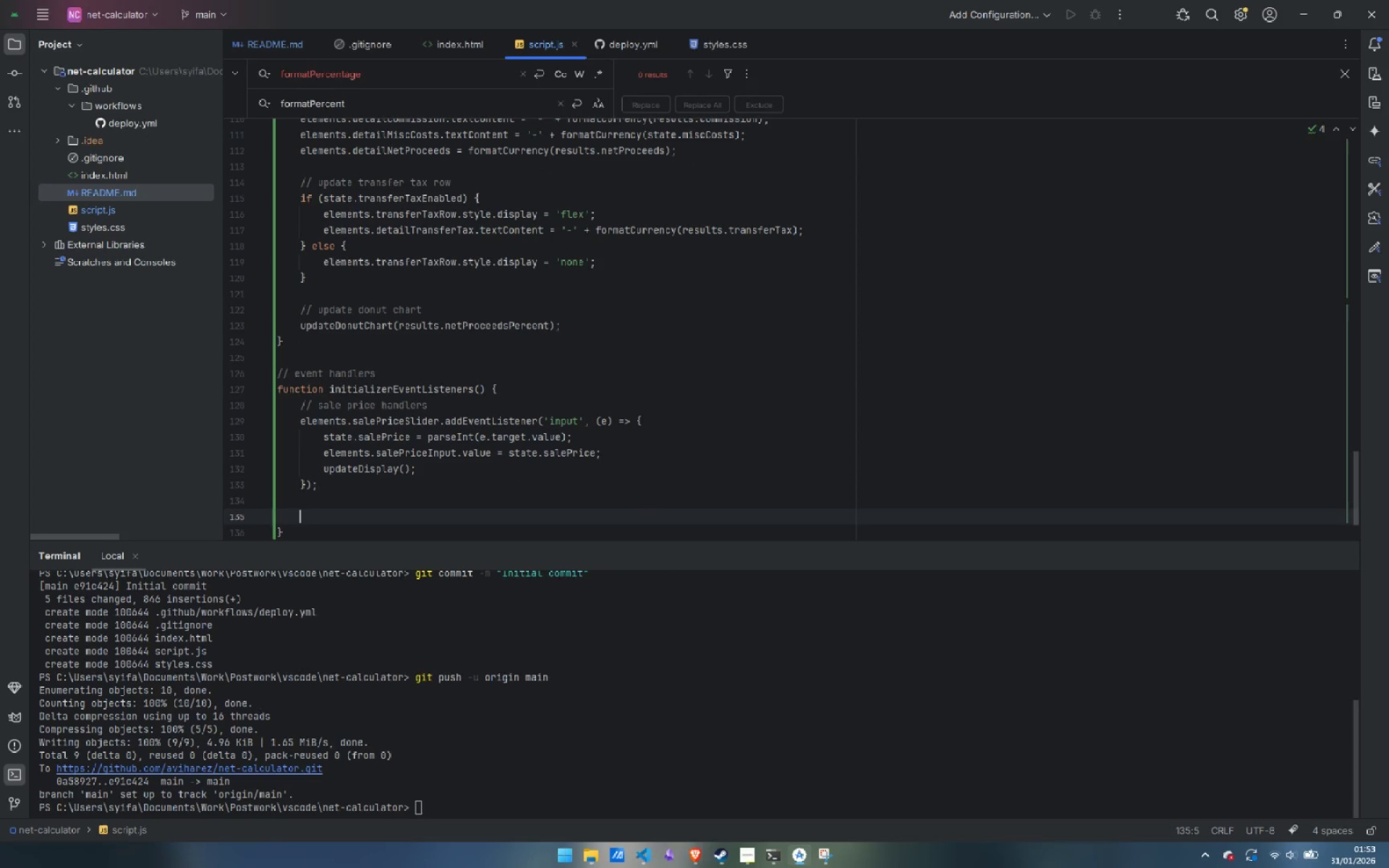 
type(elements.salePriceInput.addEventListener('input)
 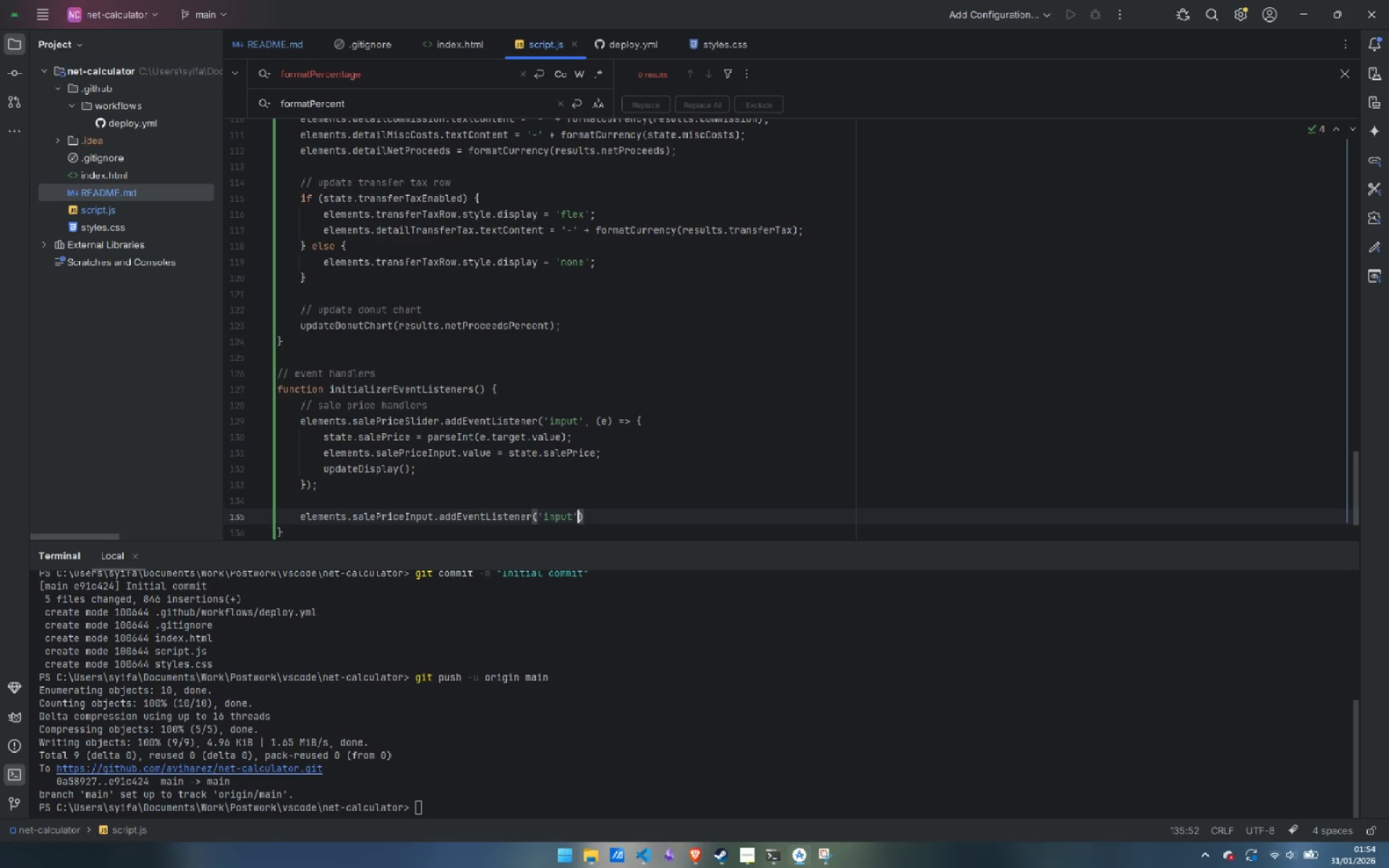 
 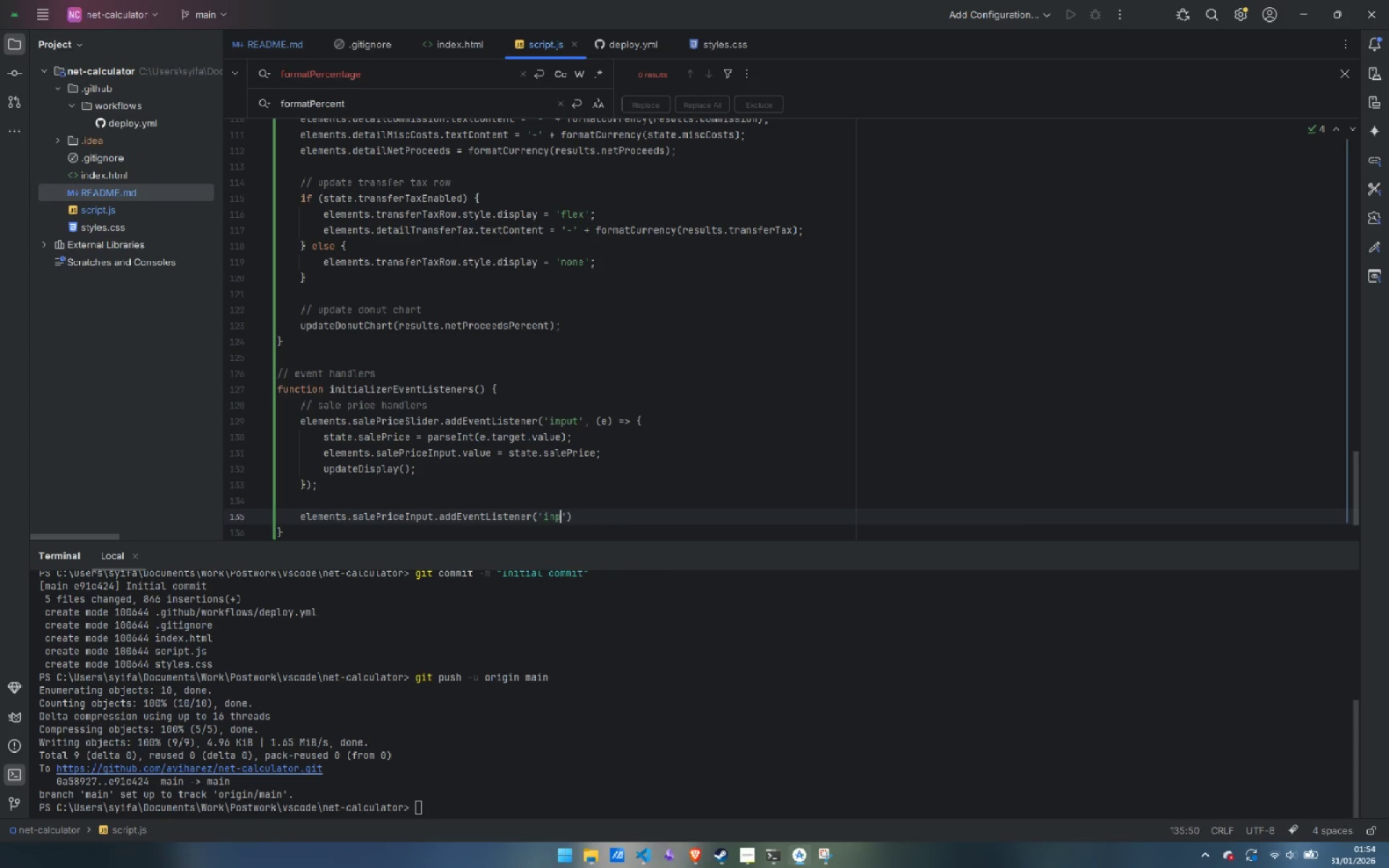 
key(ArrowRight)
 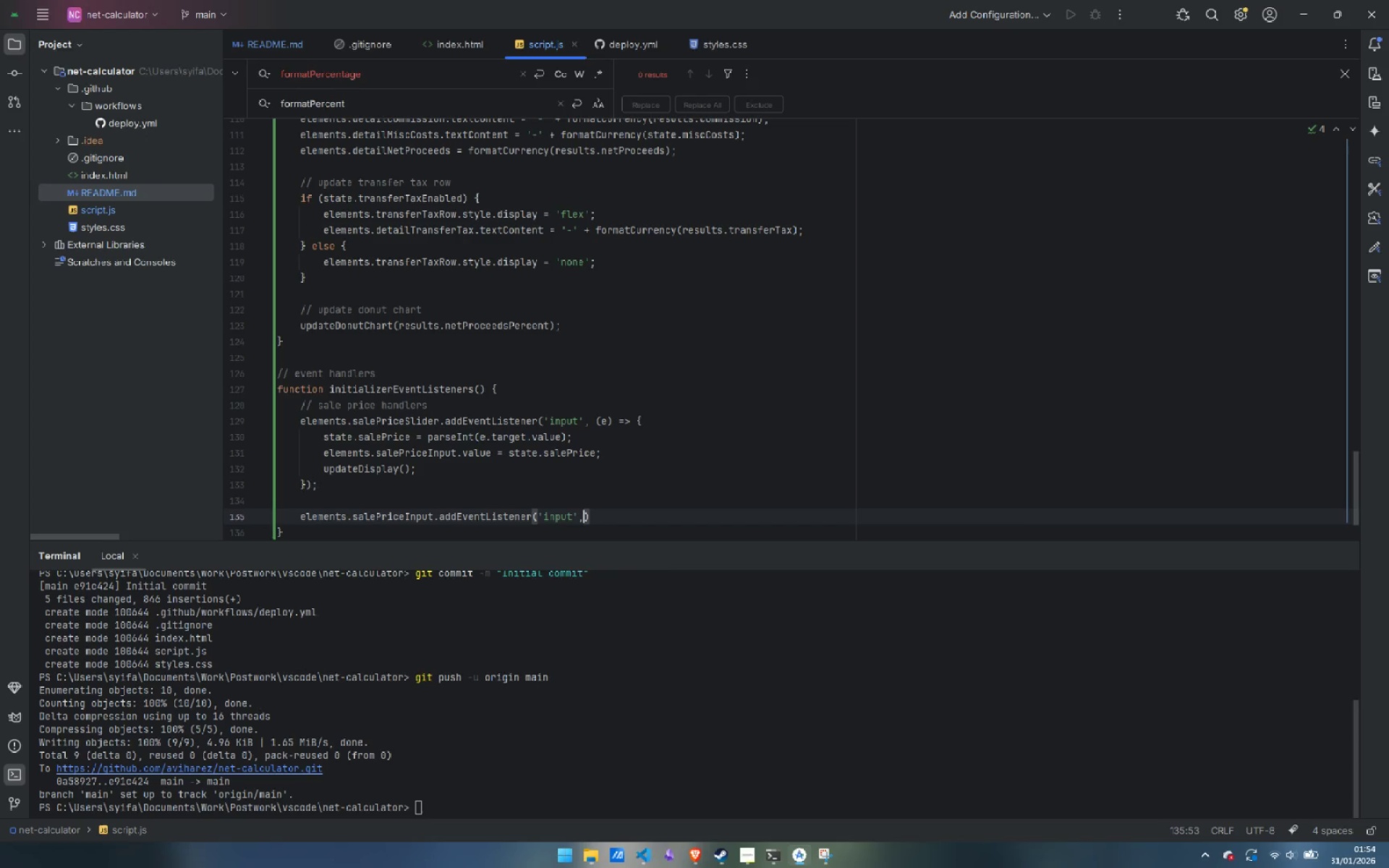 
type(, (e)
 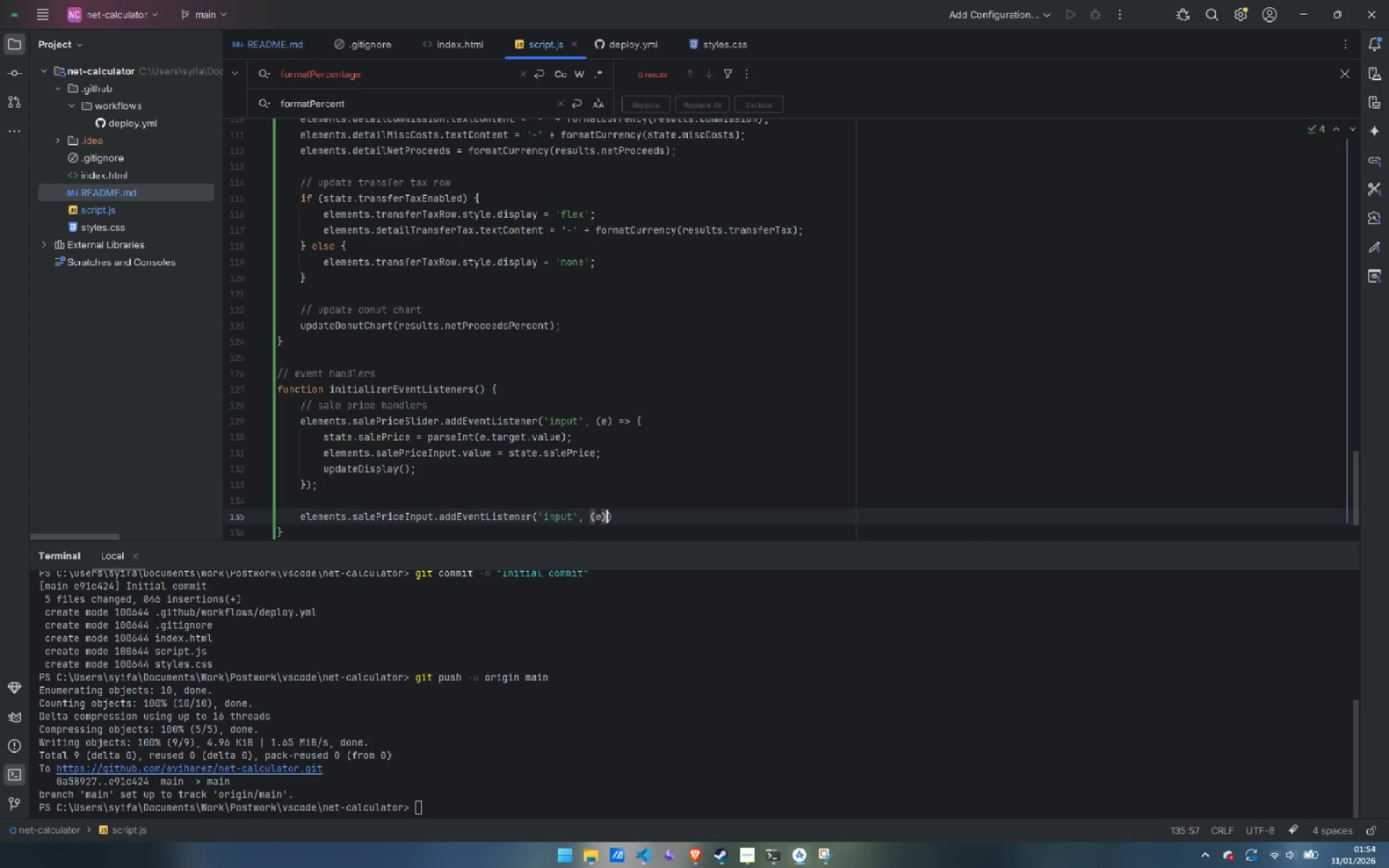 
key(ArrowRight)
 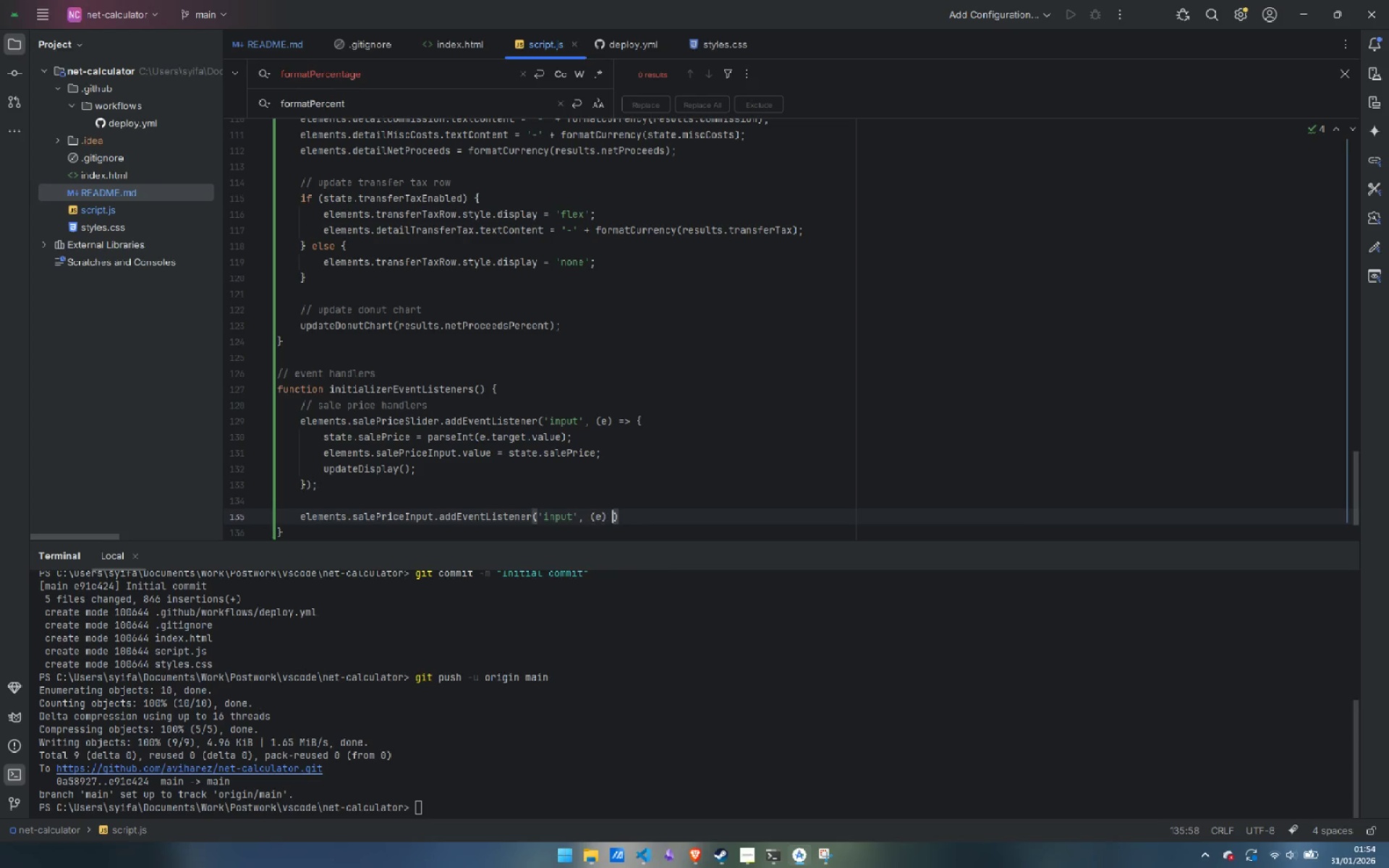 
key(Space)
 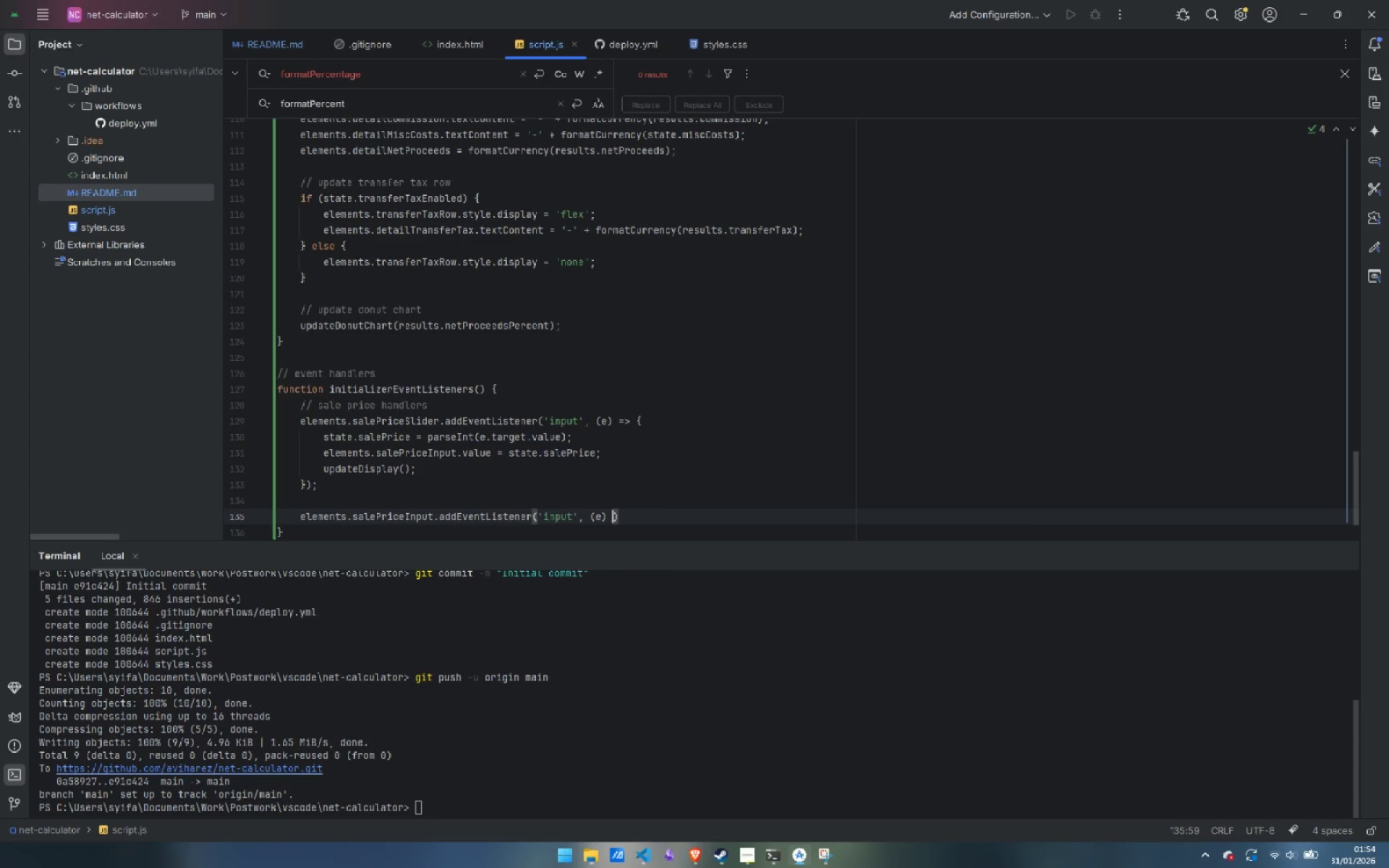 
key(Equal)
 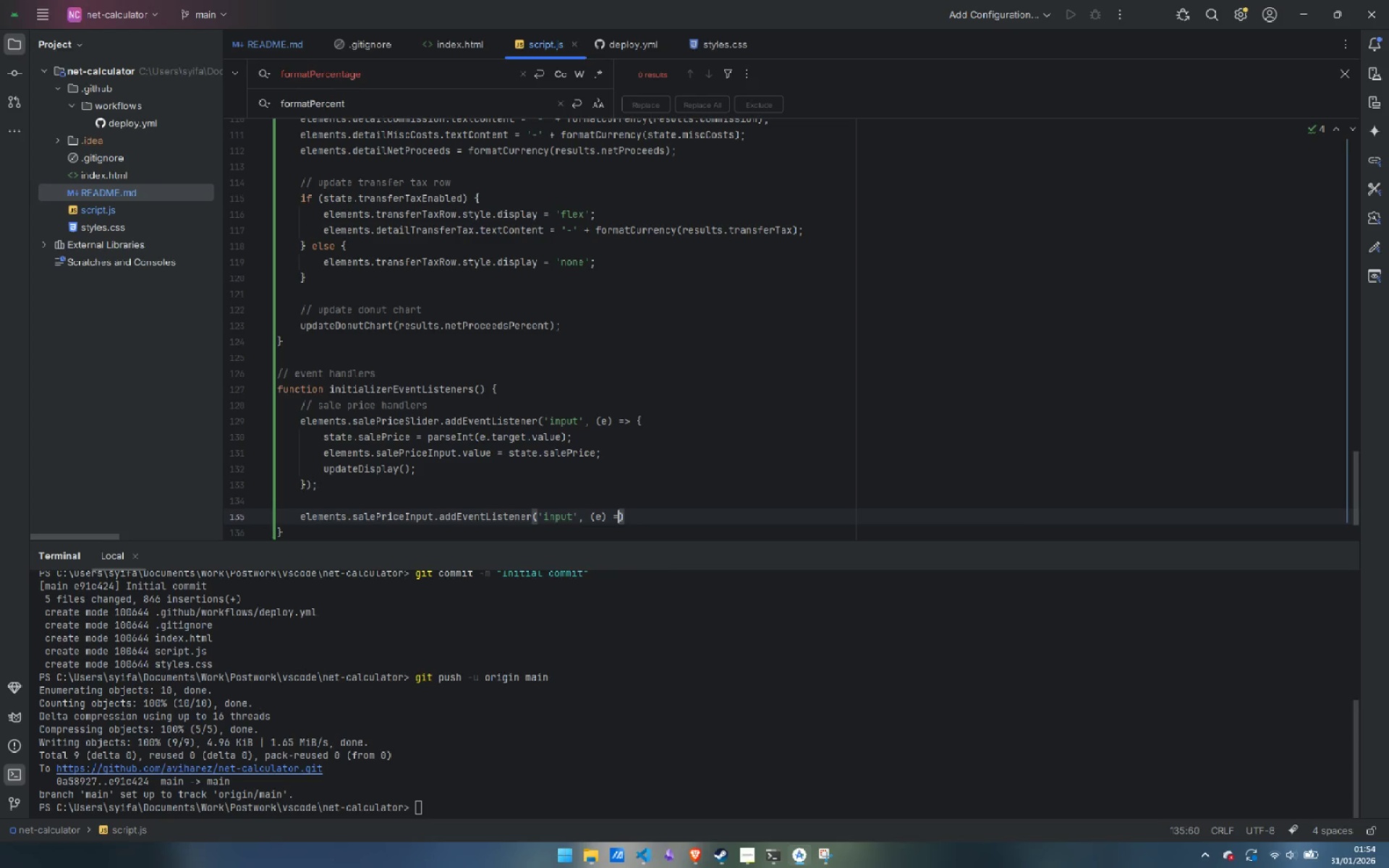 
key(Shift+Period)
 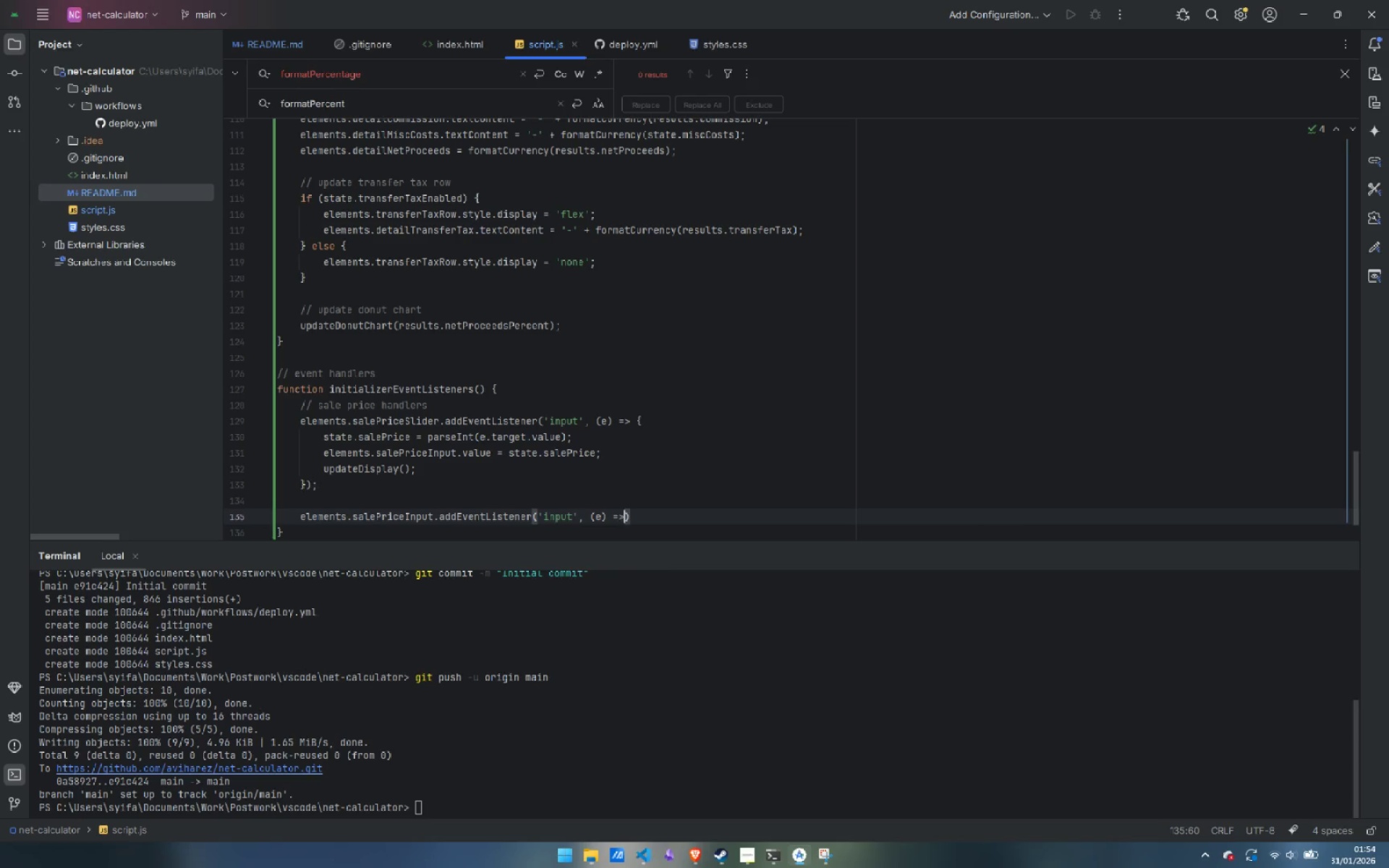 
key(Shift+Space)
 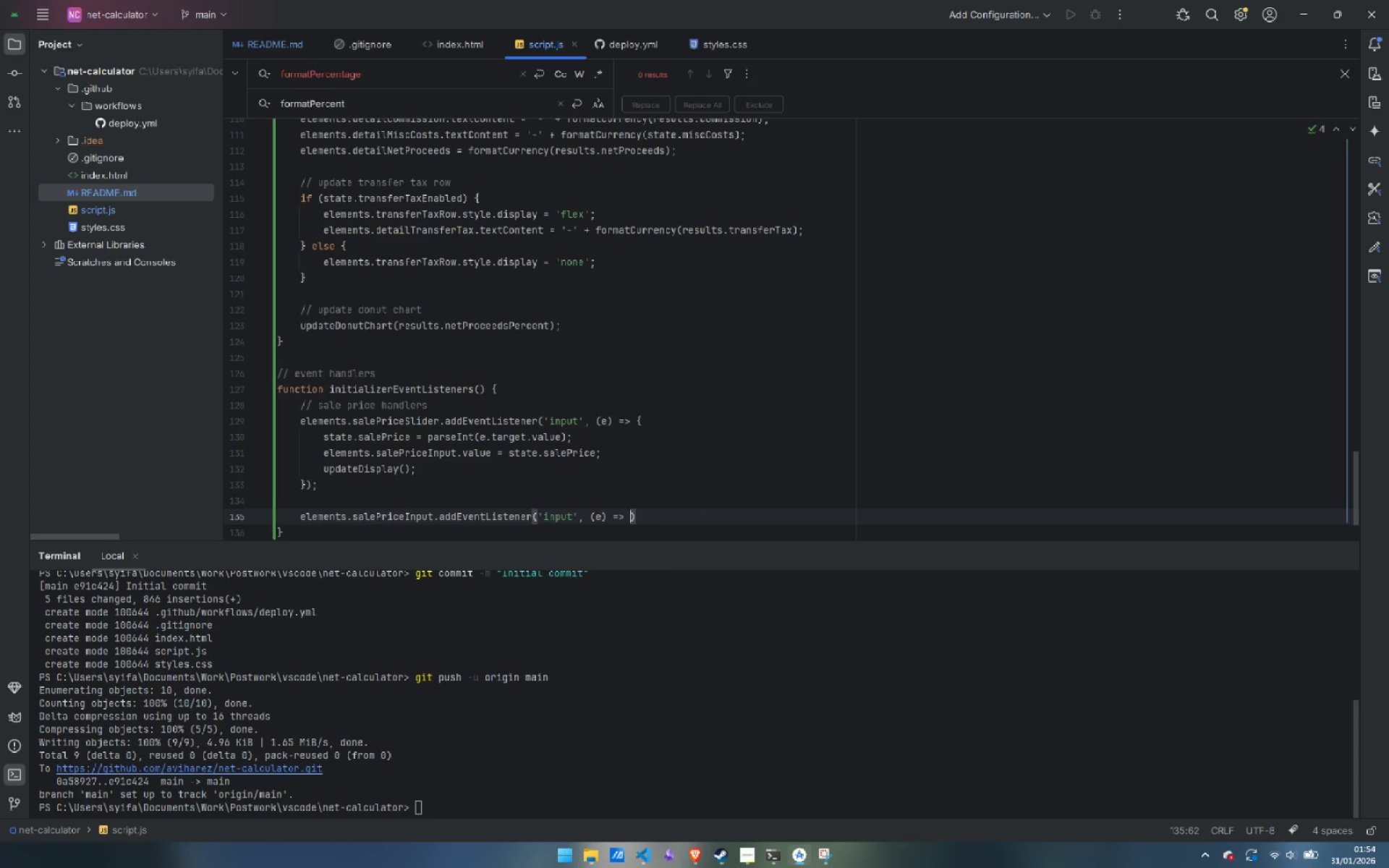 
key(Shift+BracketLeft)
 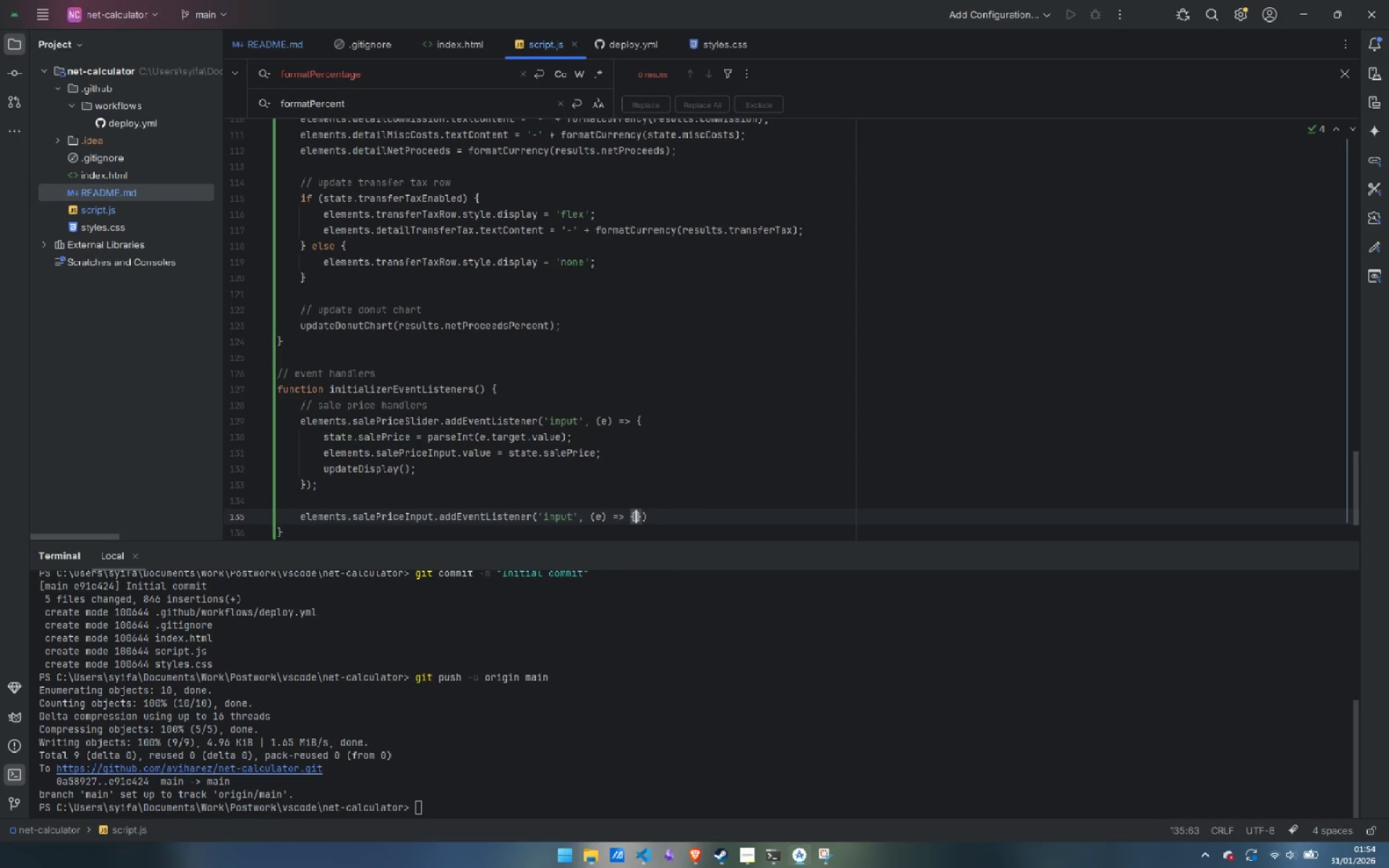 
key(Enter)
 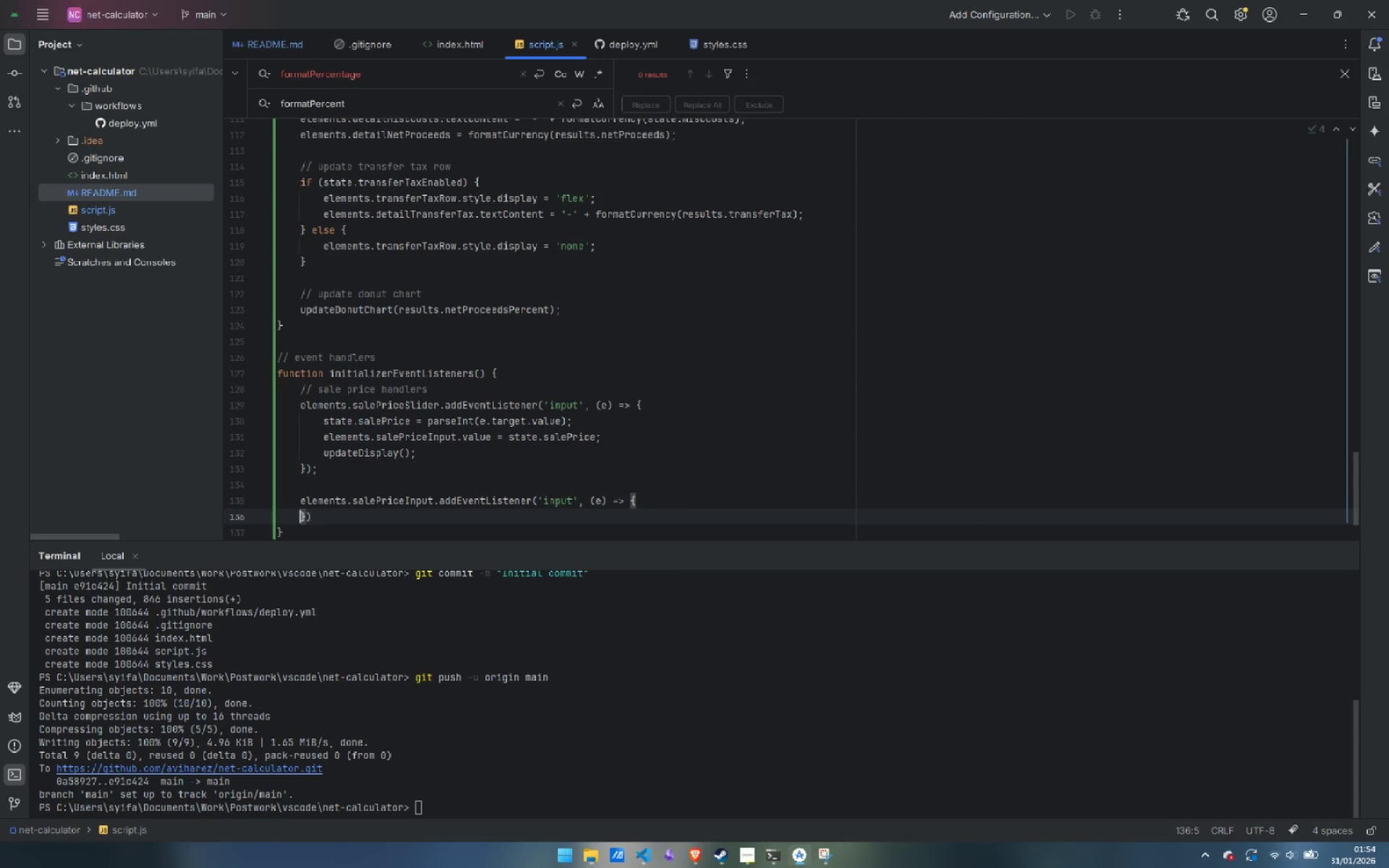 
key(Enter)
 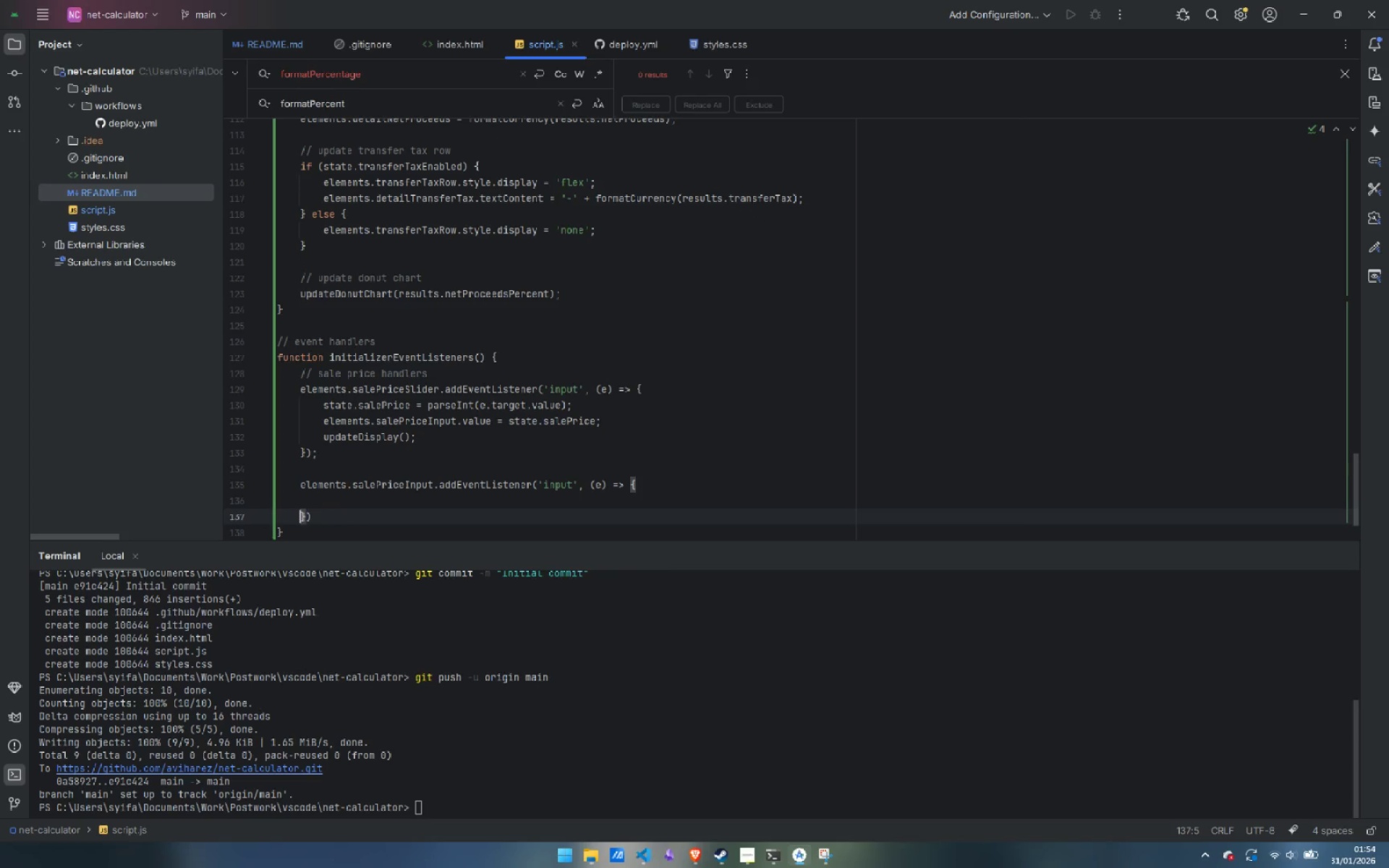 
key(ArrowRight)
 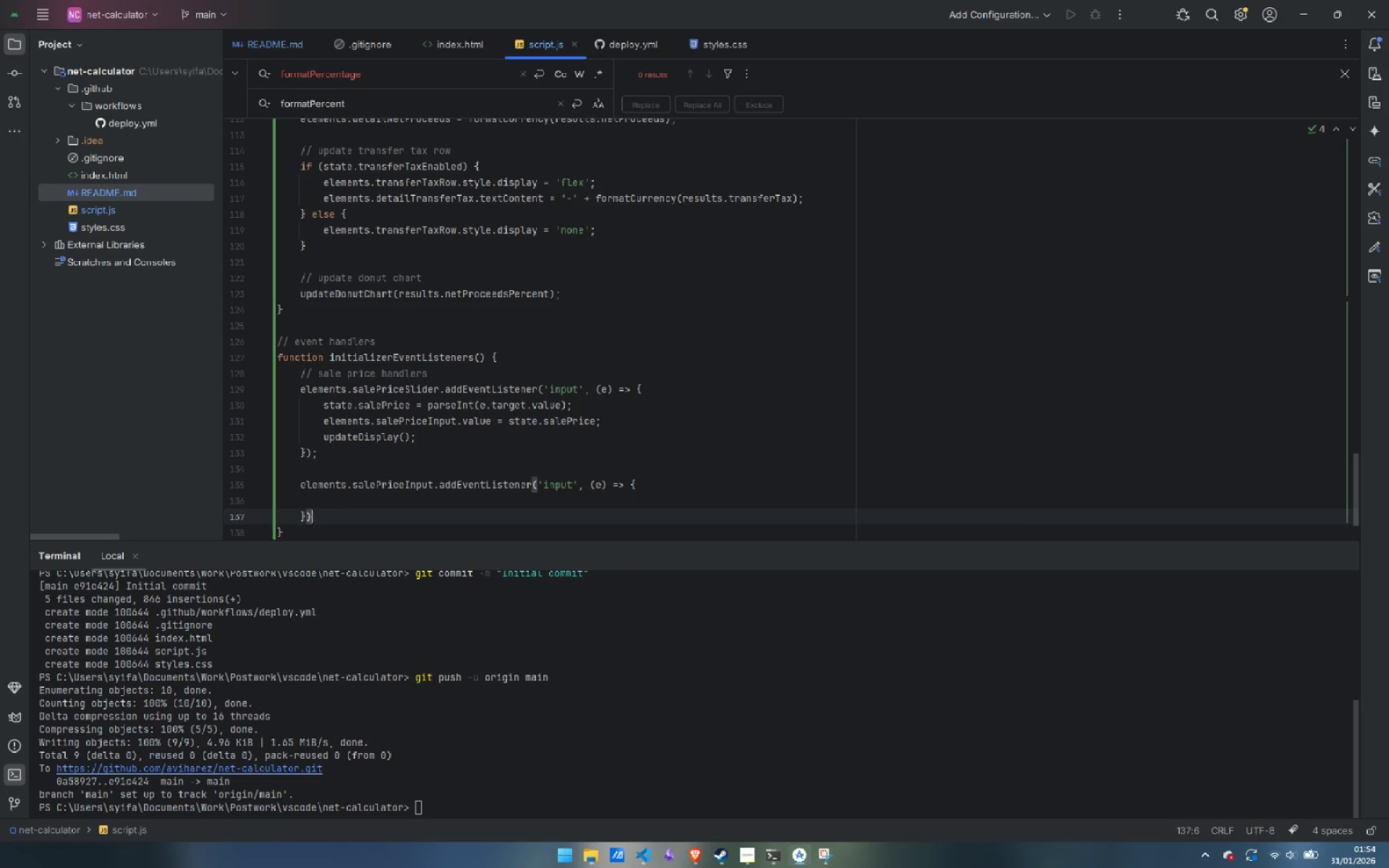 
key(ArrowRight)
 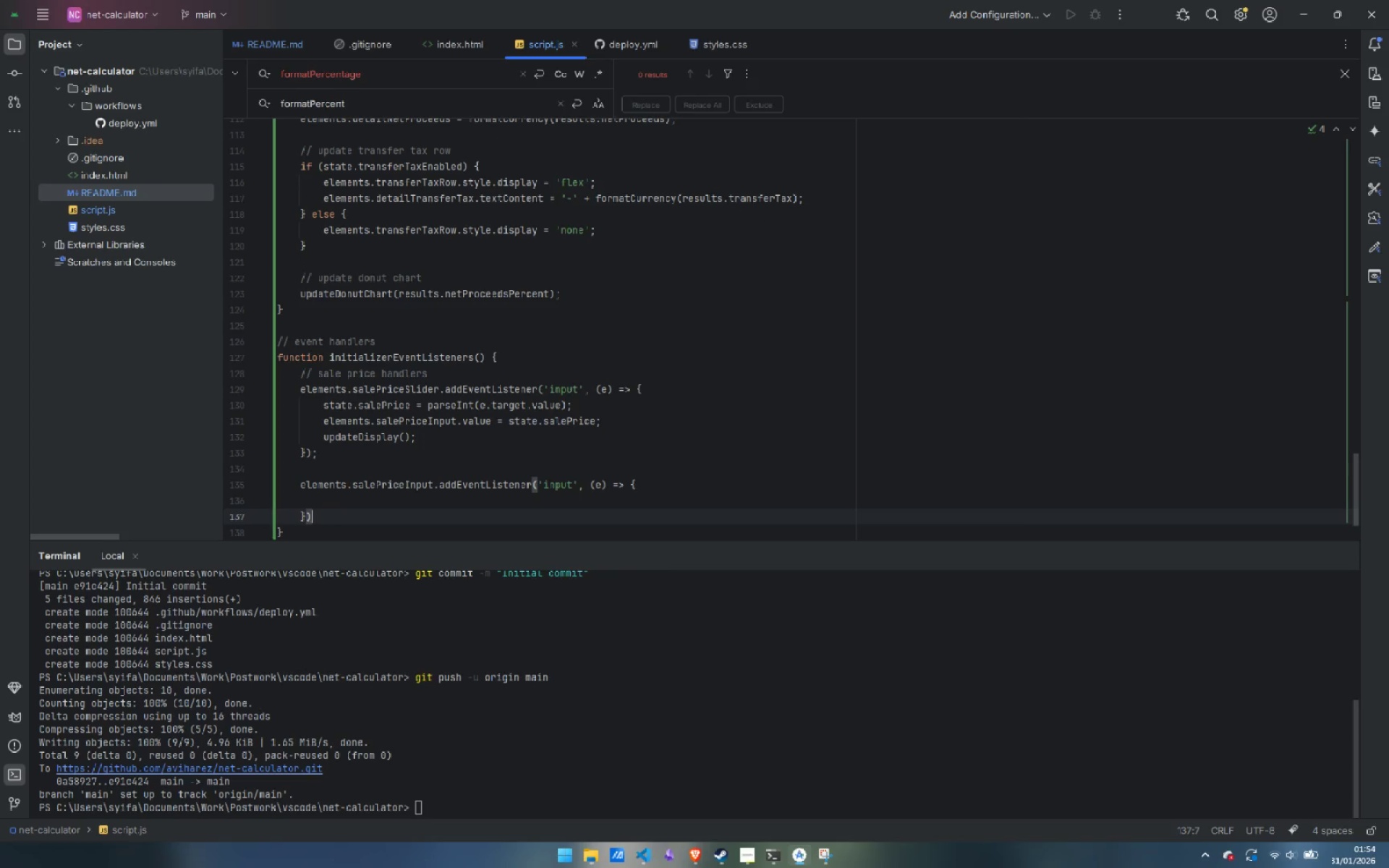 
key(Semicolon)
 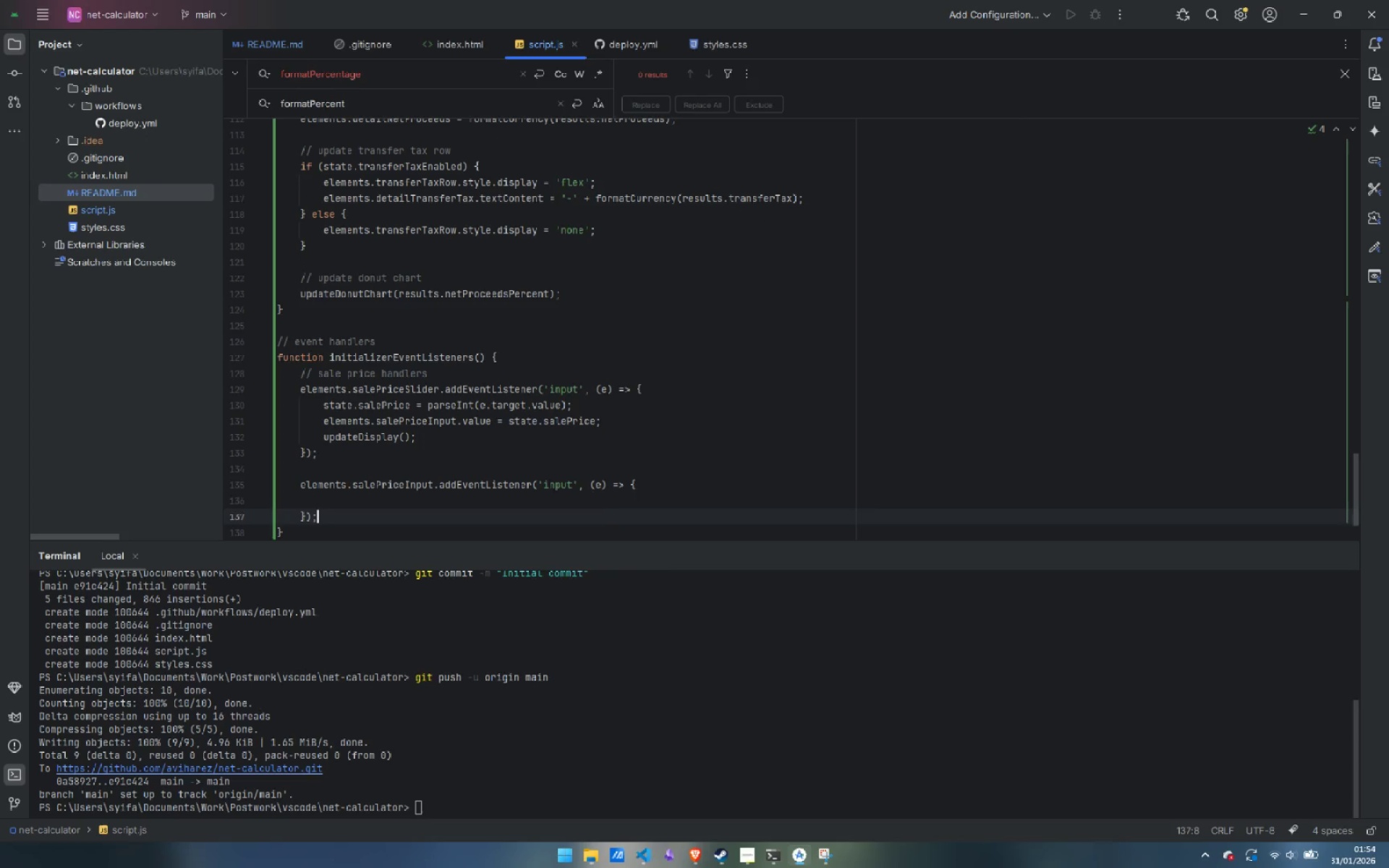 
key(ArrowUp)
 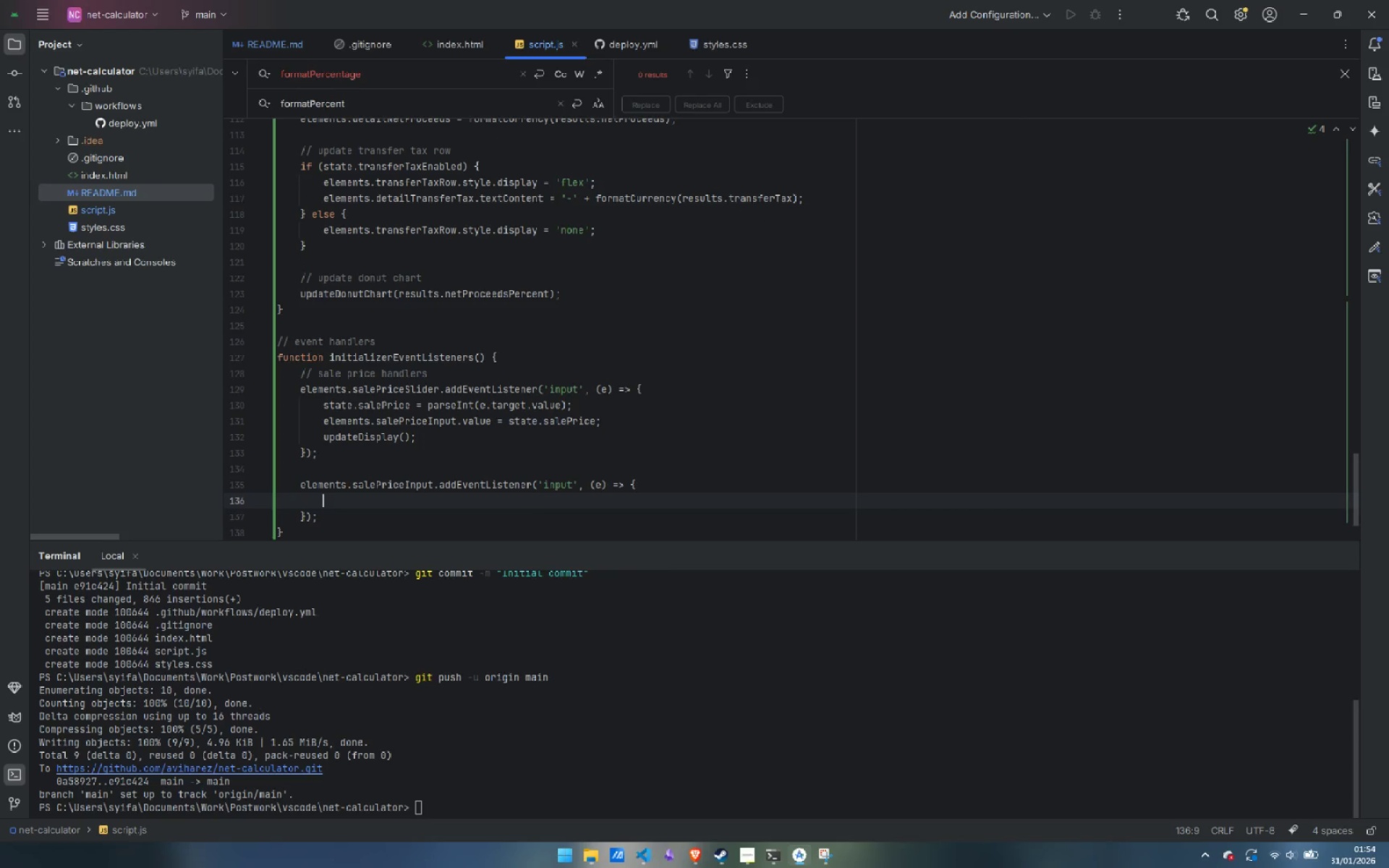 
key(Tab)
type(let value = parseI)
 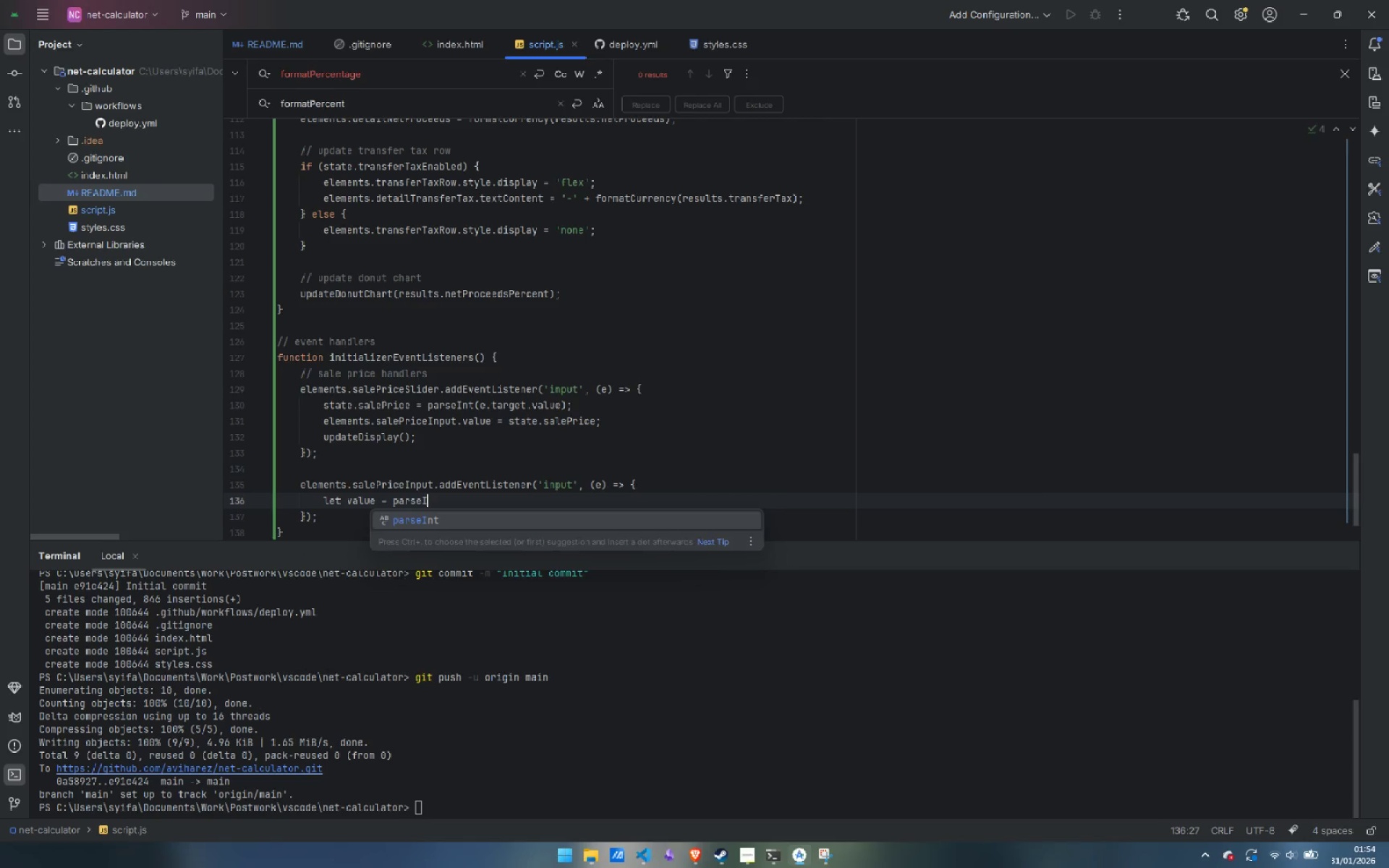 
key(Enter)
 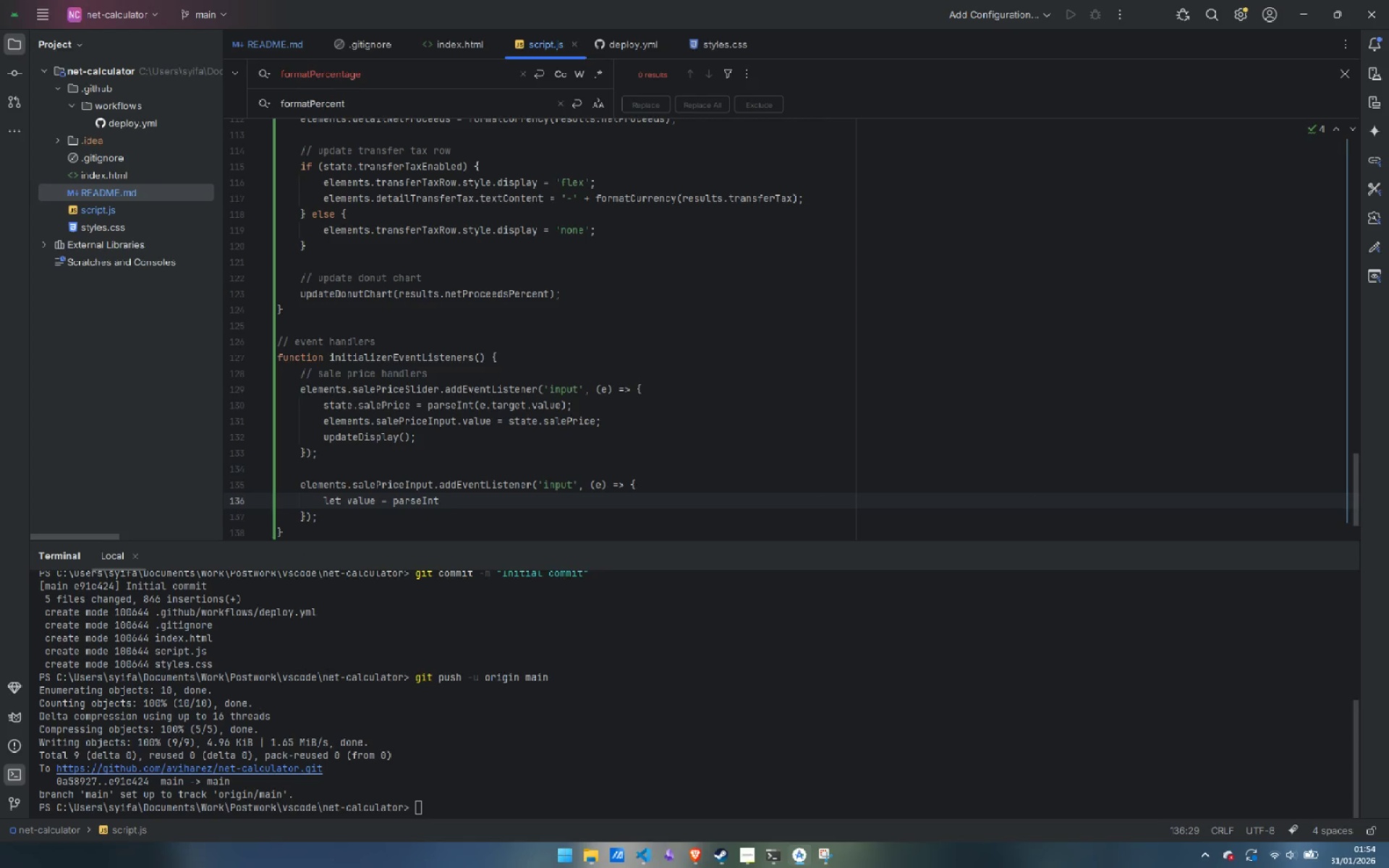 
type((e.target.value)
 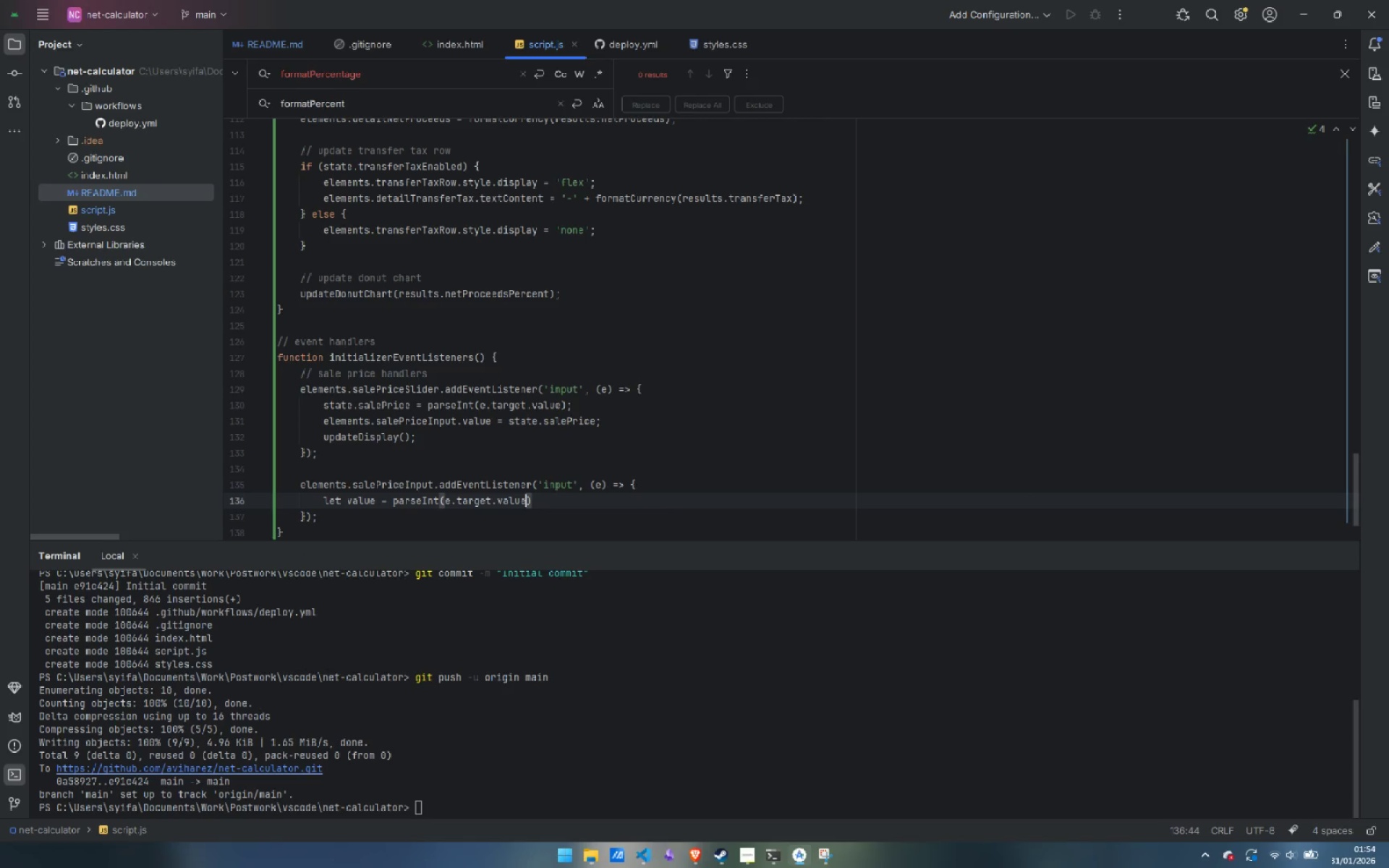 
key(ArrowRight)
 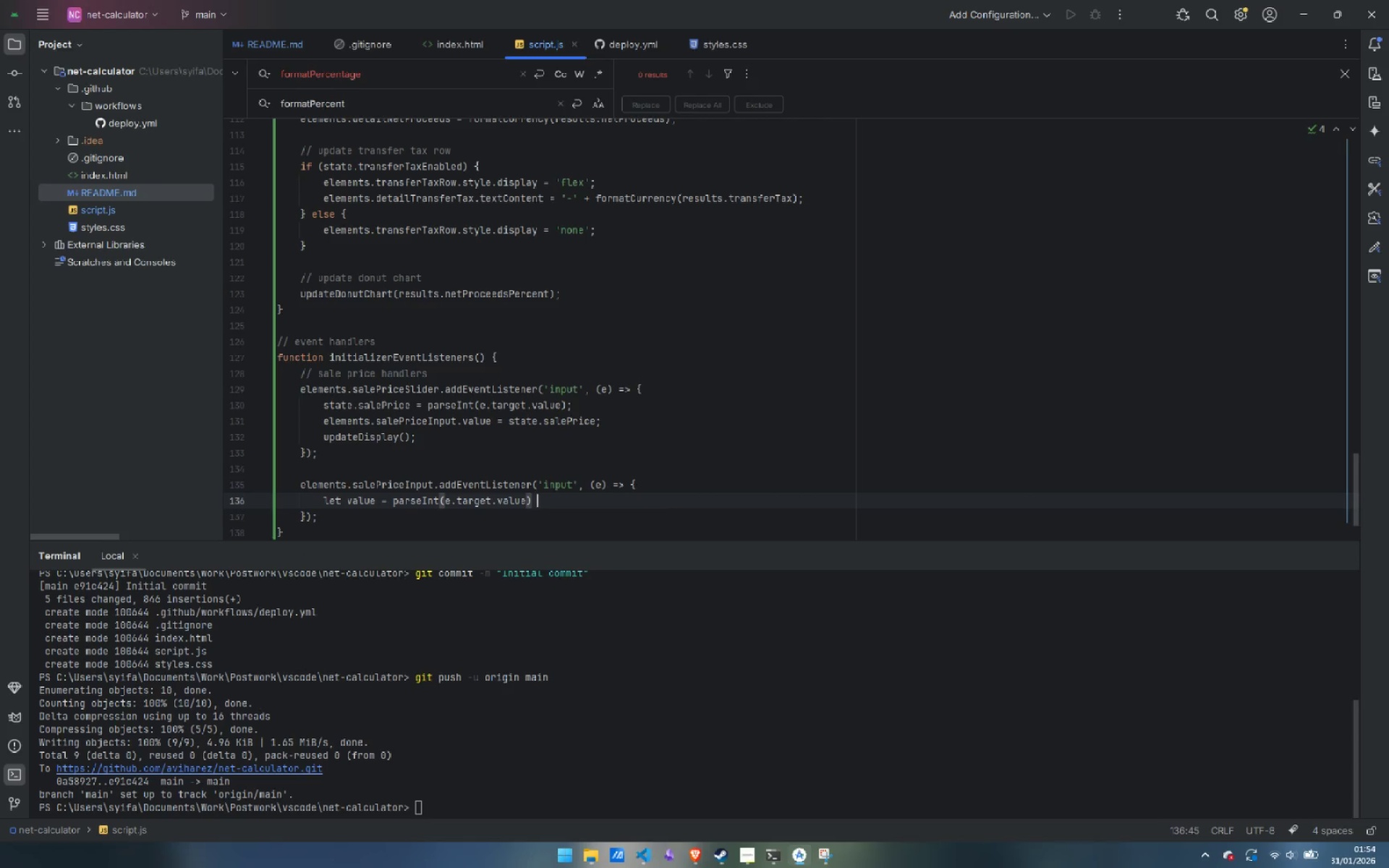 
key(Space)
 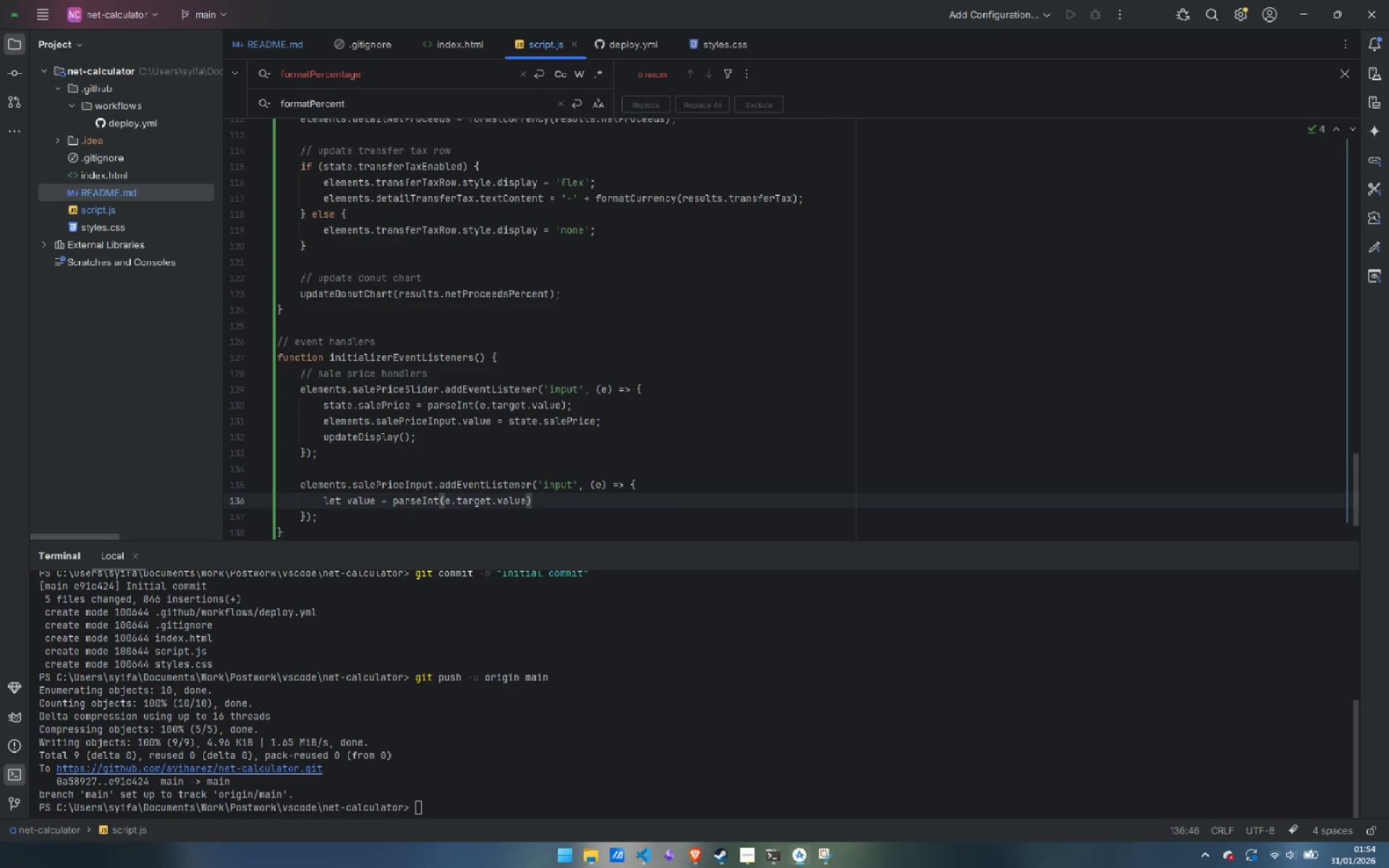 
key(Shift+Backslash)
 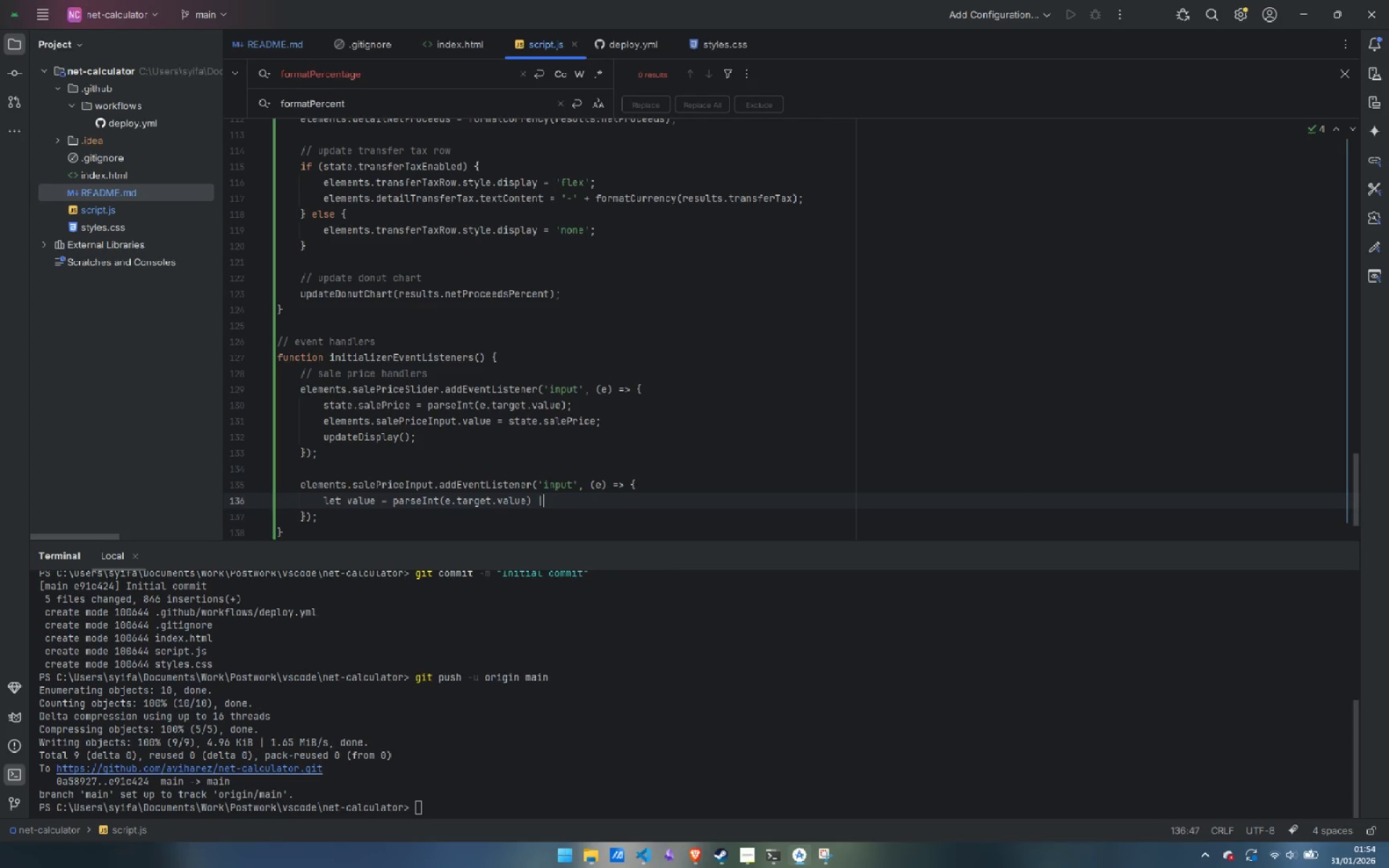 
key(Shift+Backslash)
 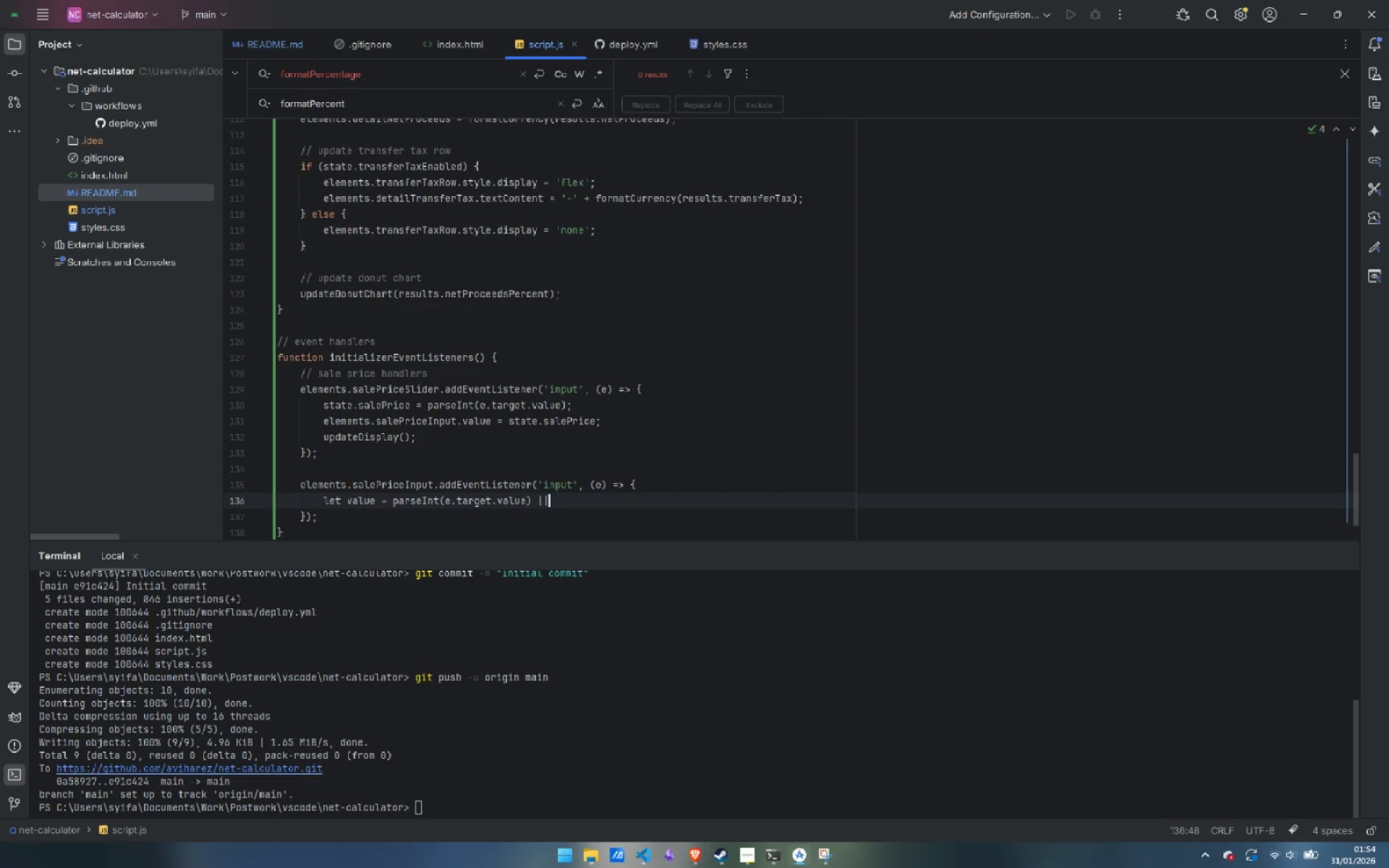 
key(Shift+Space)
 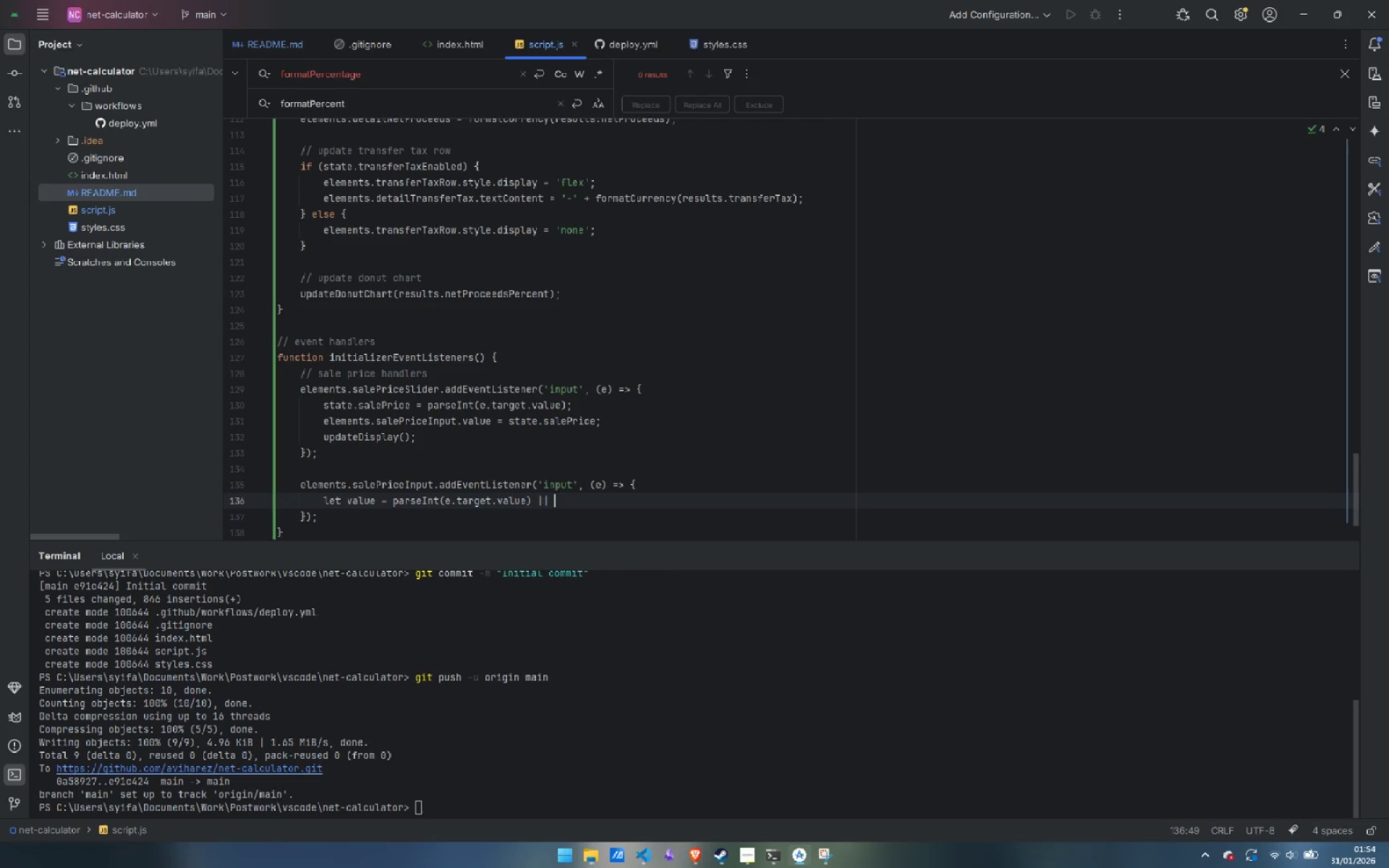 
key(0)
 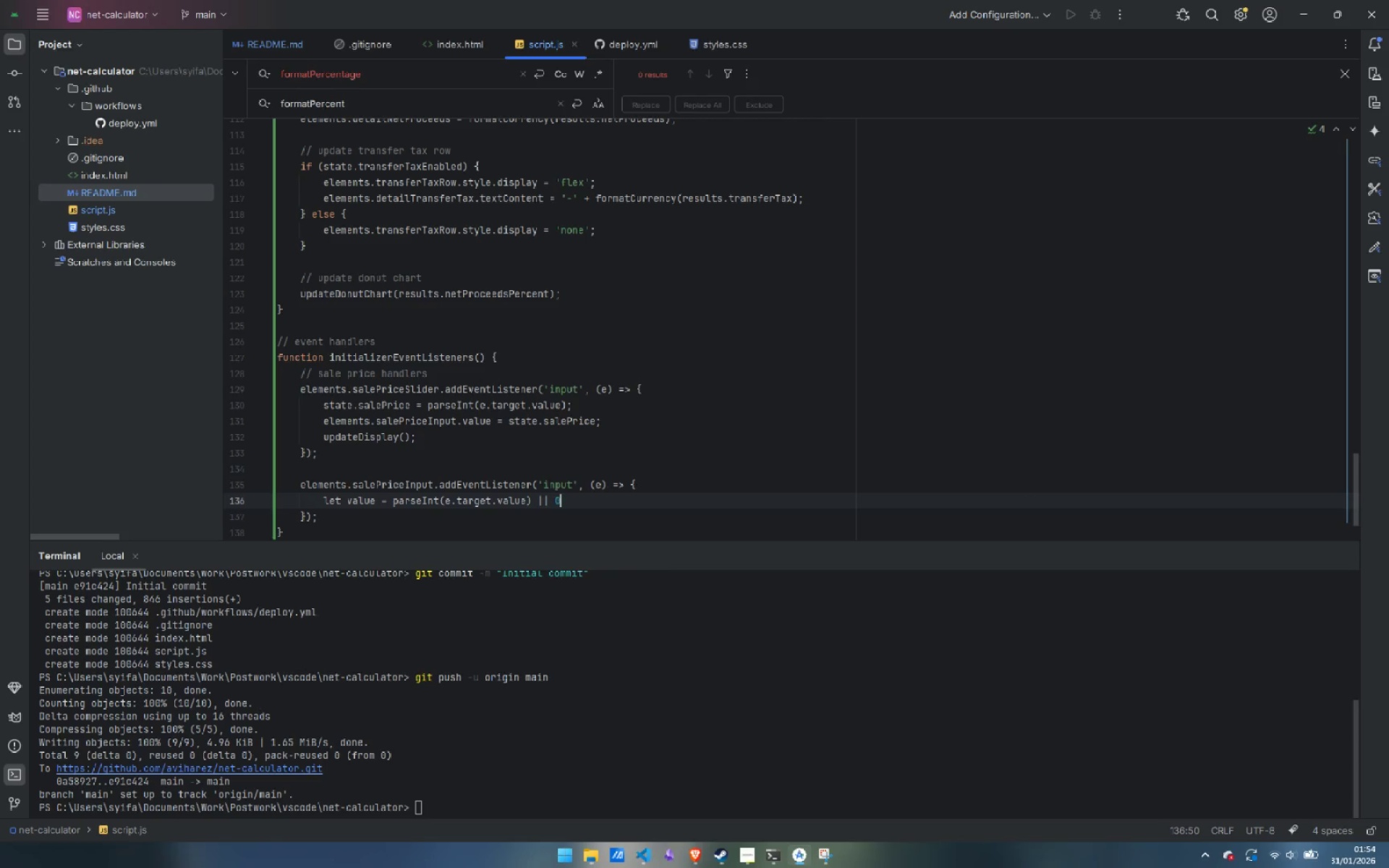 
key(Semicolon)
 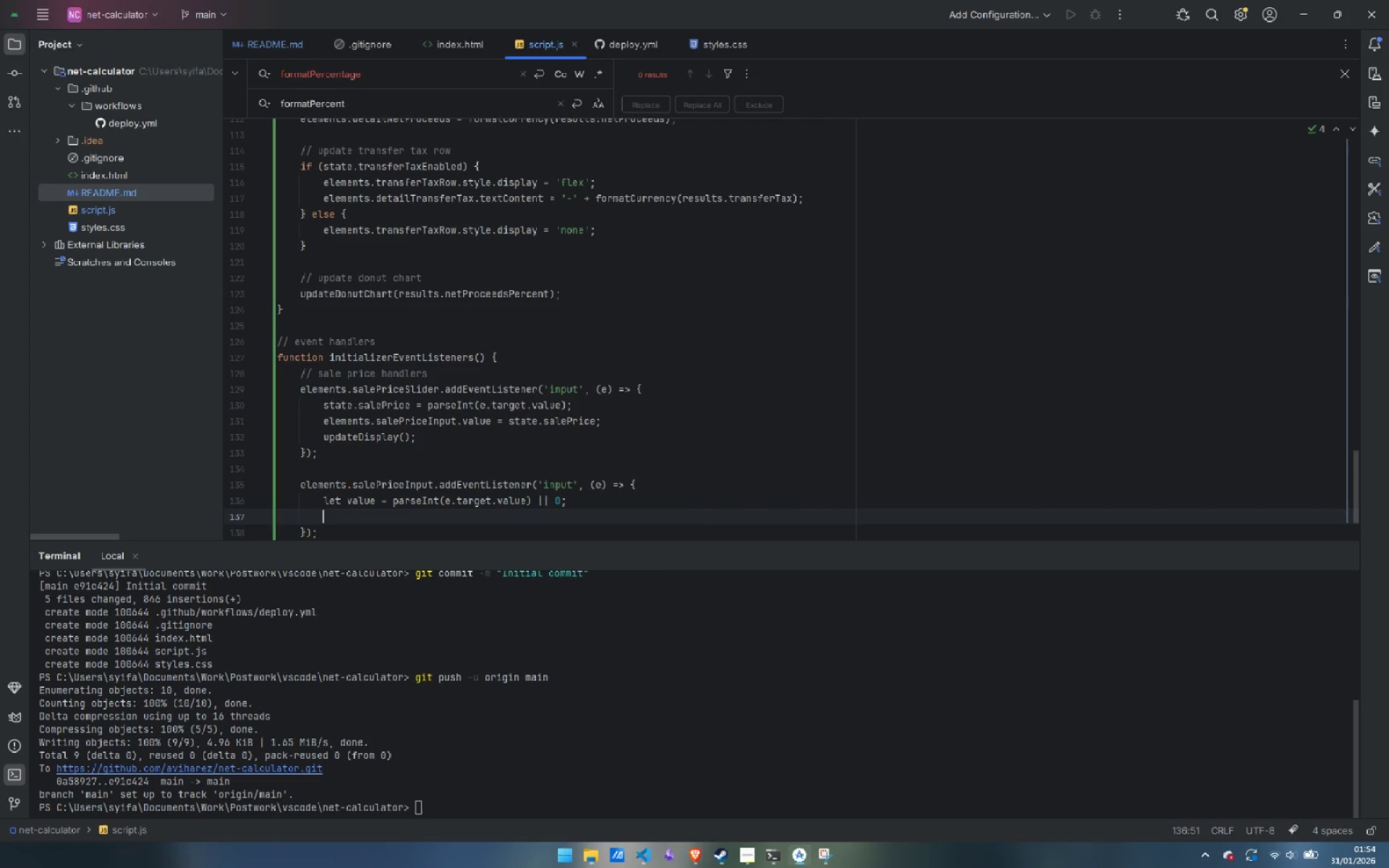 
key(Enter)
 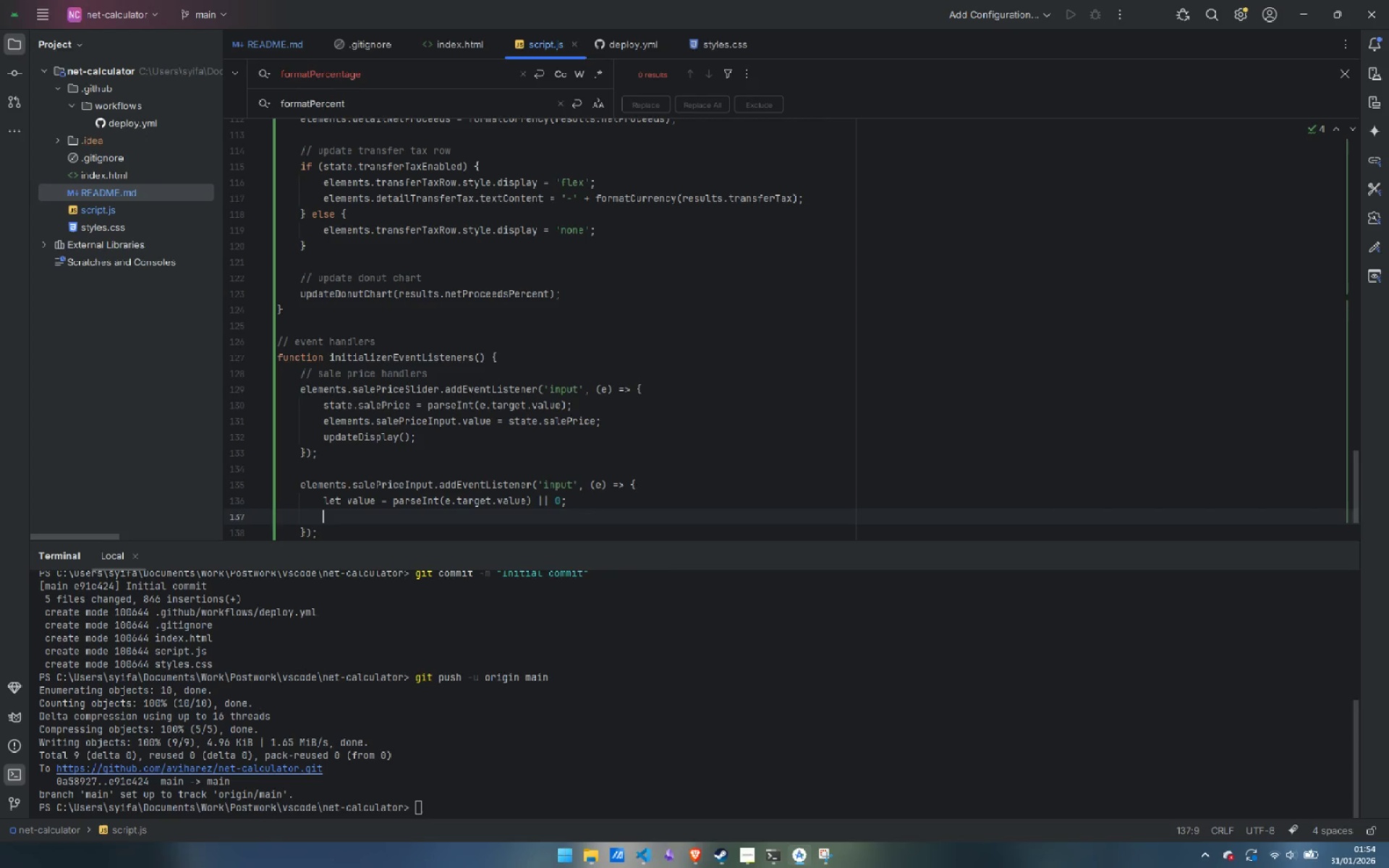 
type(// clamp value within max)
 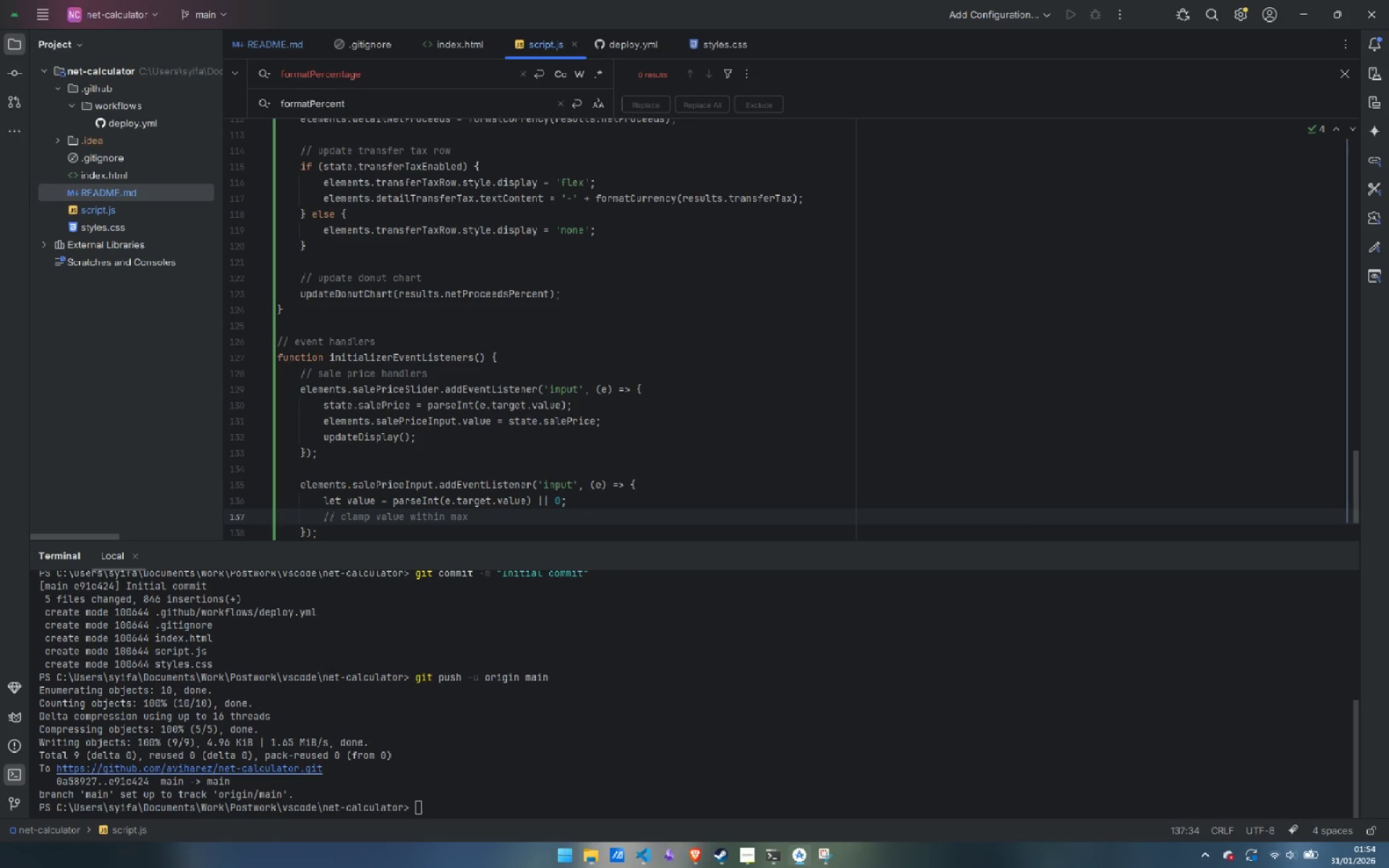 
key(Control+ControlLeft)
 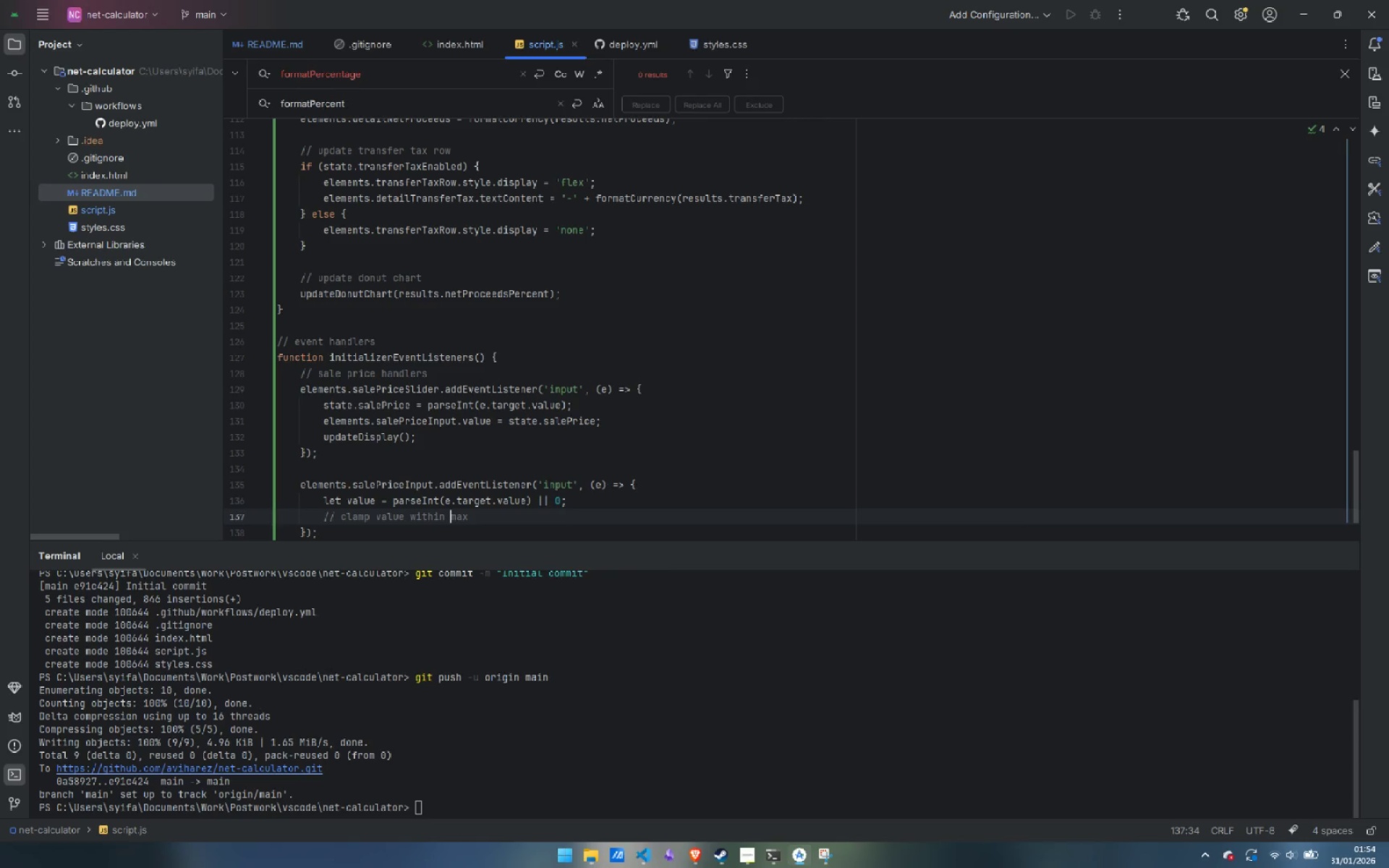 
key(Control+ArrowLeft)
 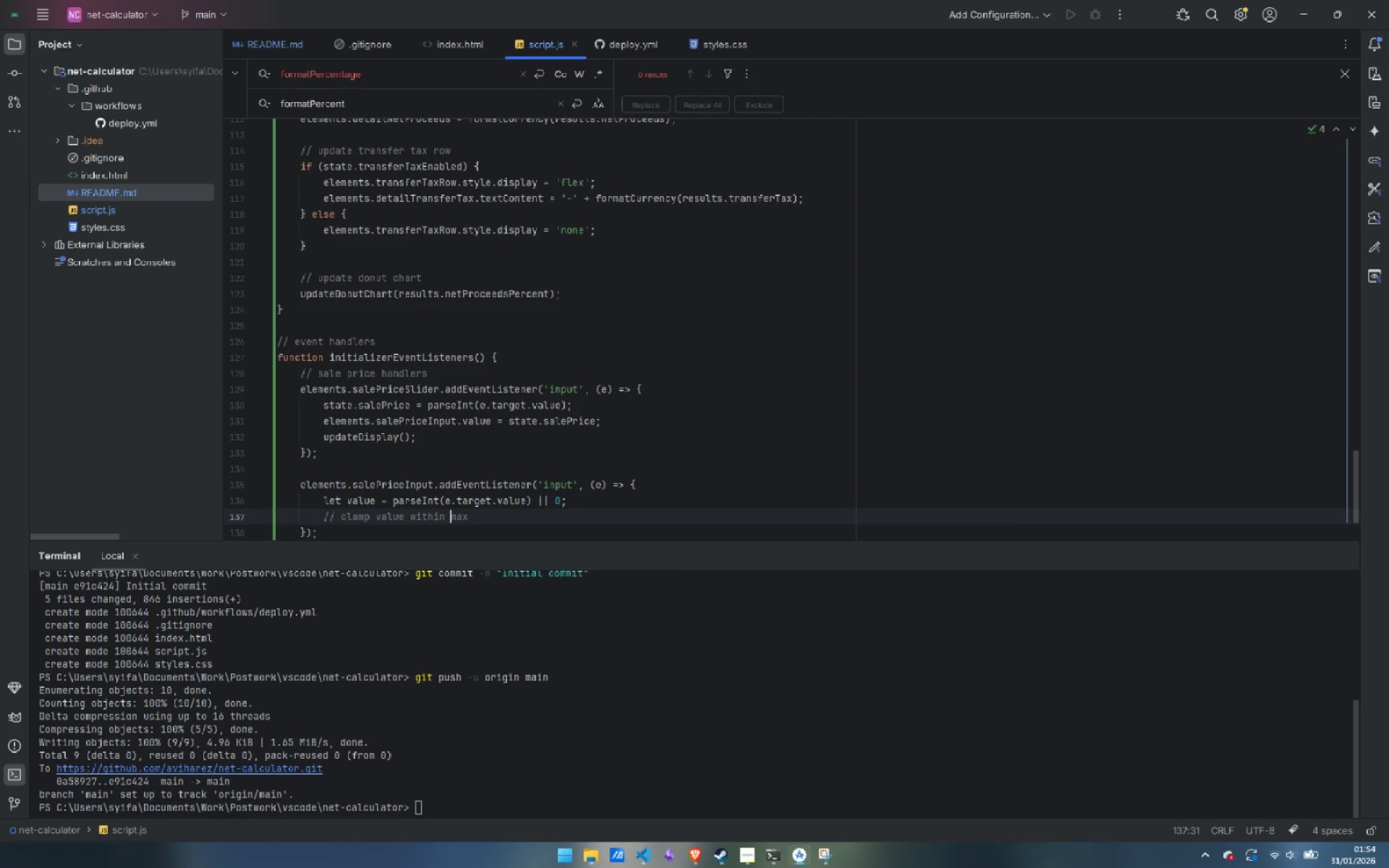 
type(min/)
 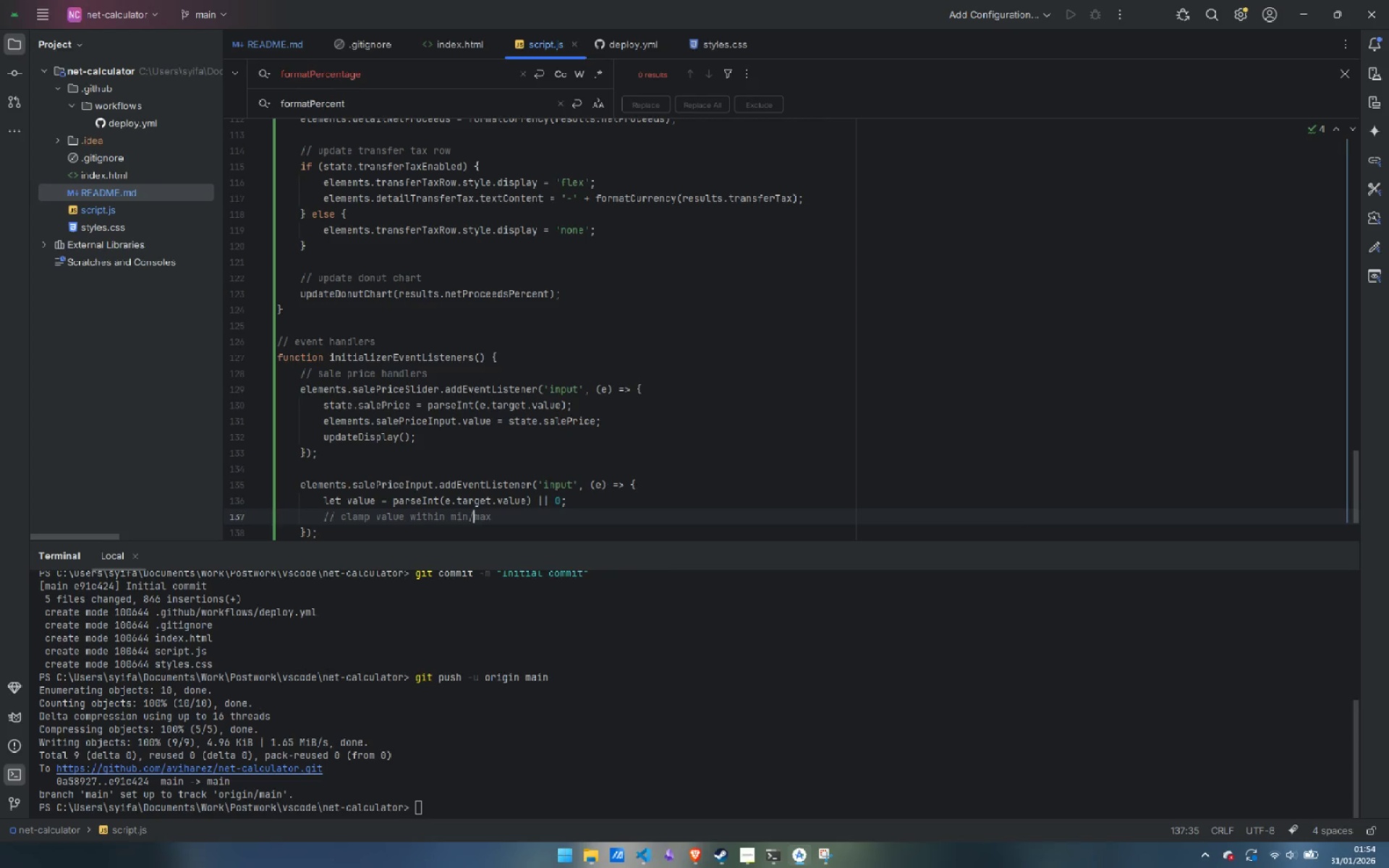 
key(Control+ArrowRight)
 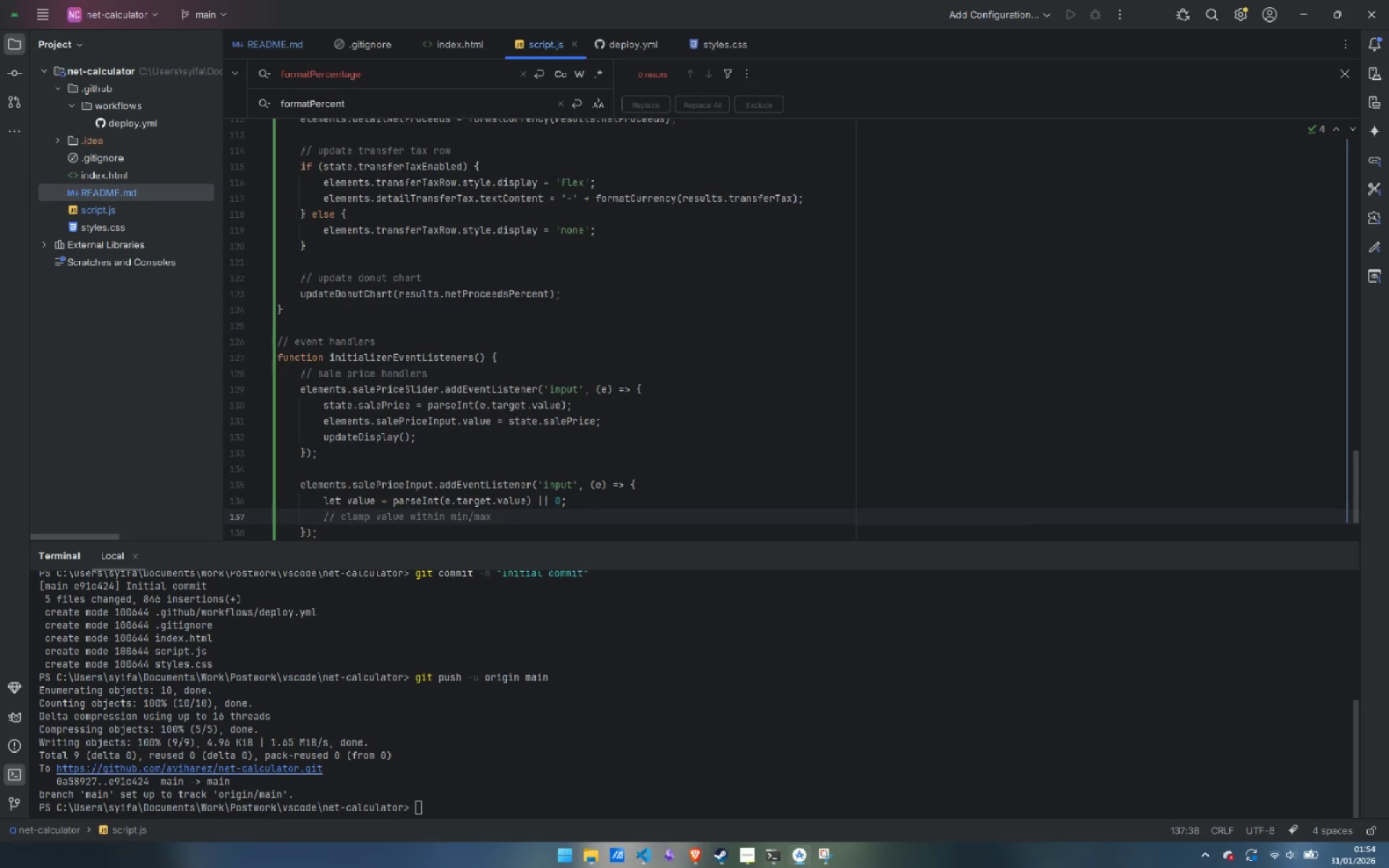 
key(Enter)
 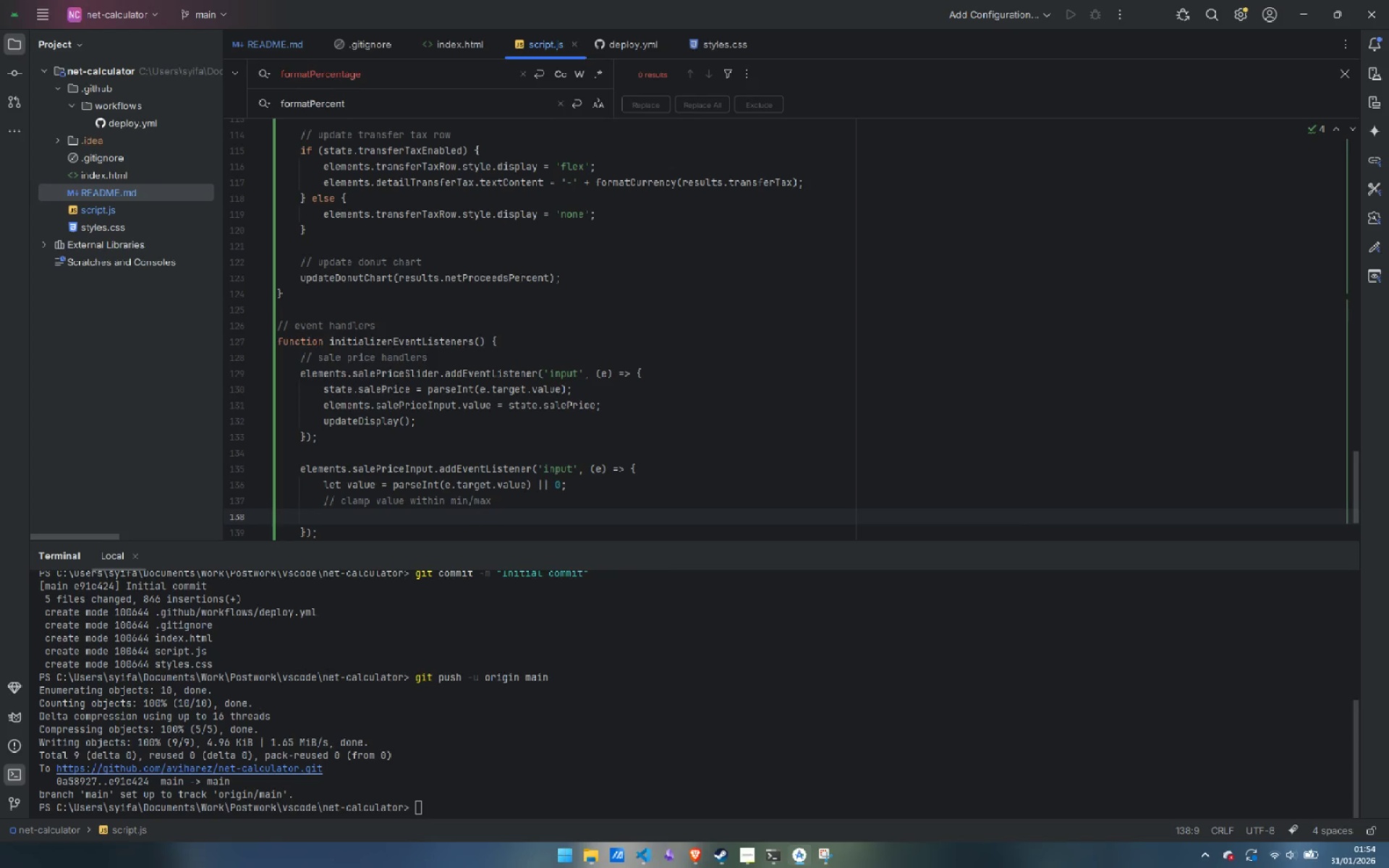 
type(value = Mat)
 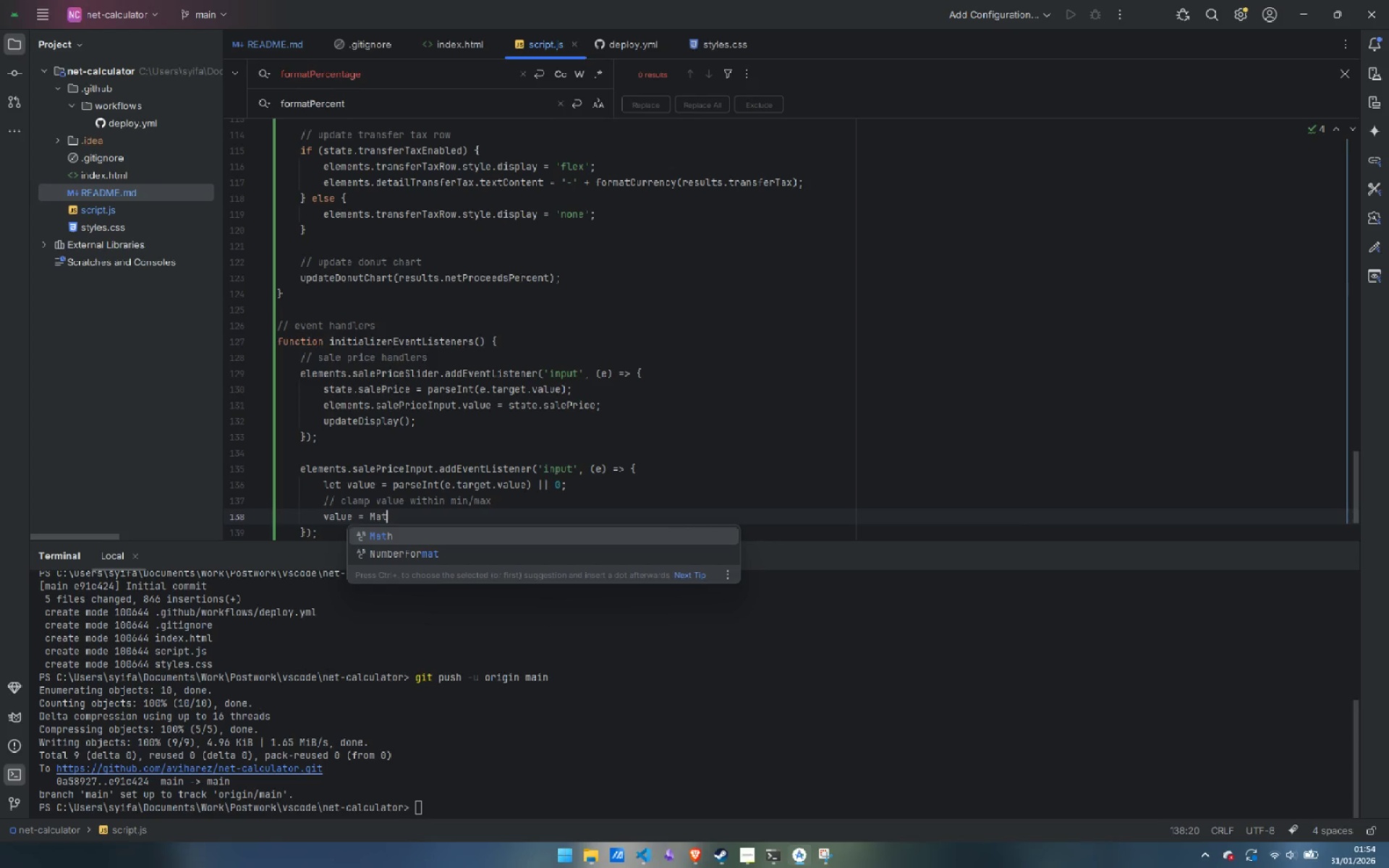 
key(Enter)
 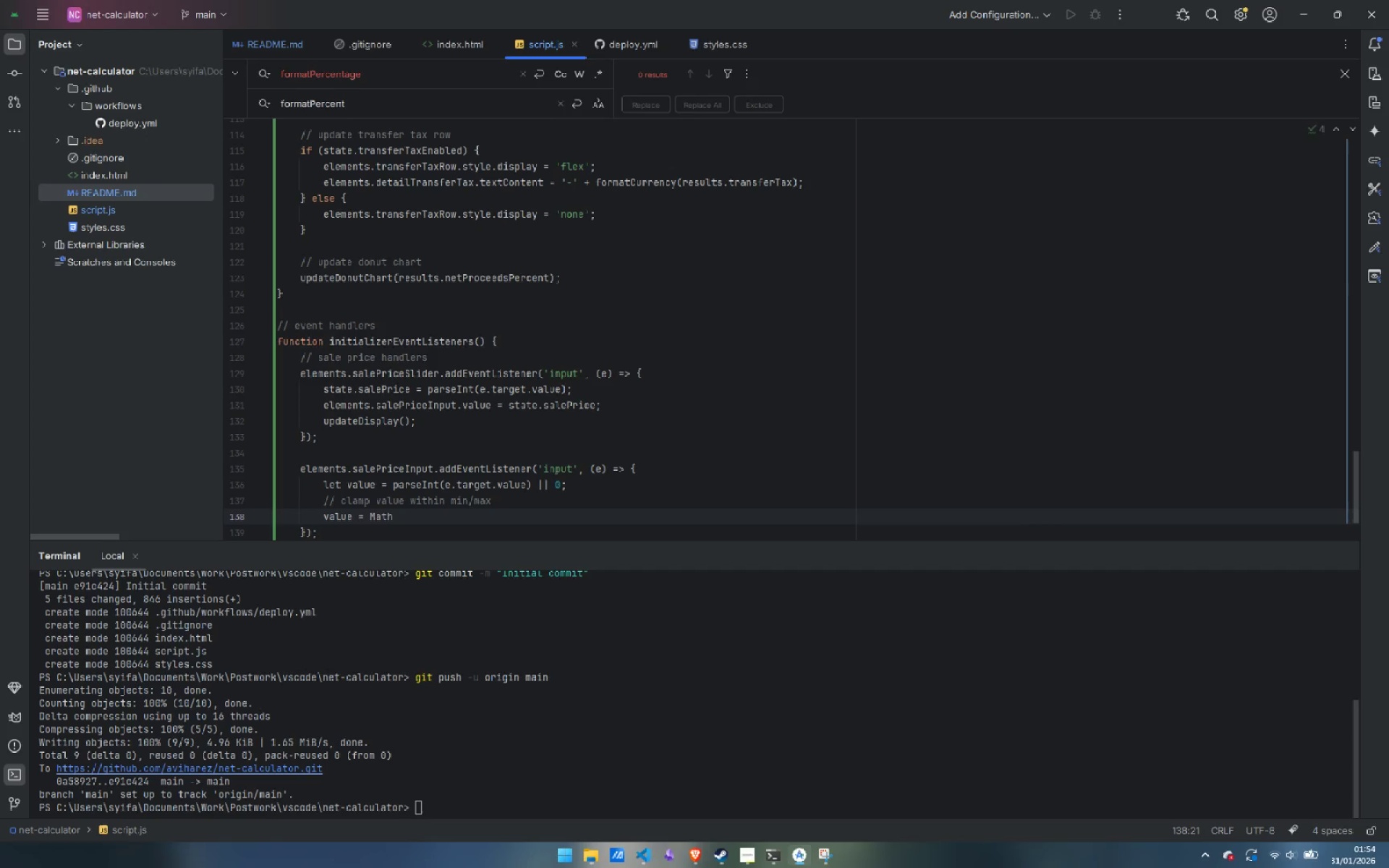 
type(.max(1)
 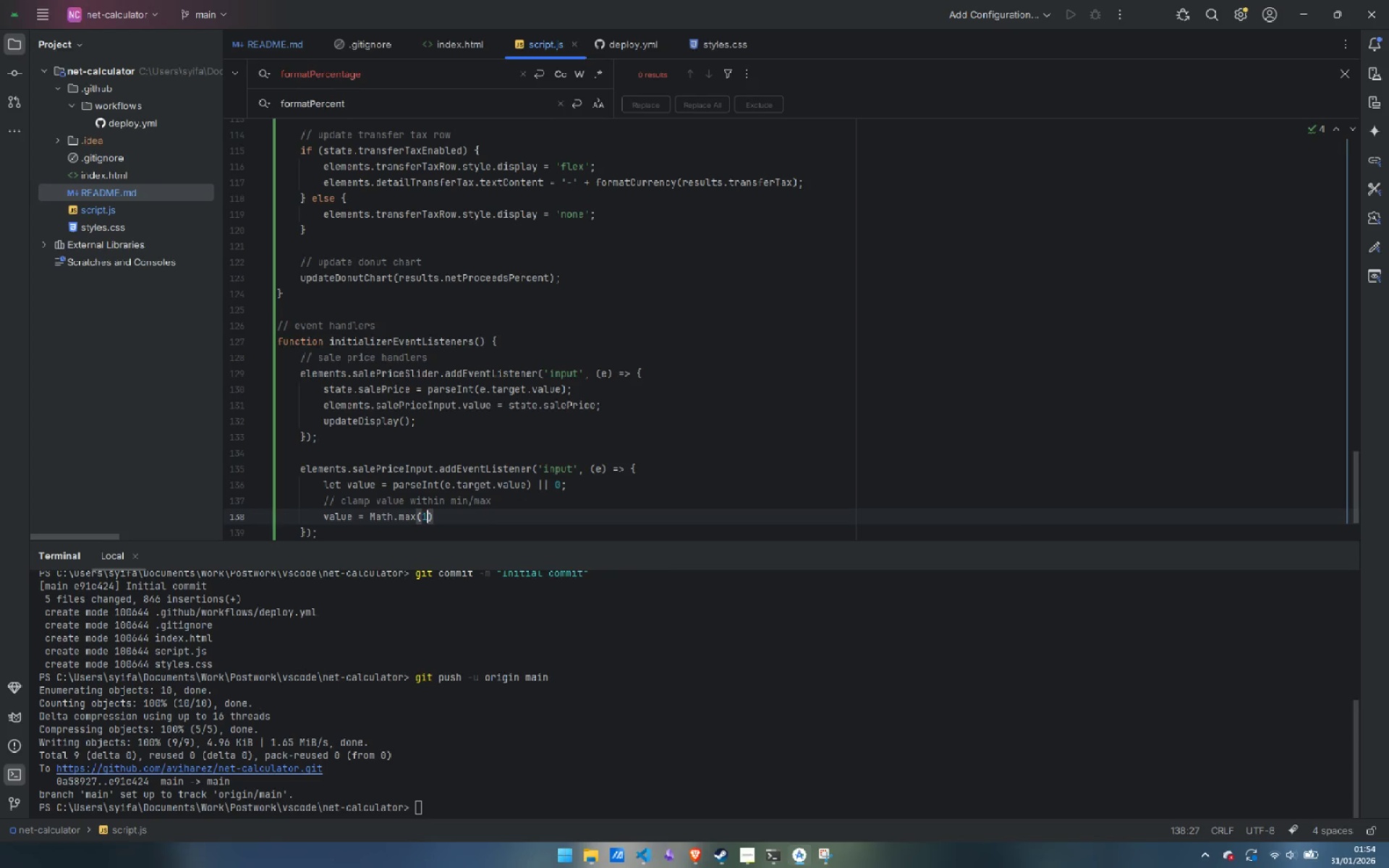 
wait(6.23)
 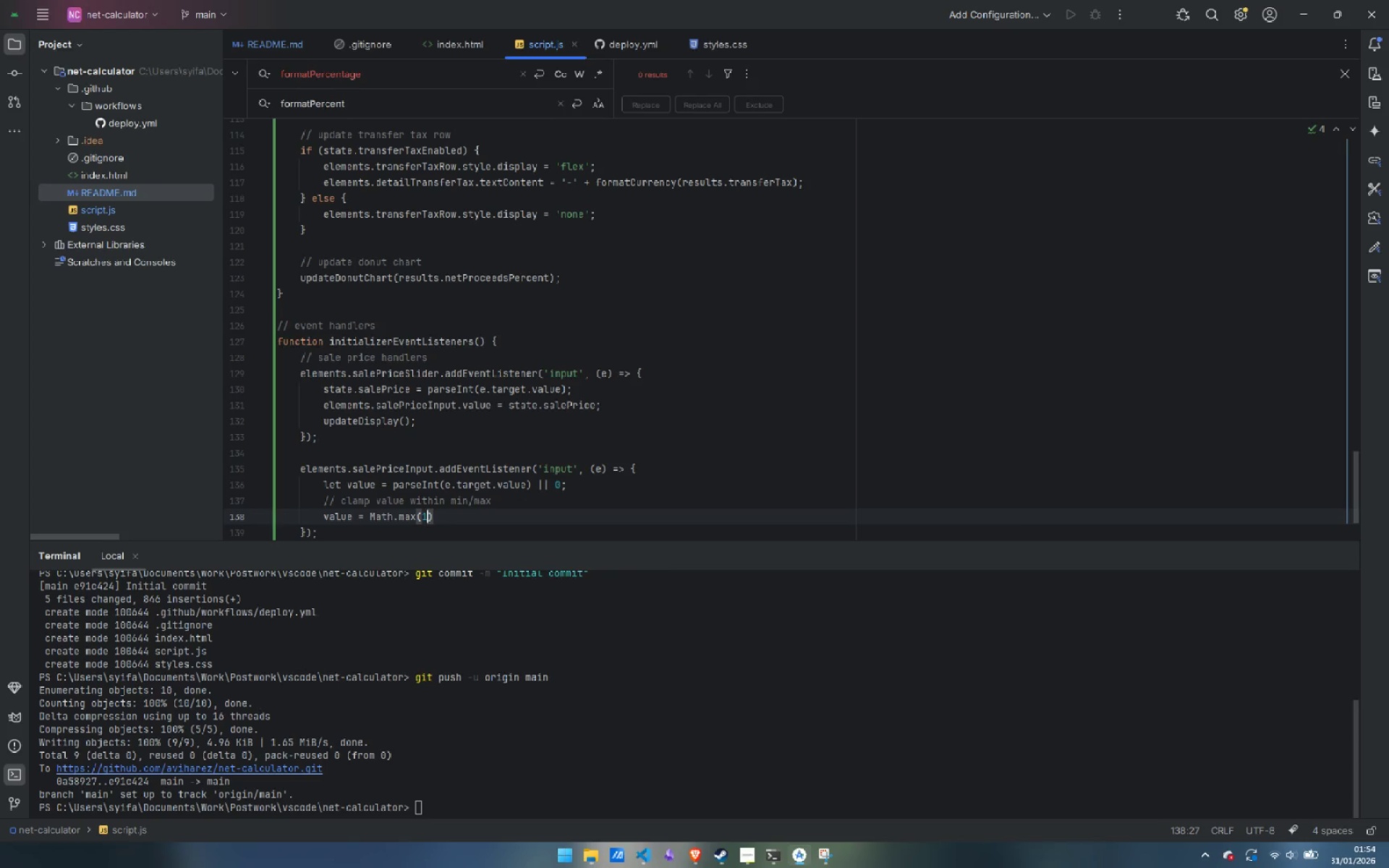 
type(00000)
 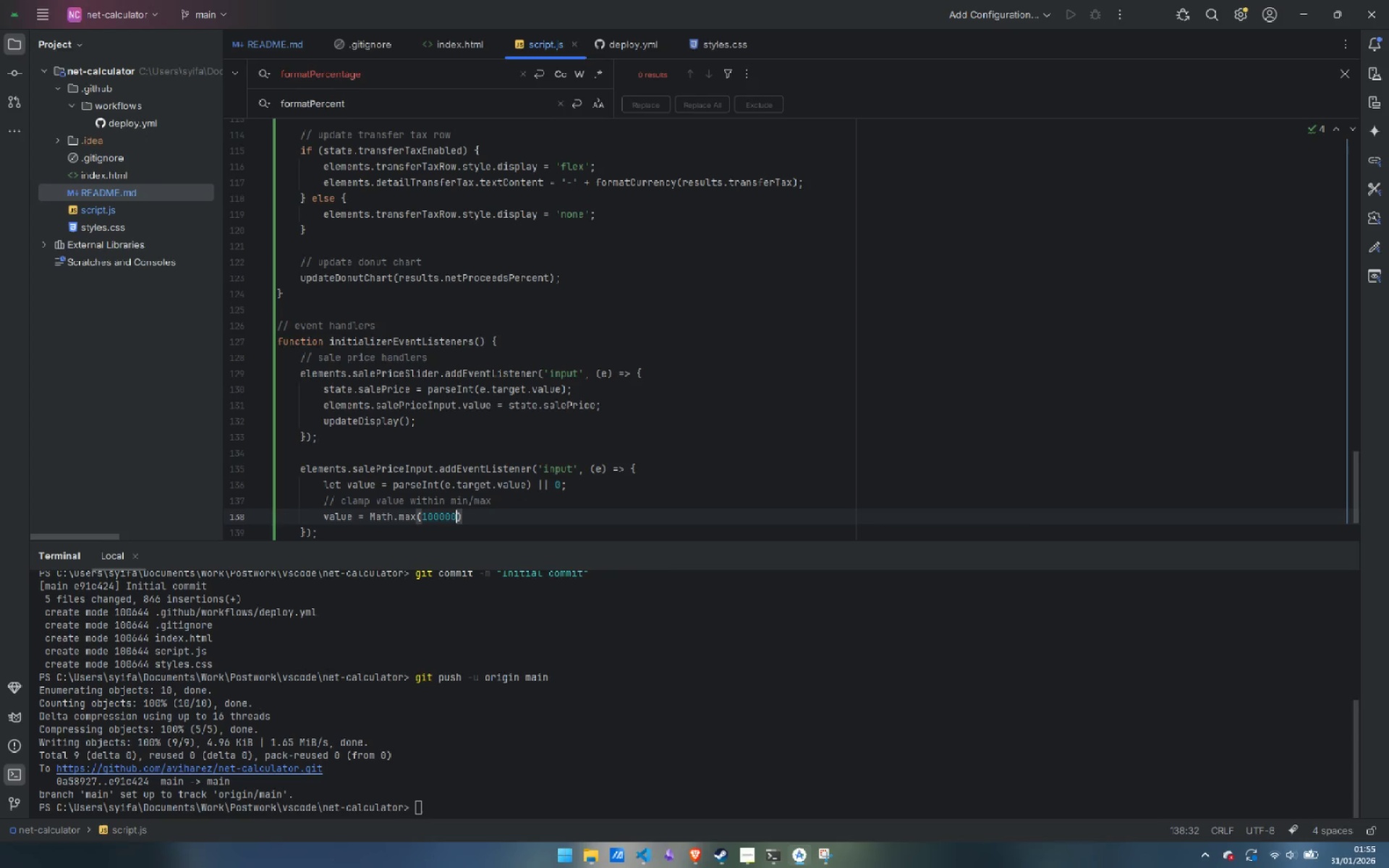 
type(, Math.min()
 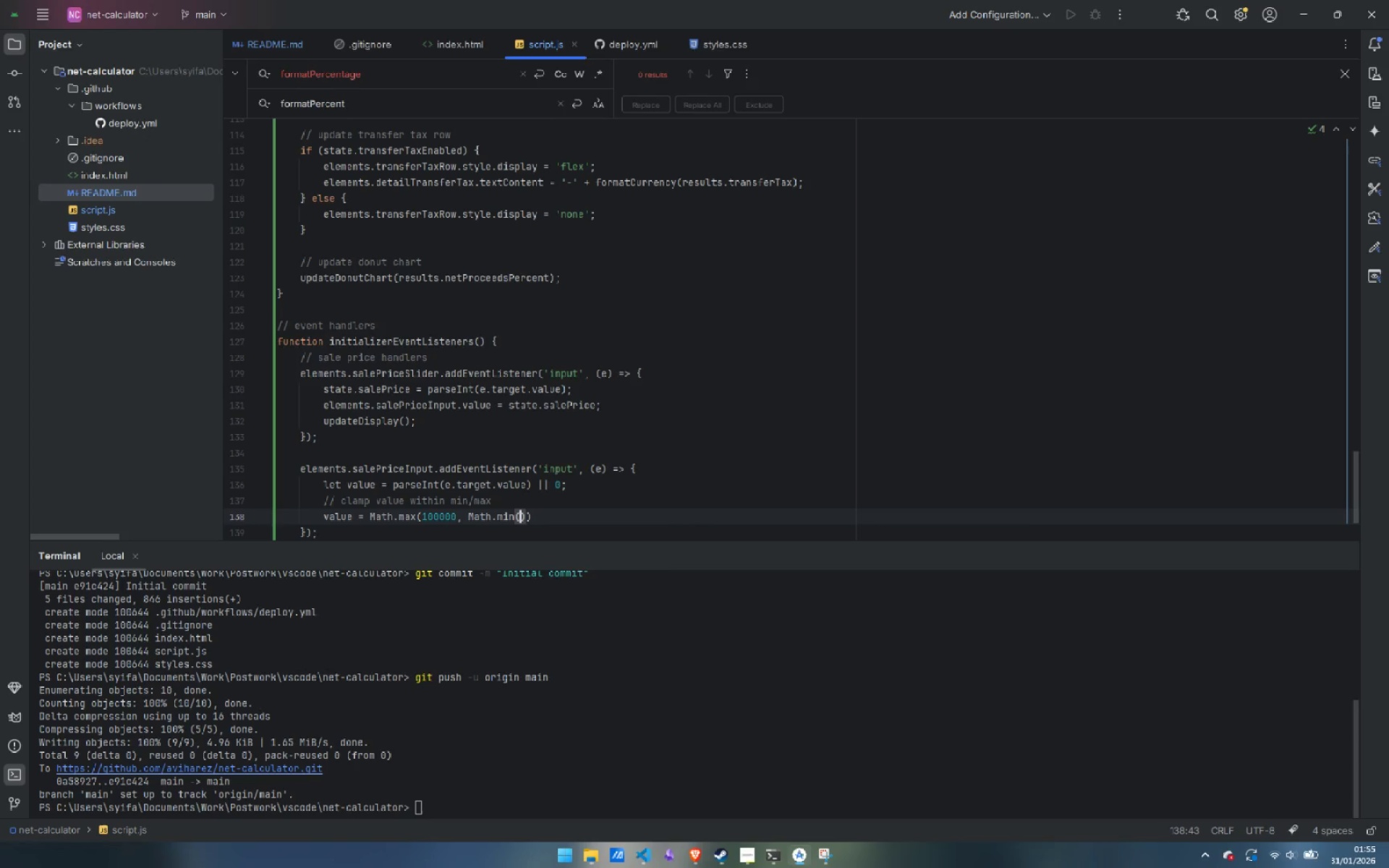 
type(25000000, value)
 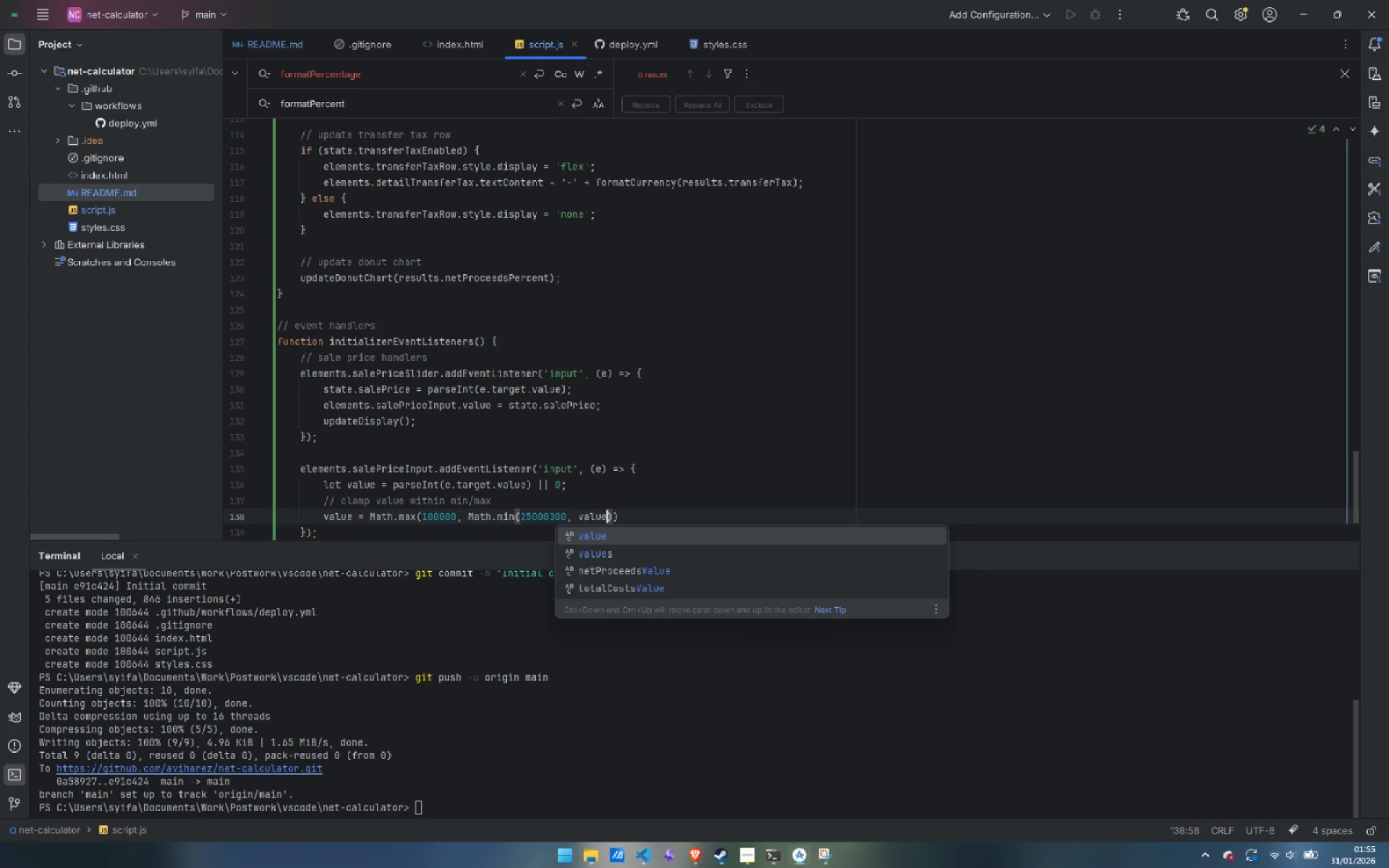 
key(ArrowRight)
 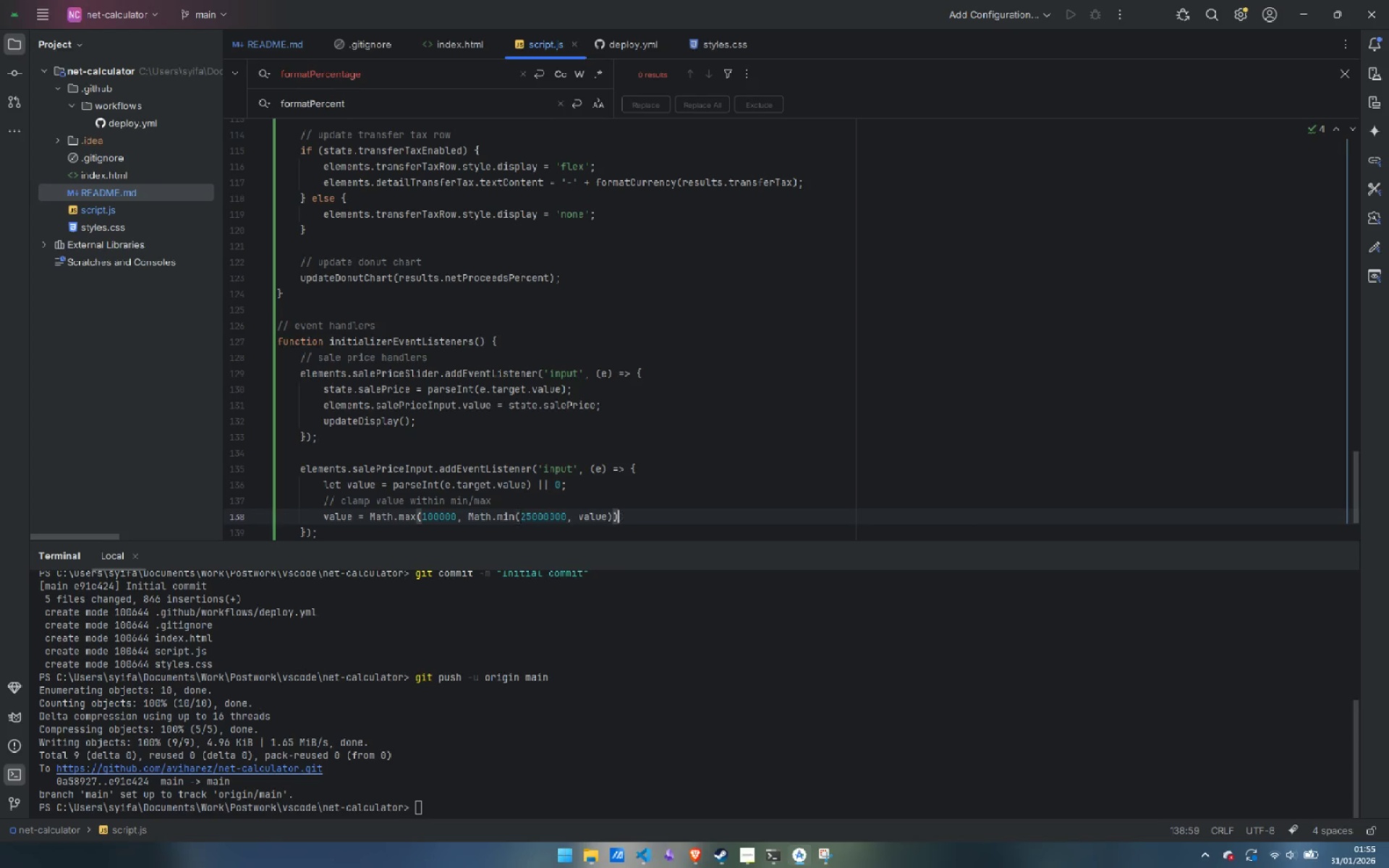 
key(ArrowRight)
 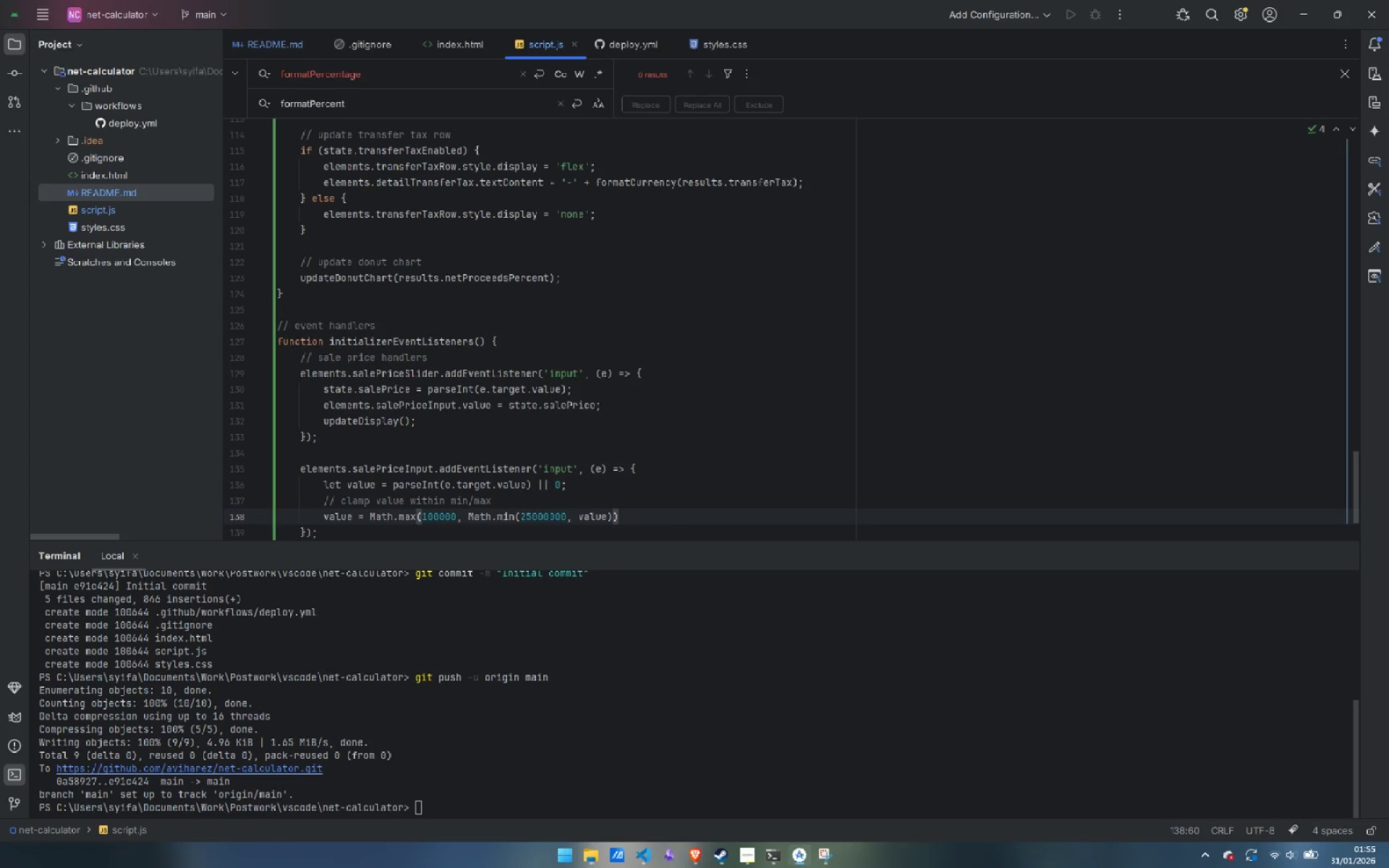 
key(Semicolon)
 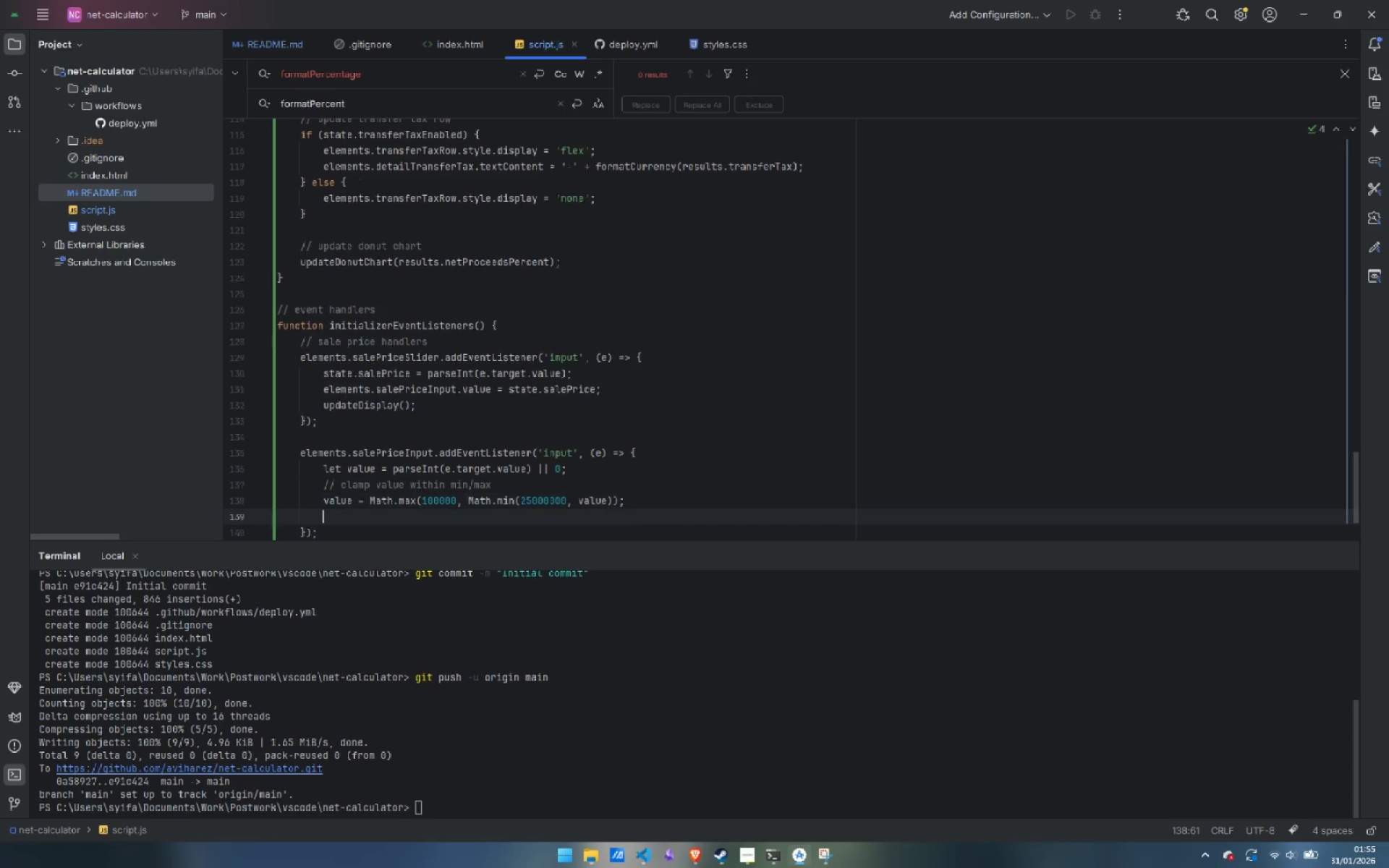 
key(Enter)
 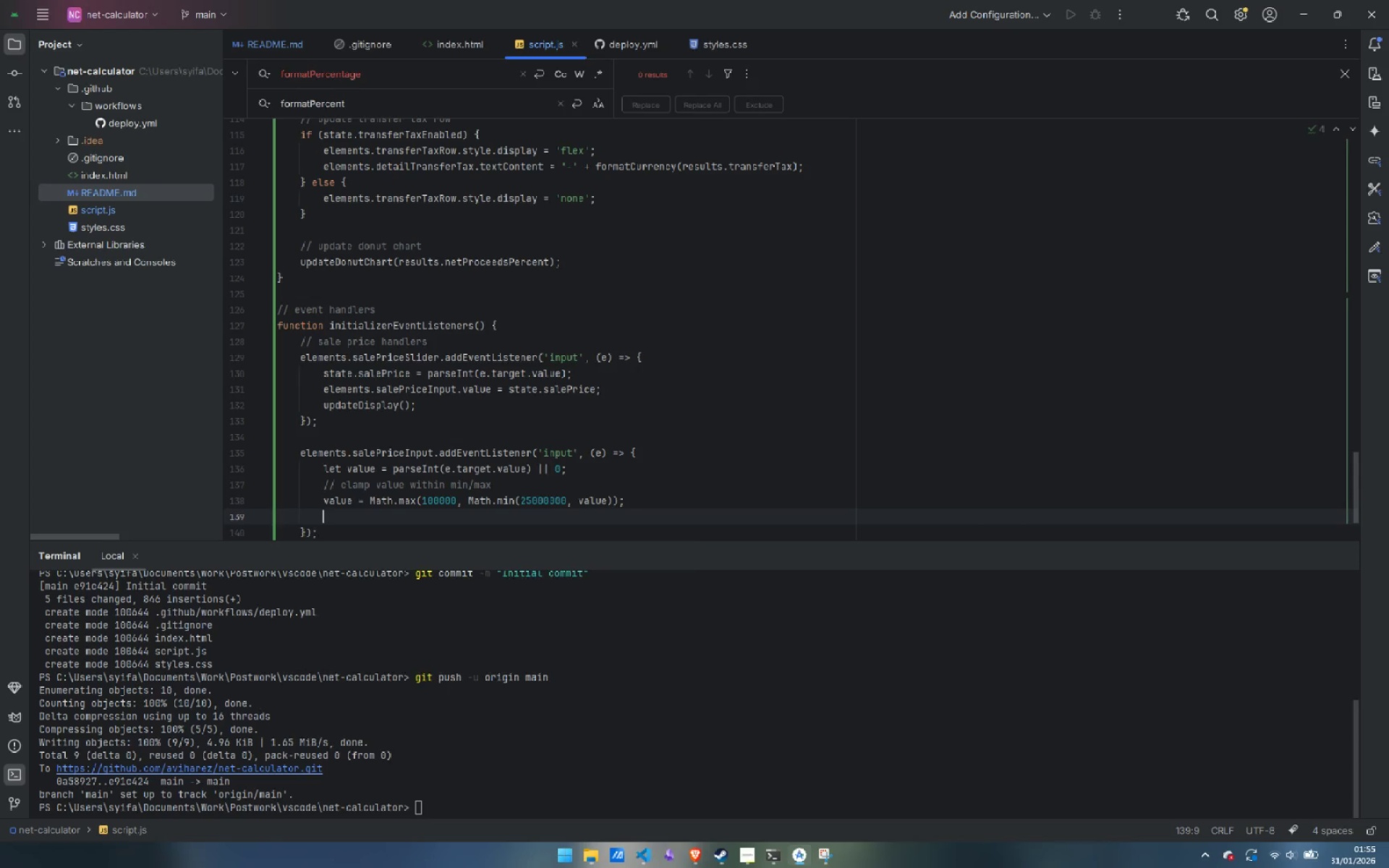 
type(sa)
key(Backspace)
type(tae)
key(Backspace)
type(te.salePrice = value;)
 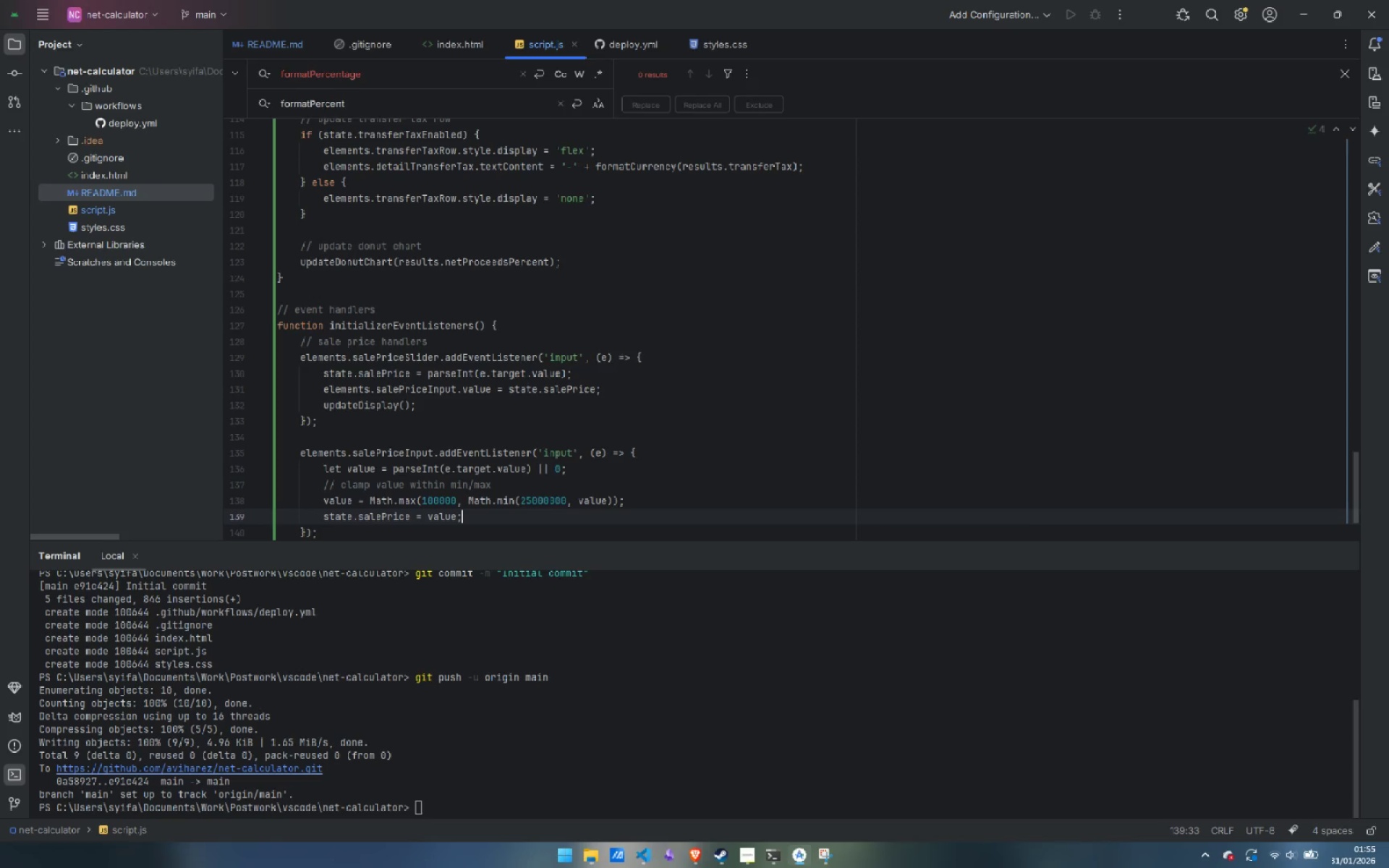 
key(Enter)
 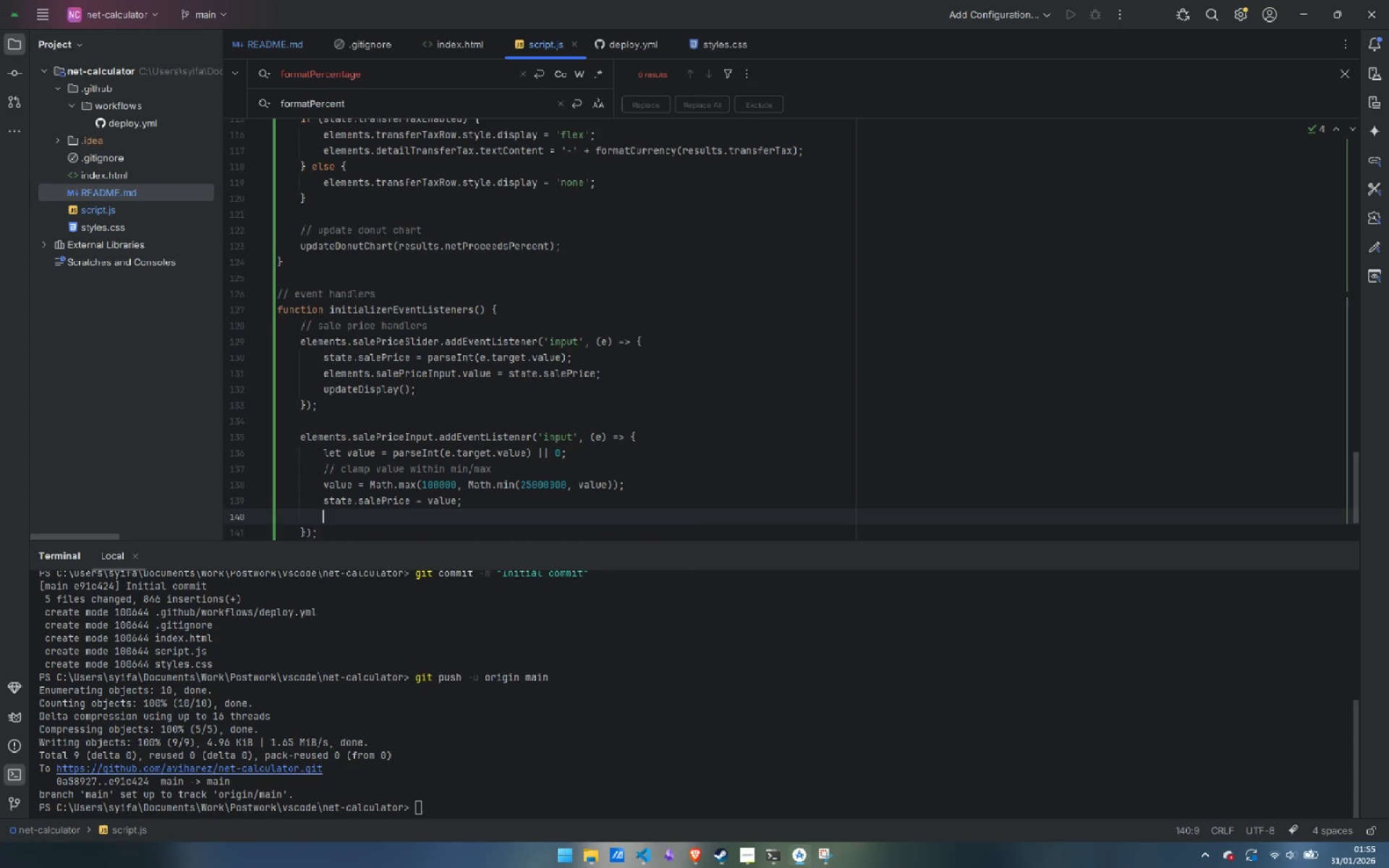 
type(elements.salePRo)
key(Backspace)
key(Backspace)
type(riceSlider)
 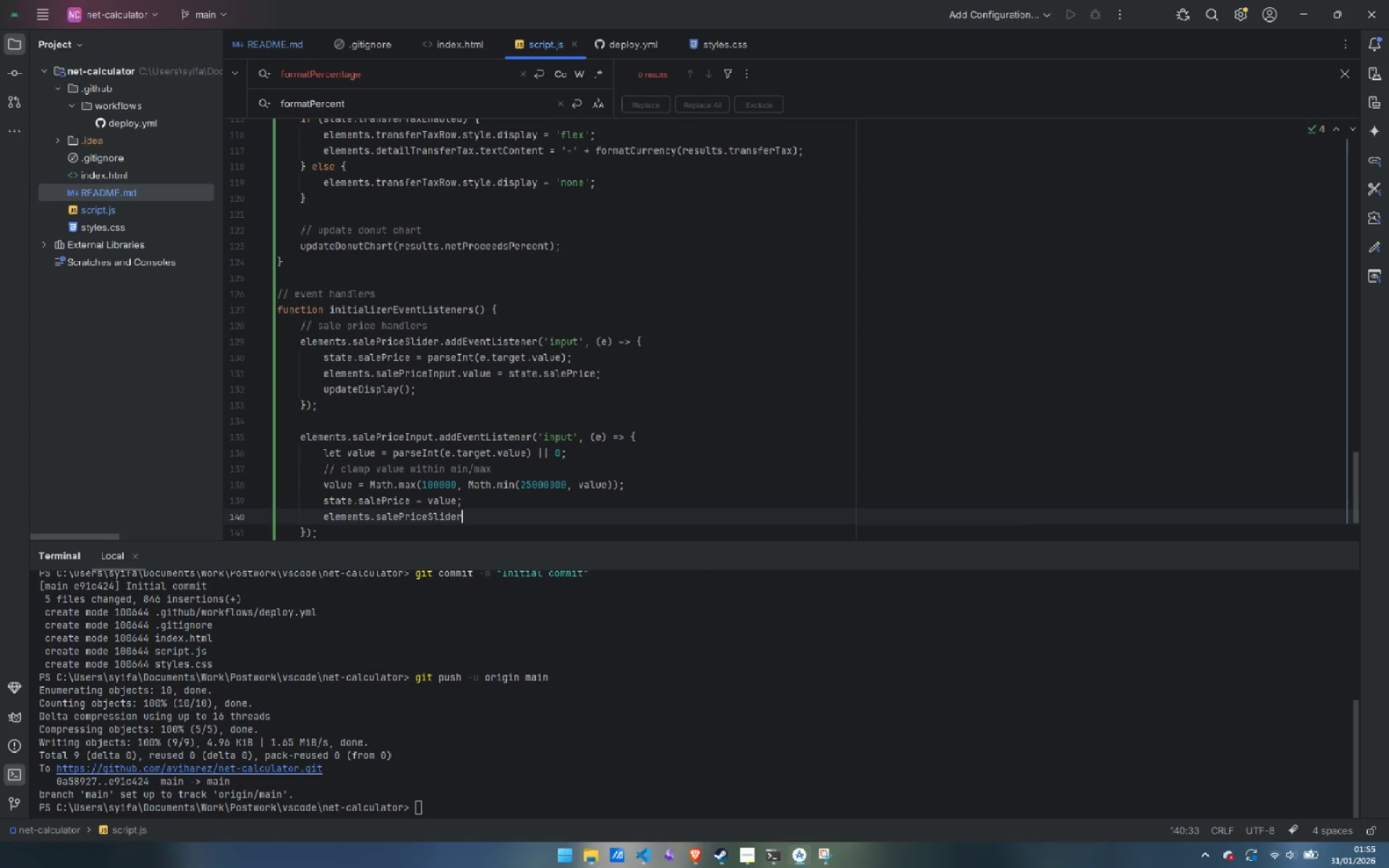 
type(.value = value;)
 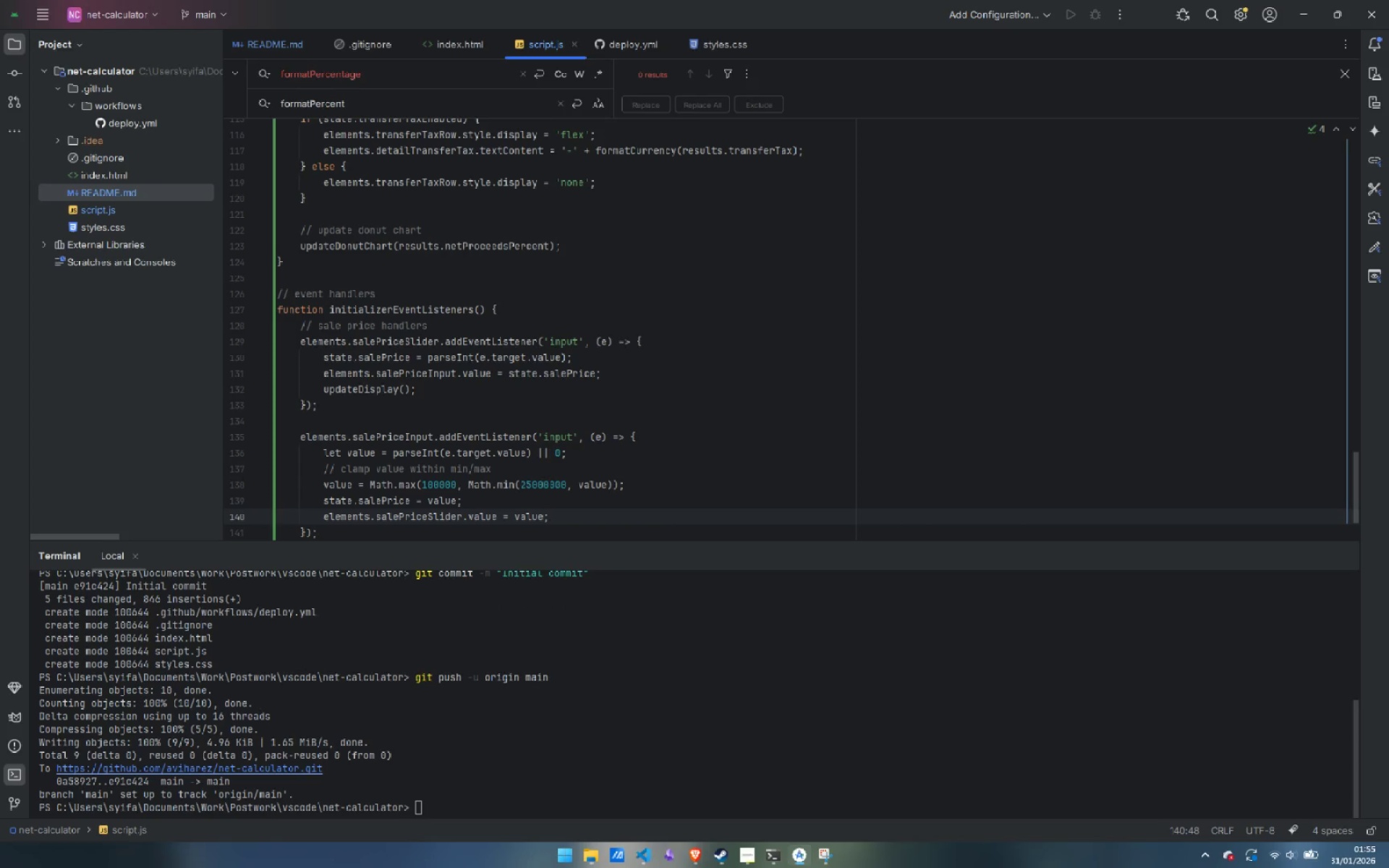 
wait(5.8)
 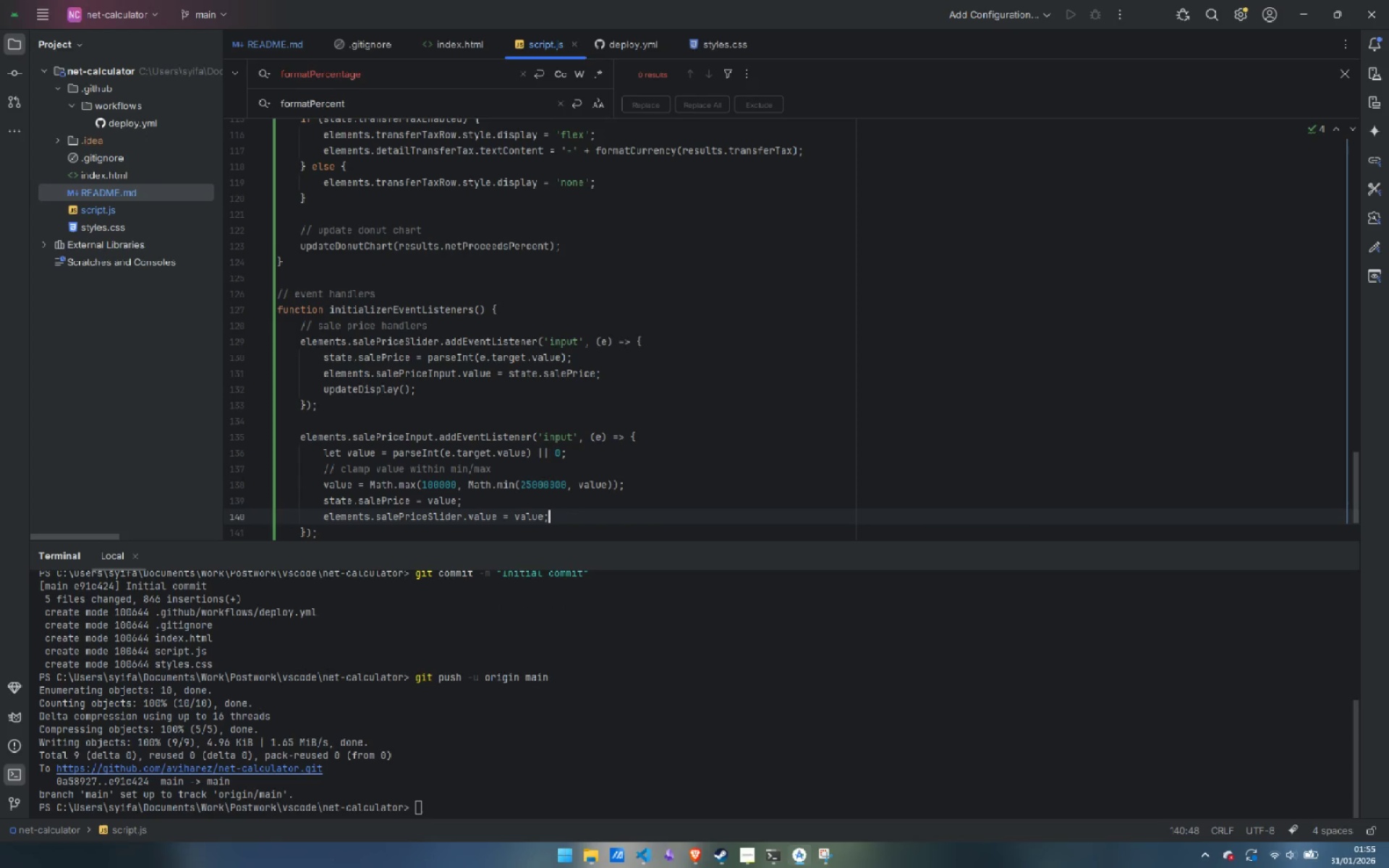 
key(Enter)
 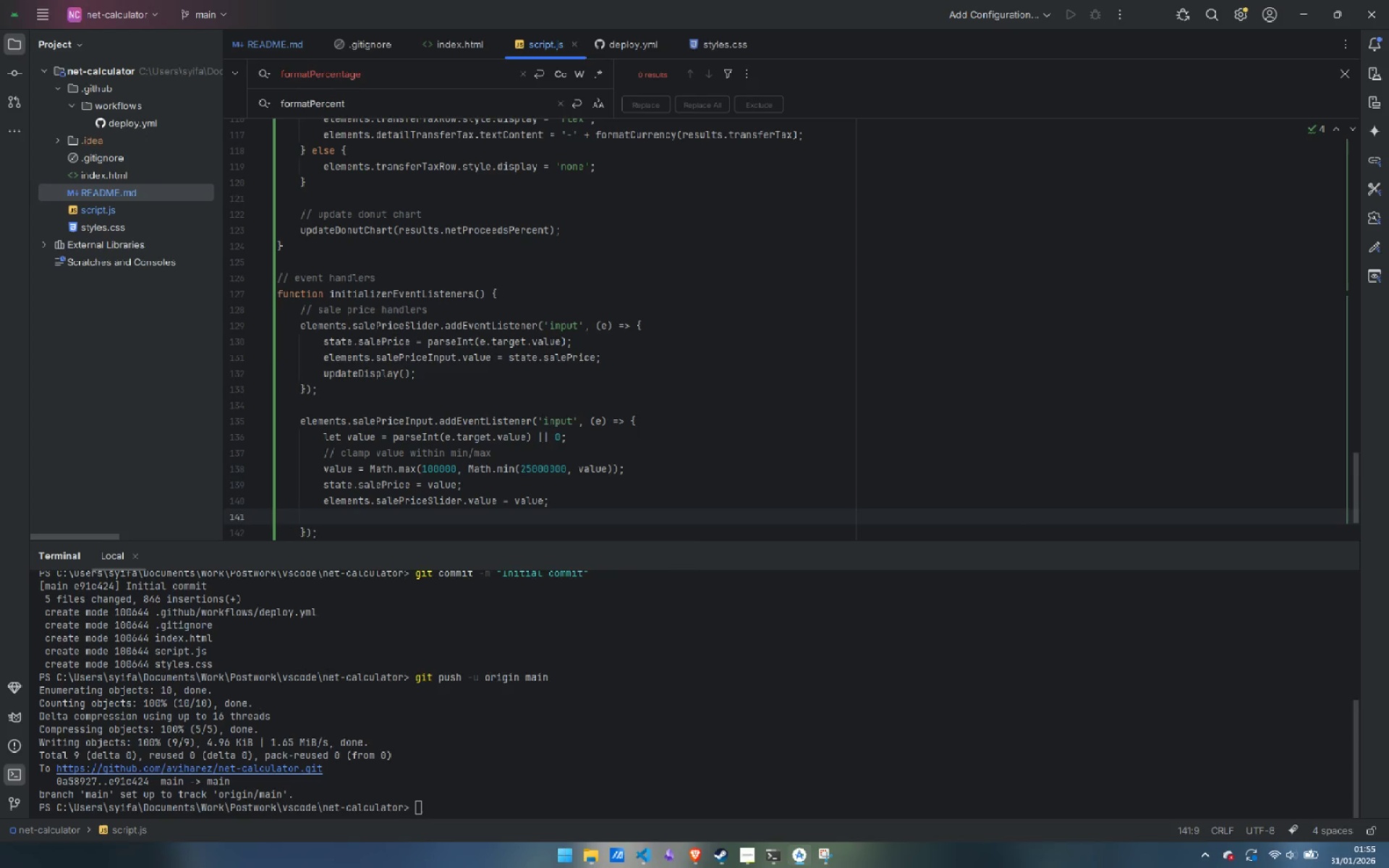 
type(update)
 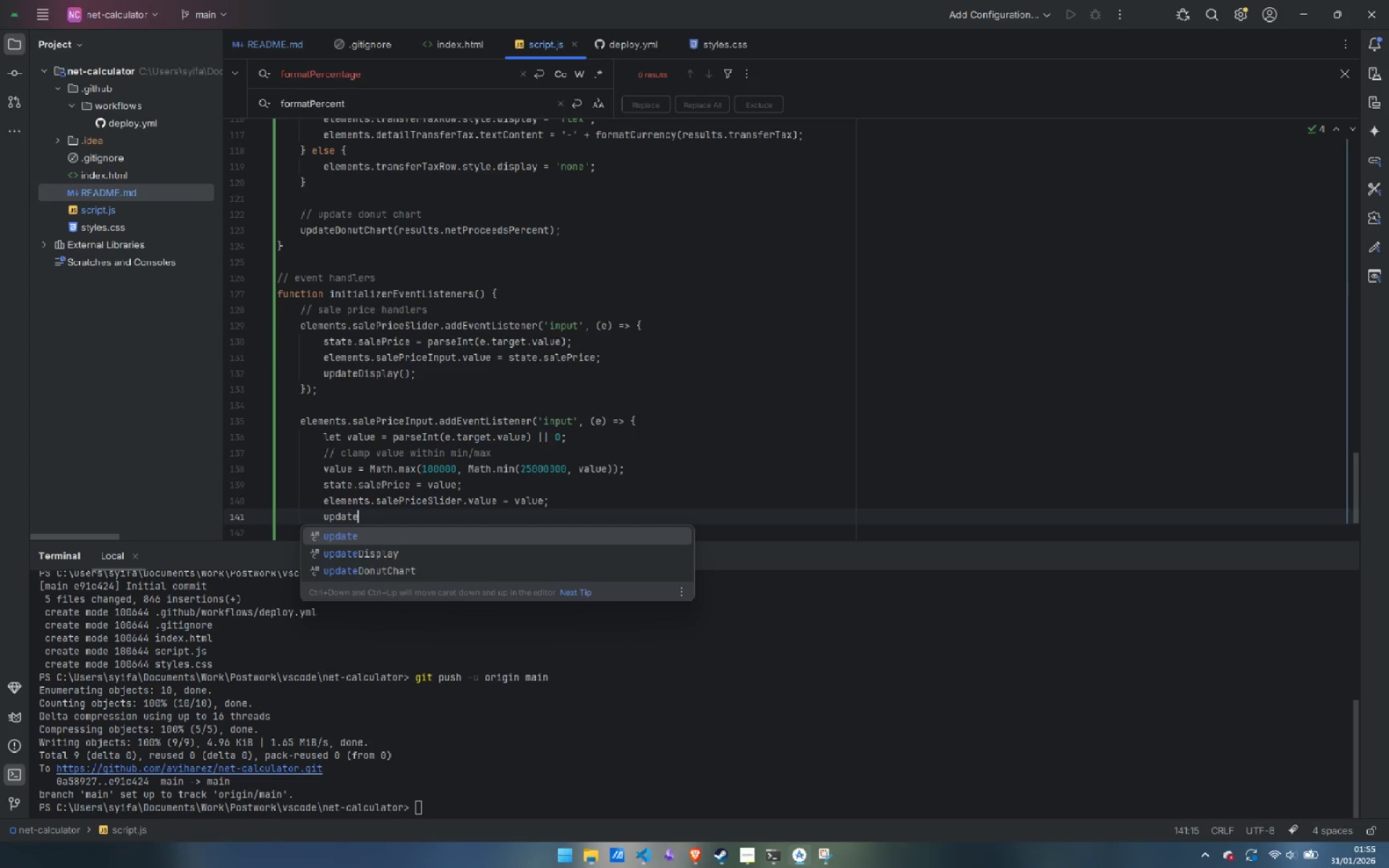 
key(ArrowDown)
 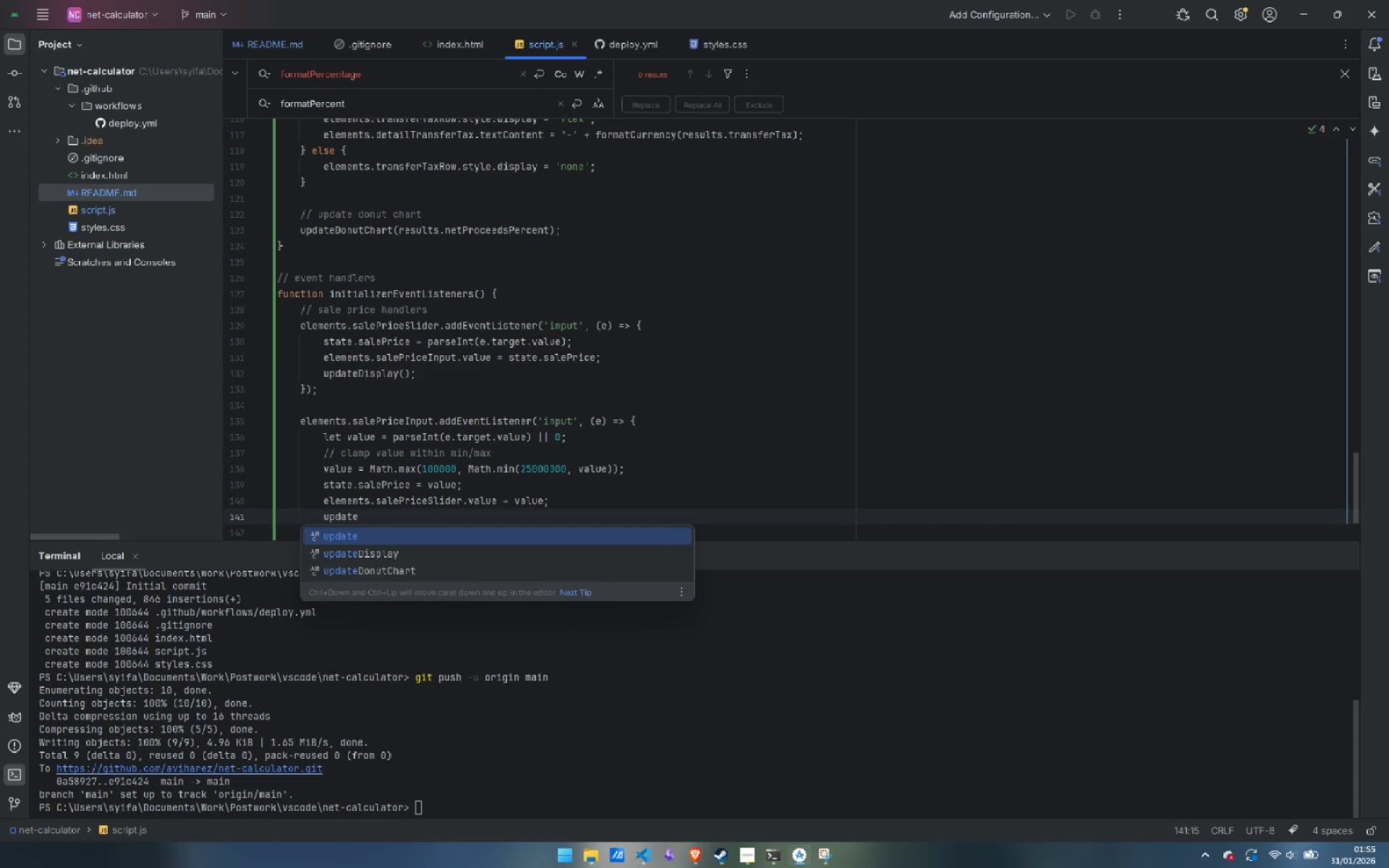 
key(ArrowUp)
 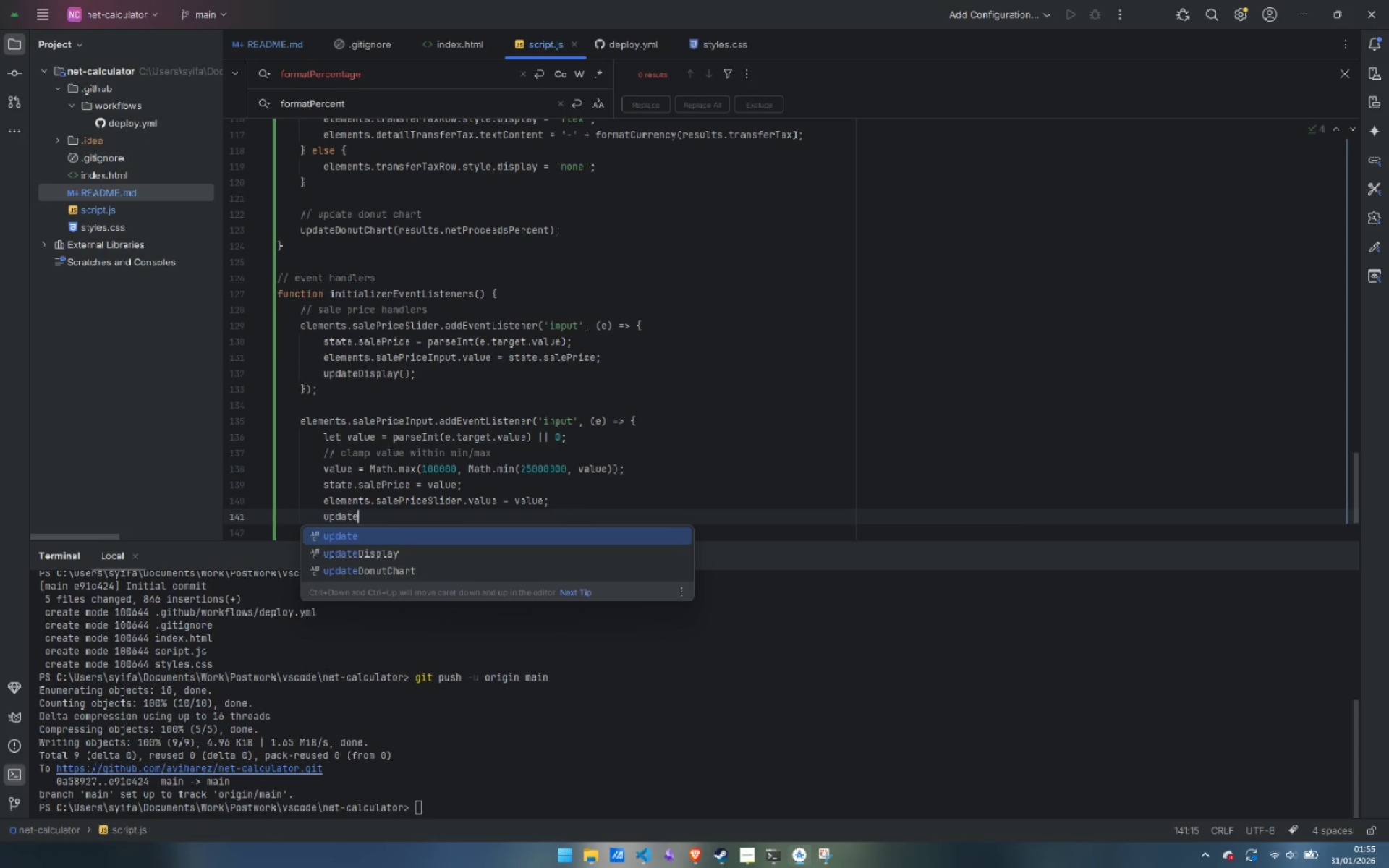 
key(ArrowDown)
 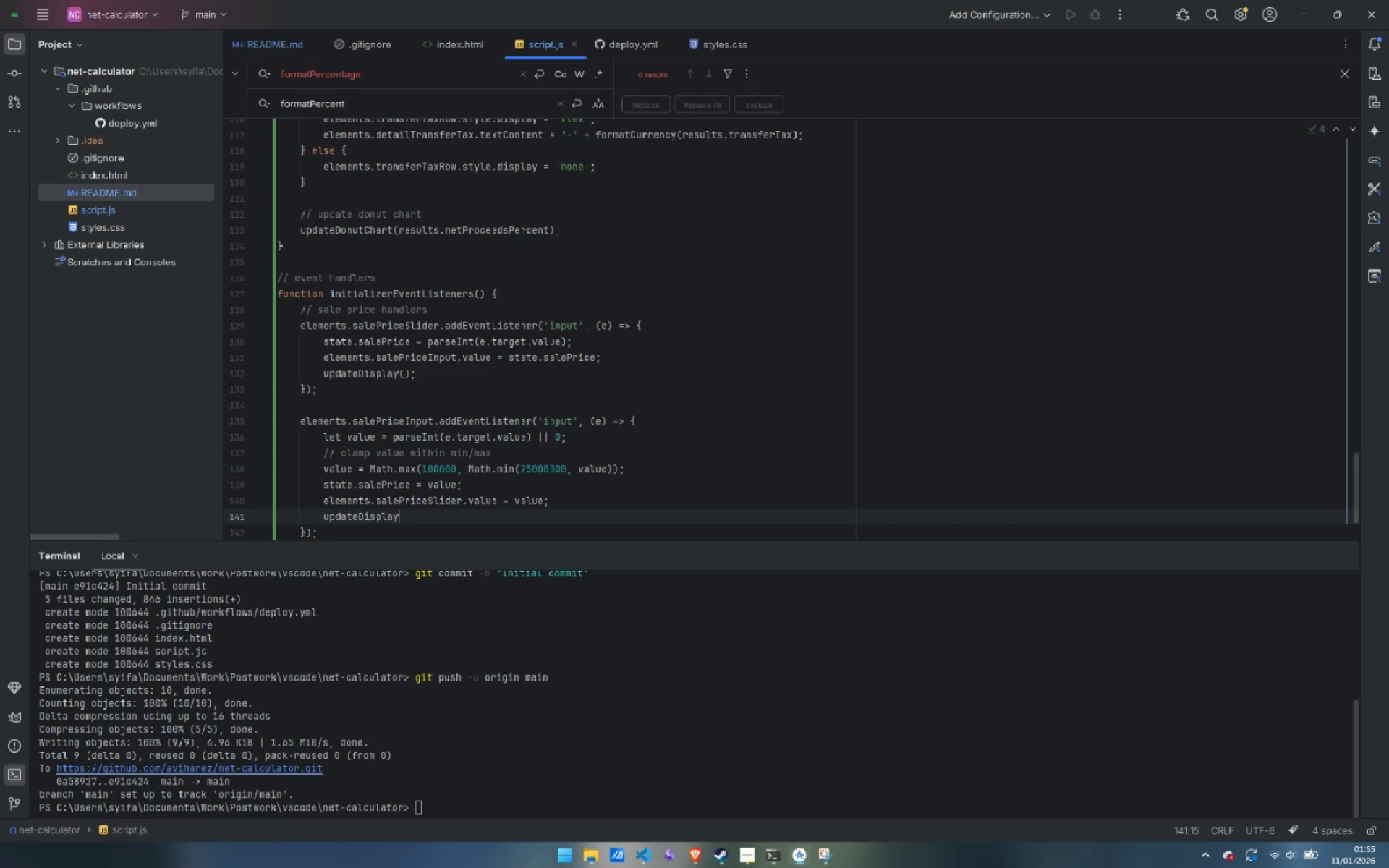 
key(Enter)
 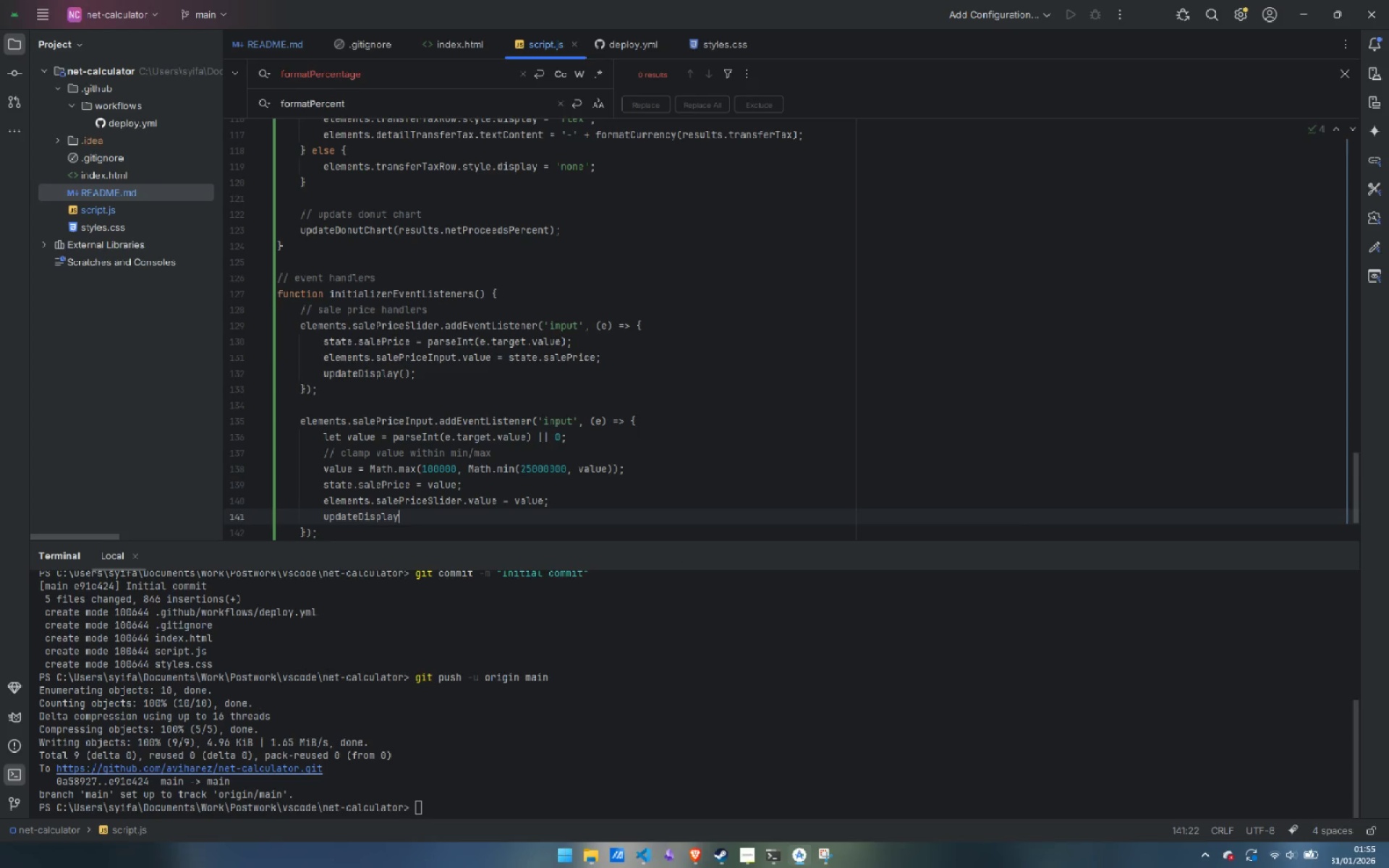 
type(();)
 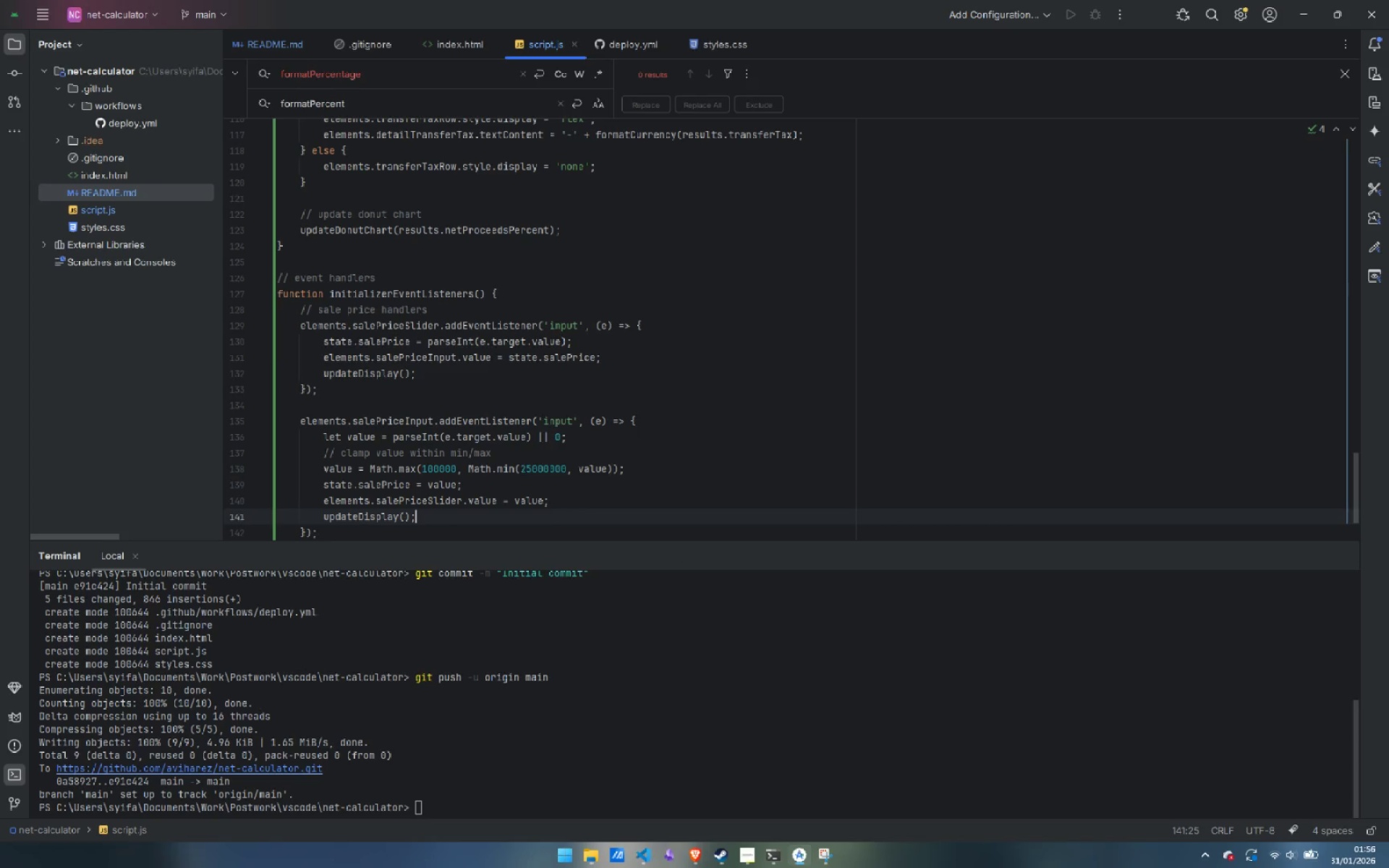 
key(ArrowDown)
 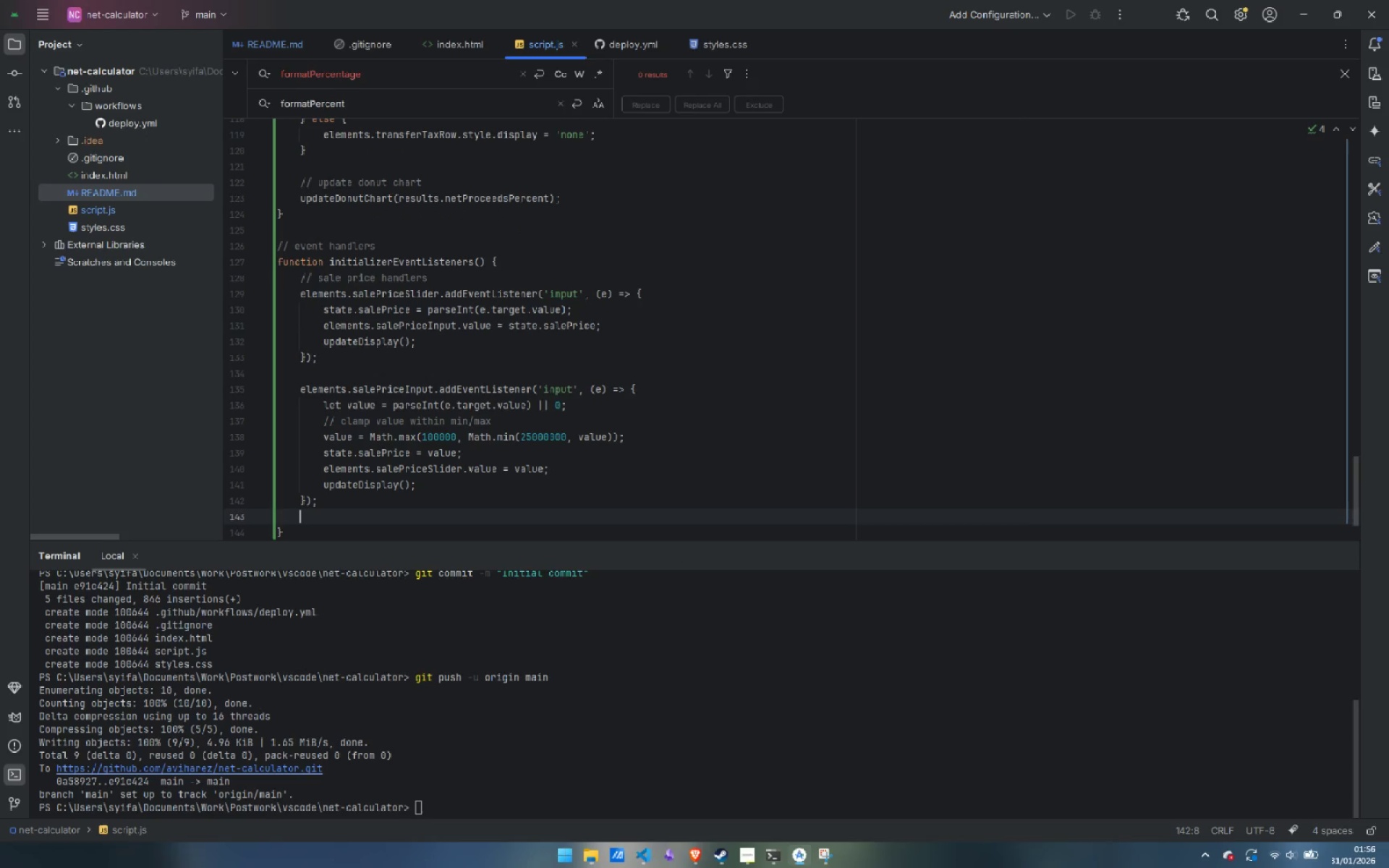 
key(Enter)
 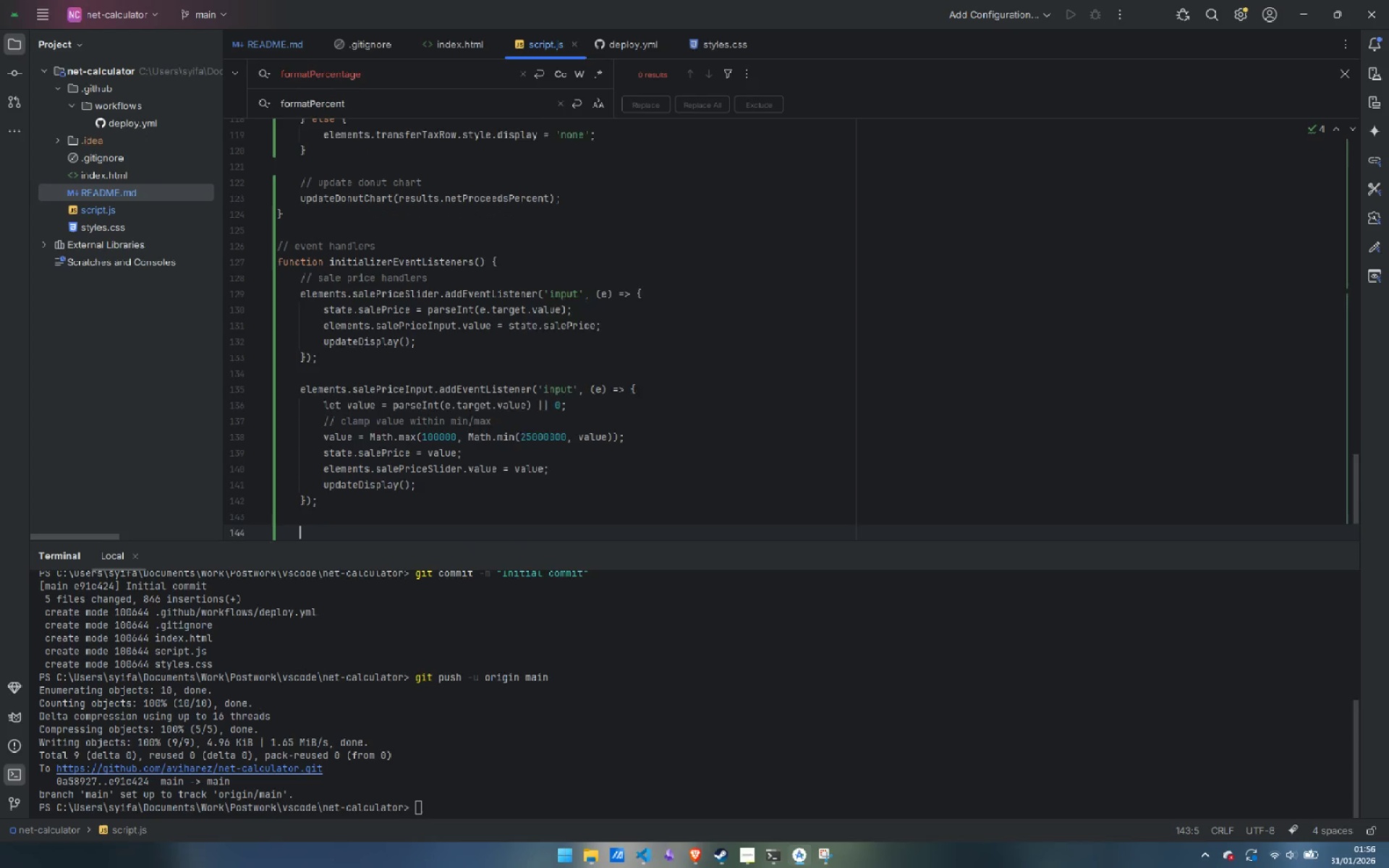 
key(Enter)
 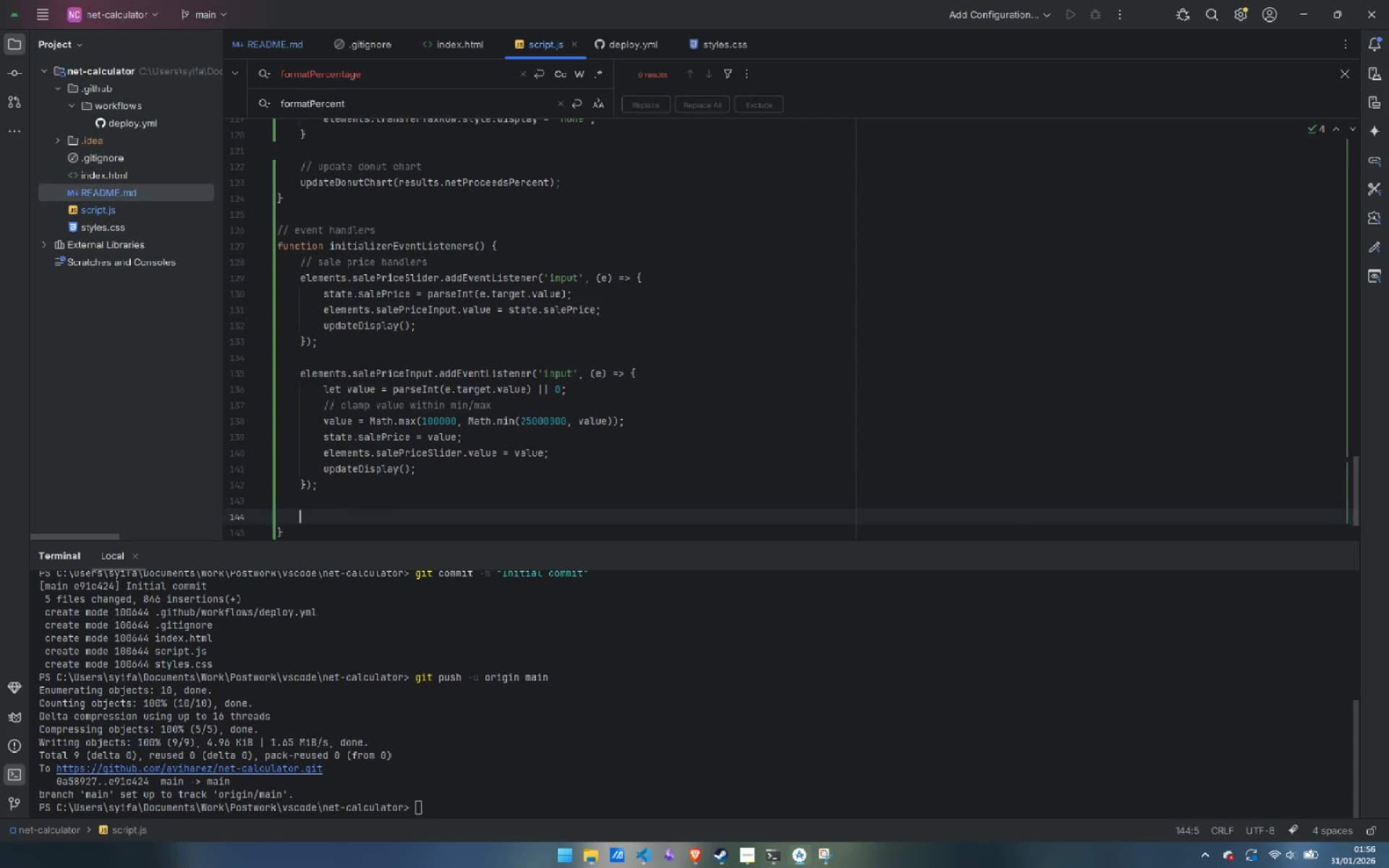 
type(// commission handler)
 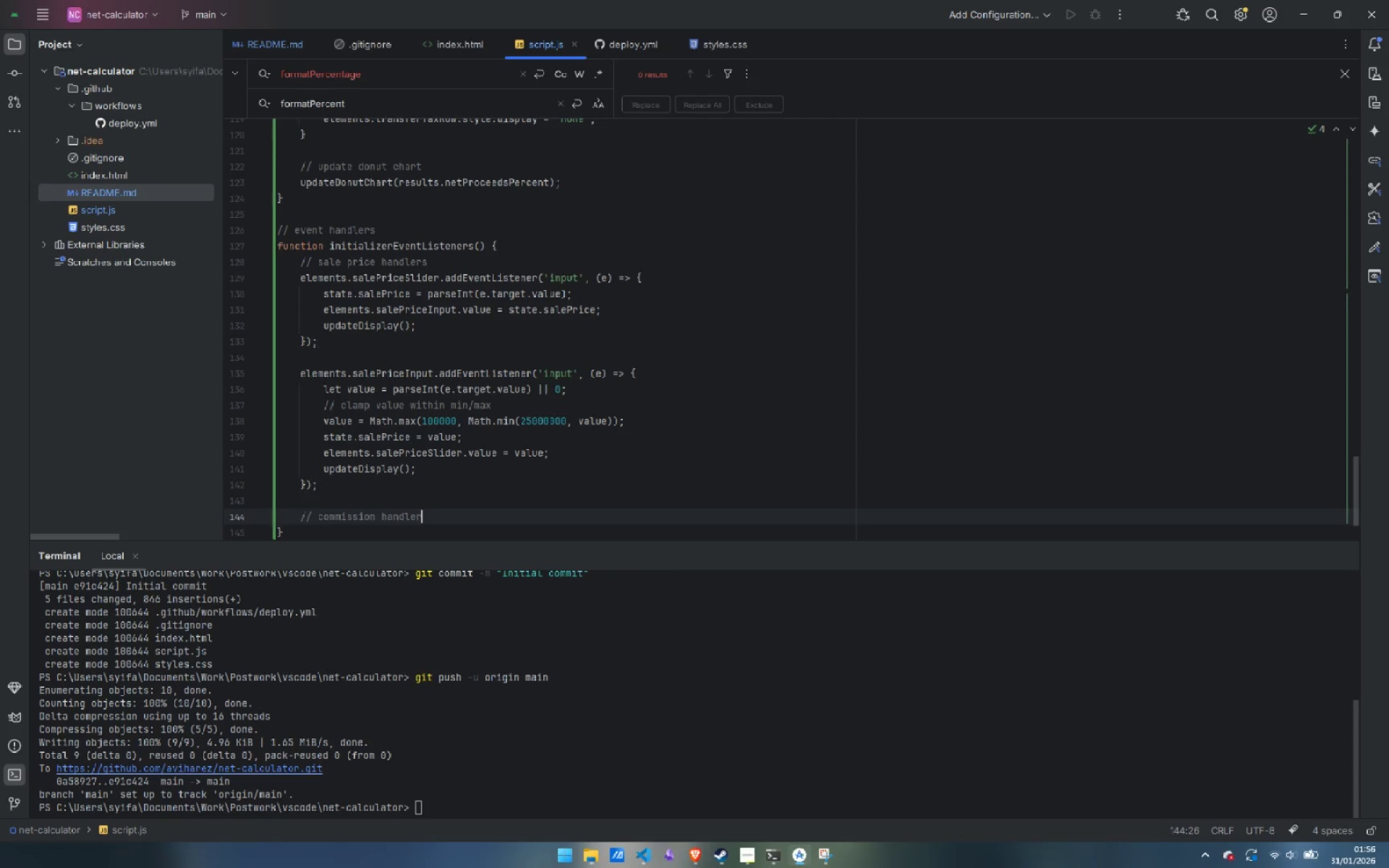 
key(Enter)
 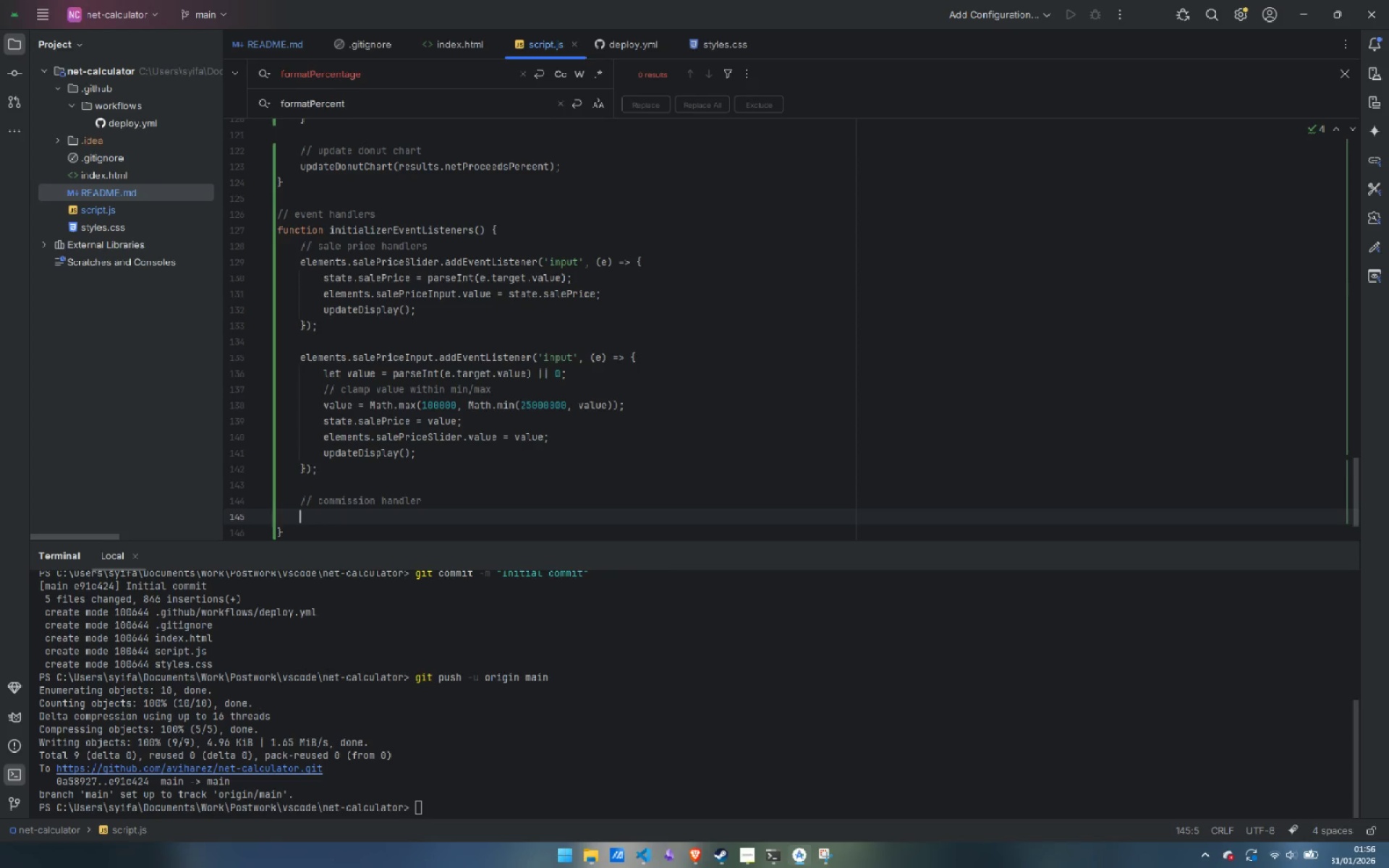 
type(elemen)
 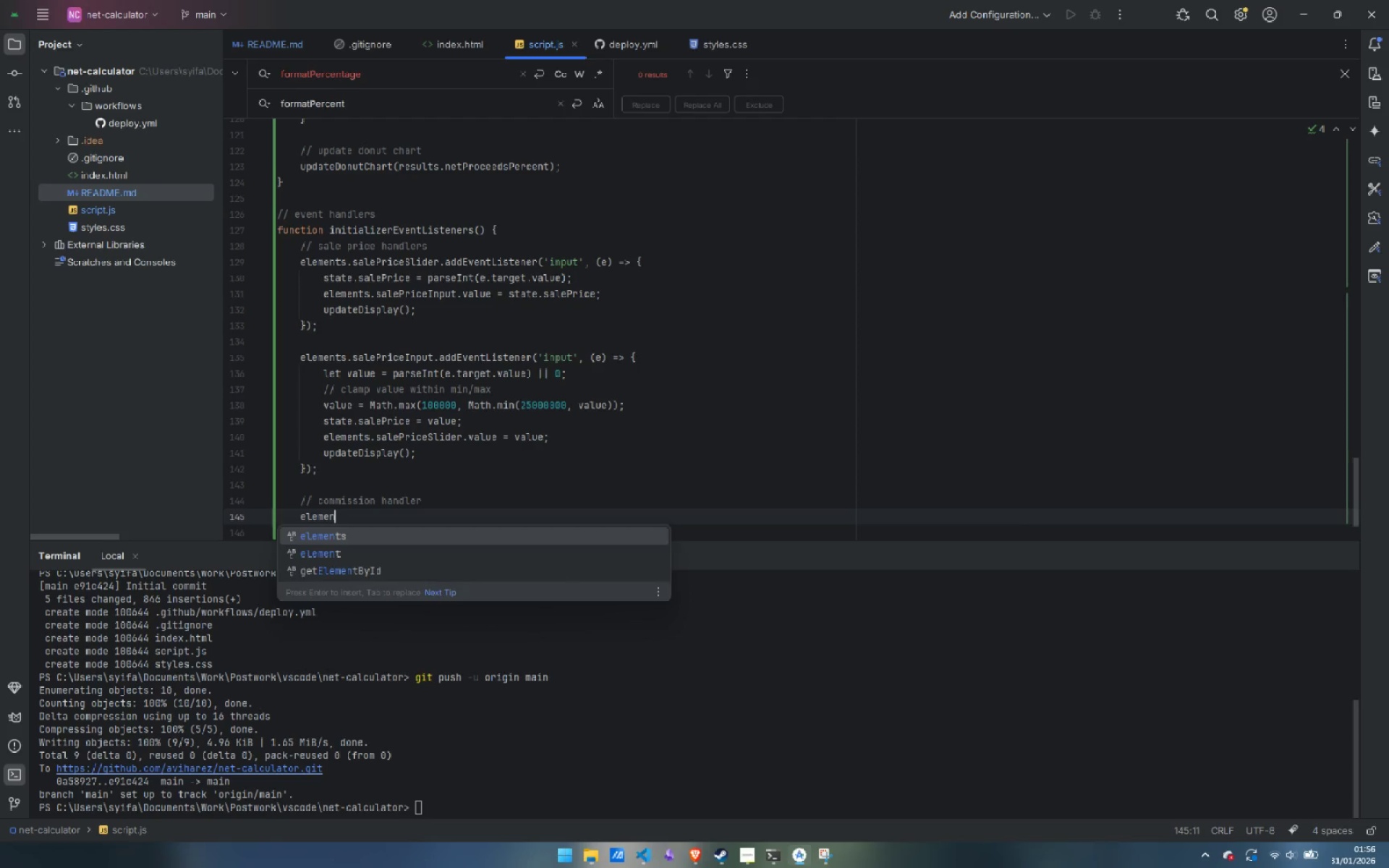 
key(Enter)
 